 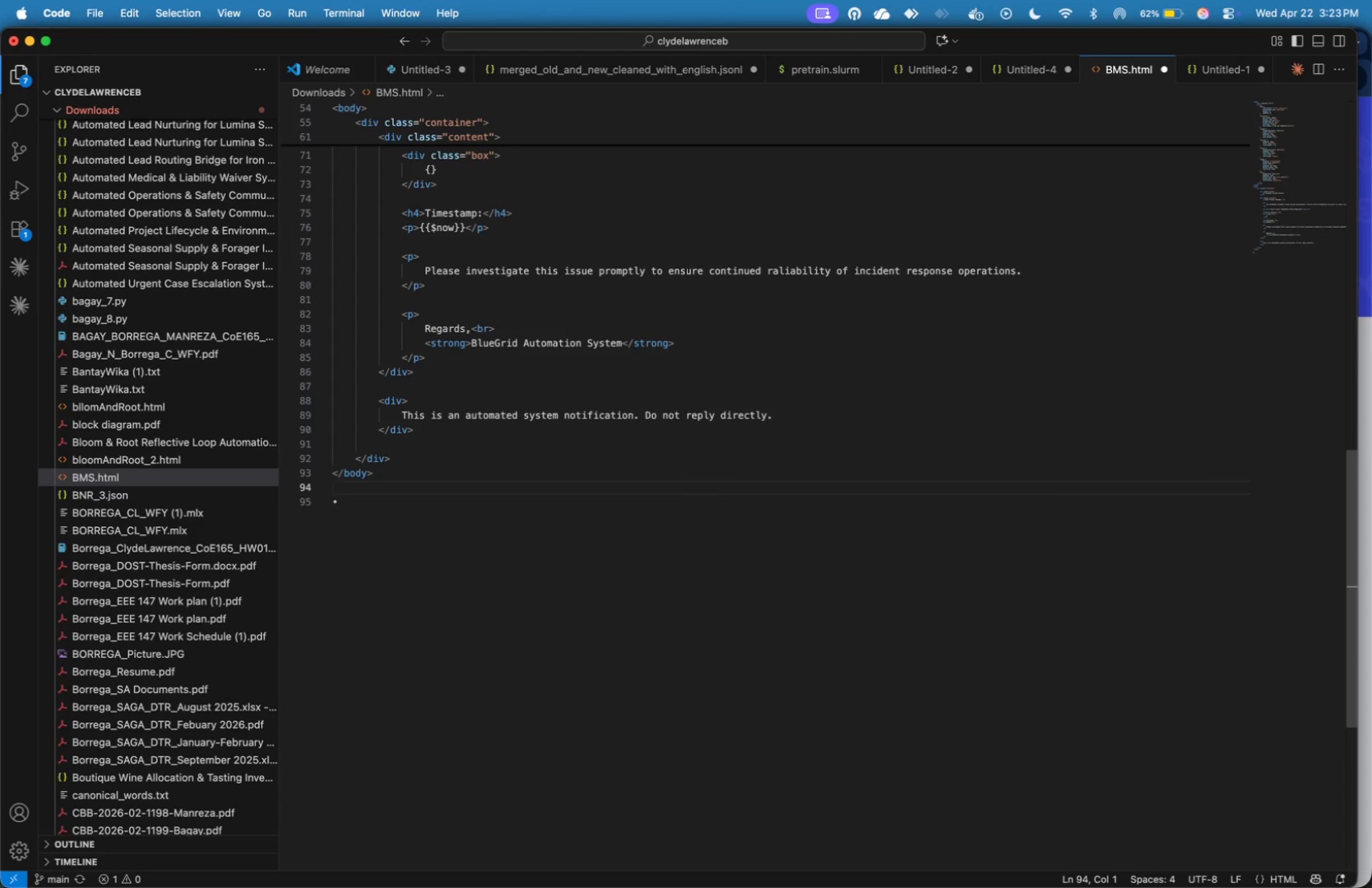 
hold_key(key=ShiftLeft, duration=0.43)
 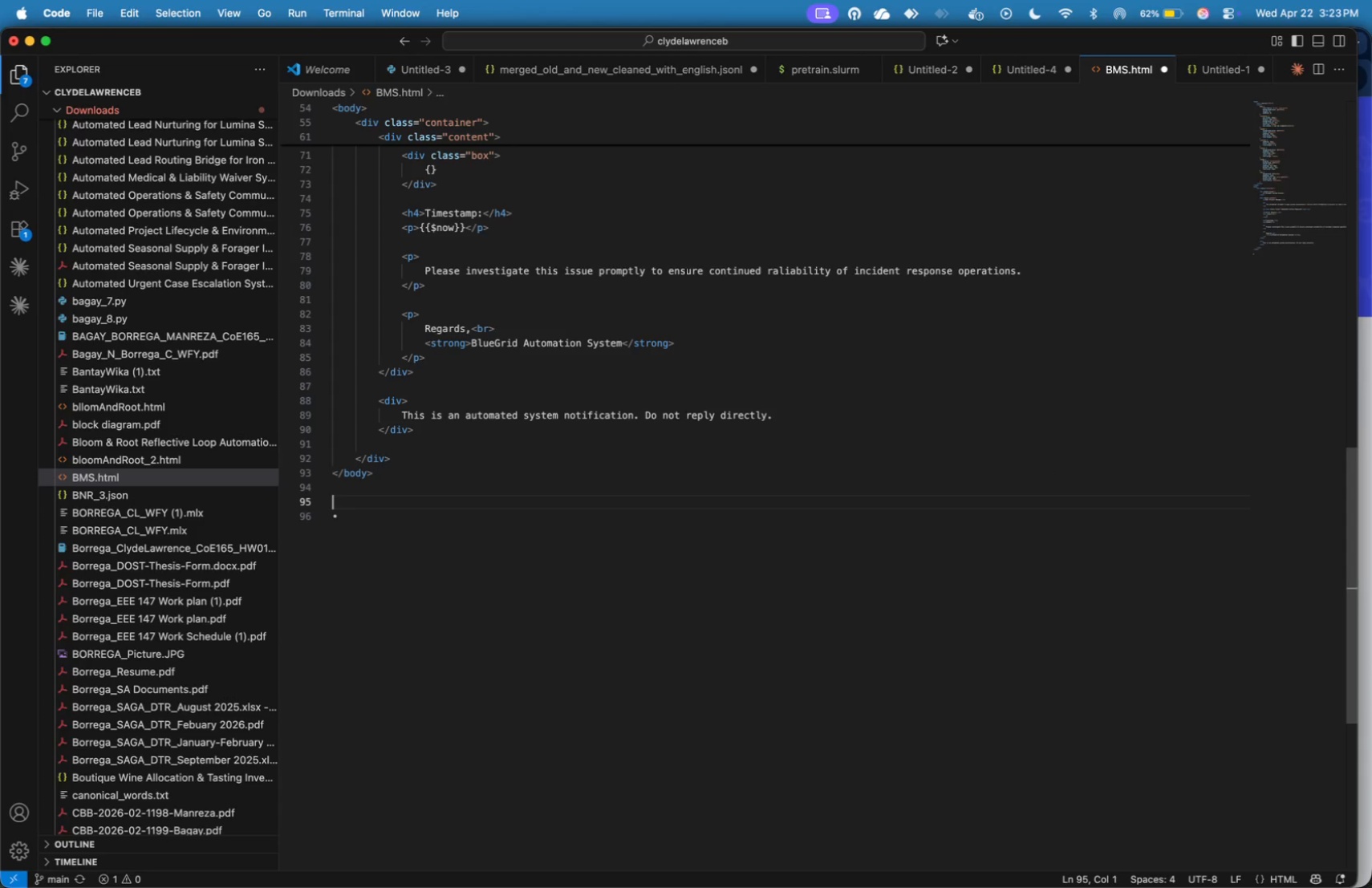 
key(Enter)
 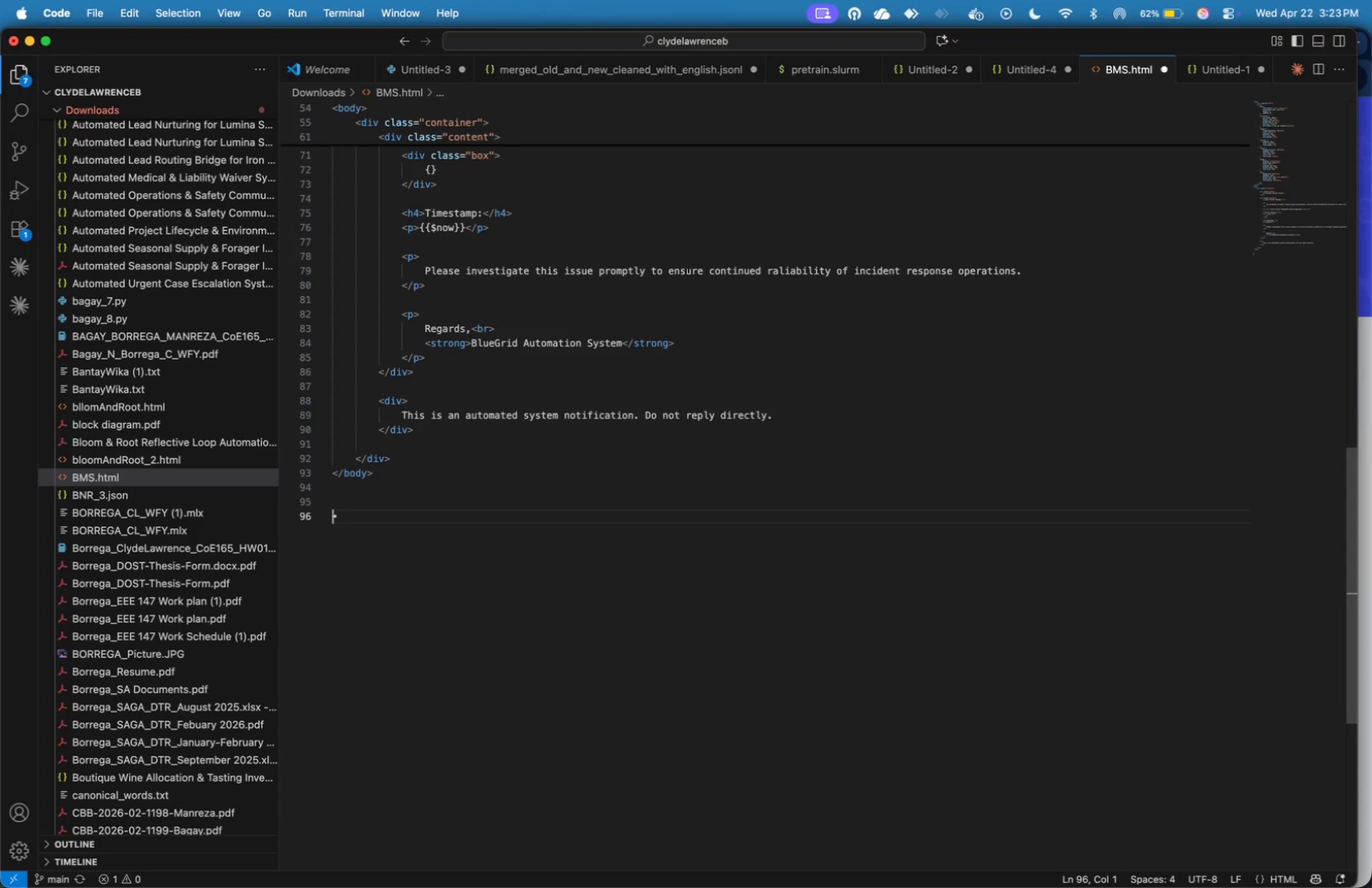 
key(ArrowDown)
 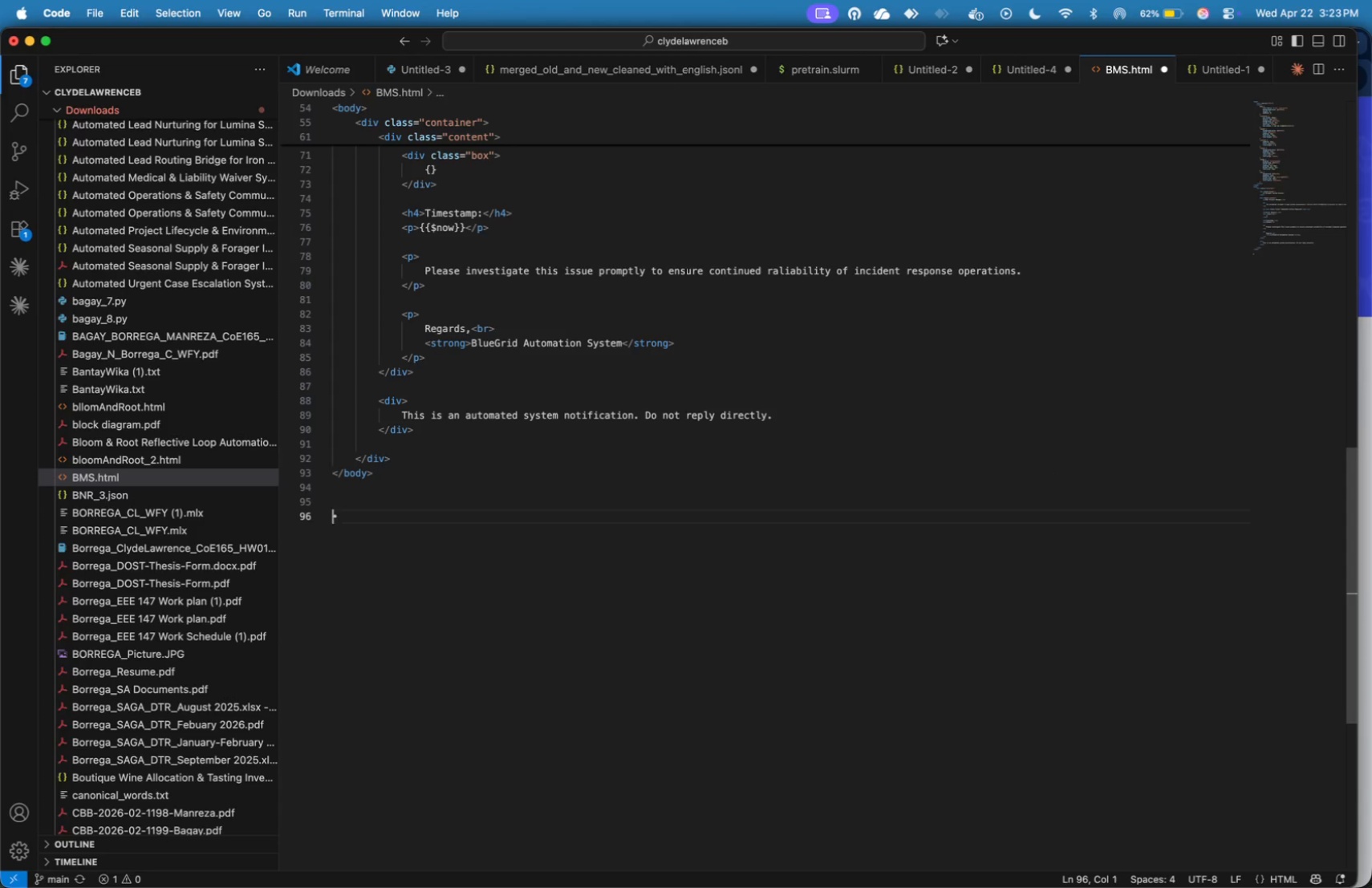 
key(ArrowRight)
 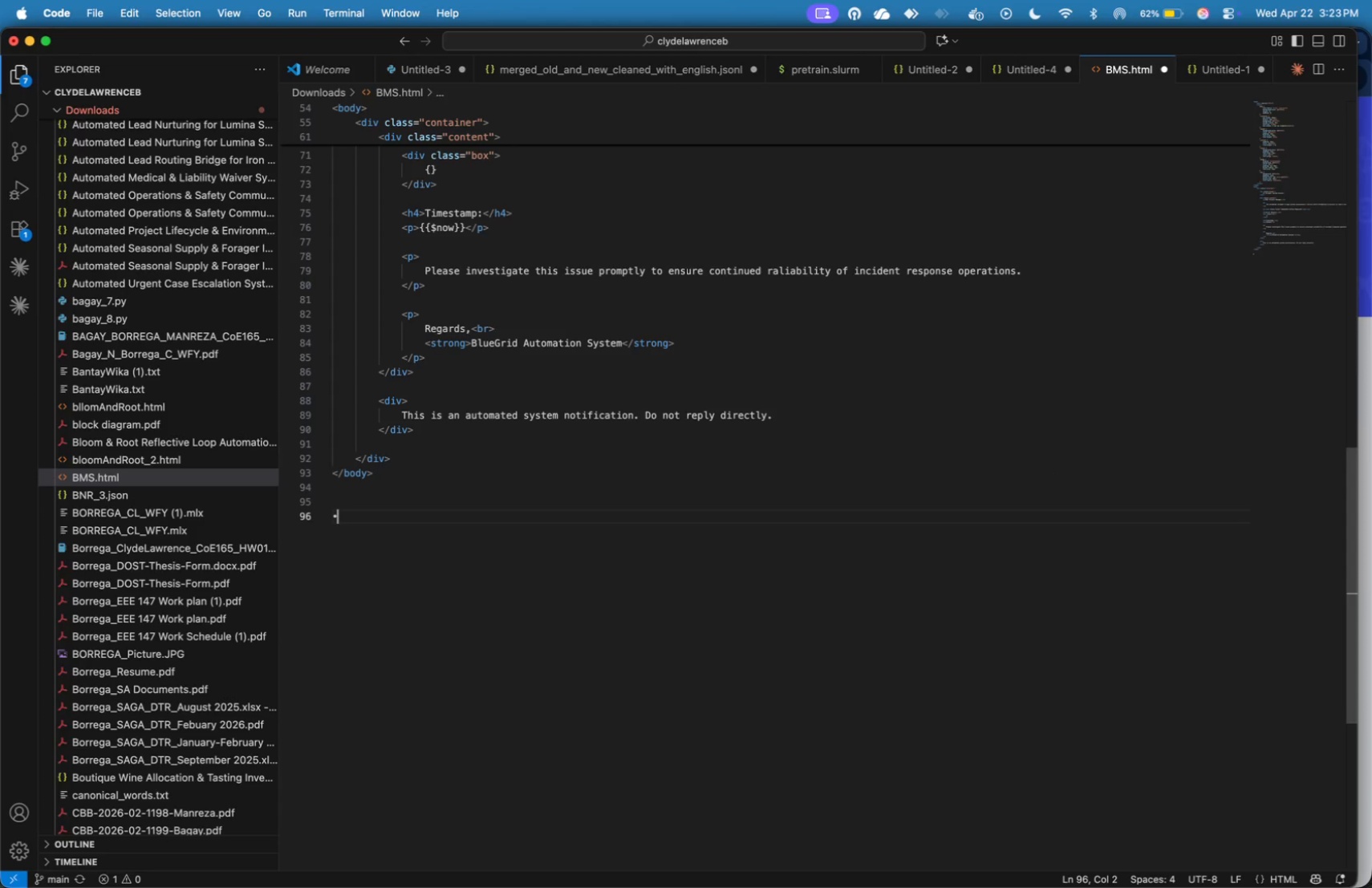 
key(Shift+ShiftLeft)
 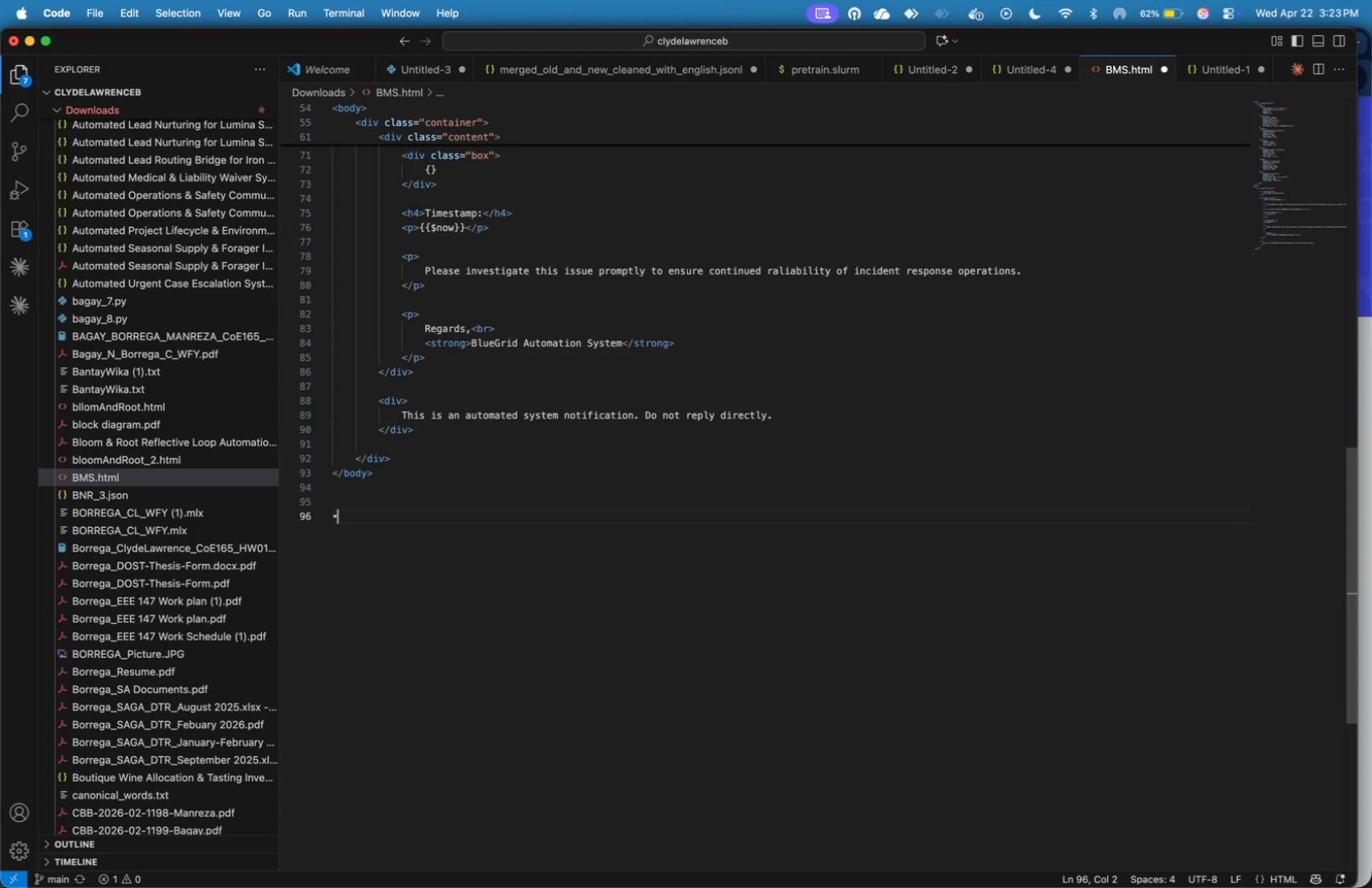 
key(ArrowLeft)
 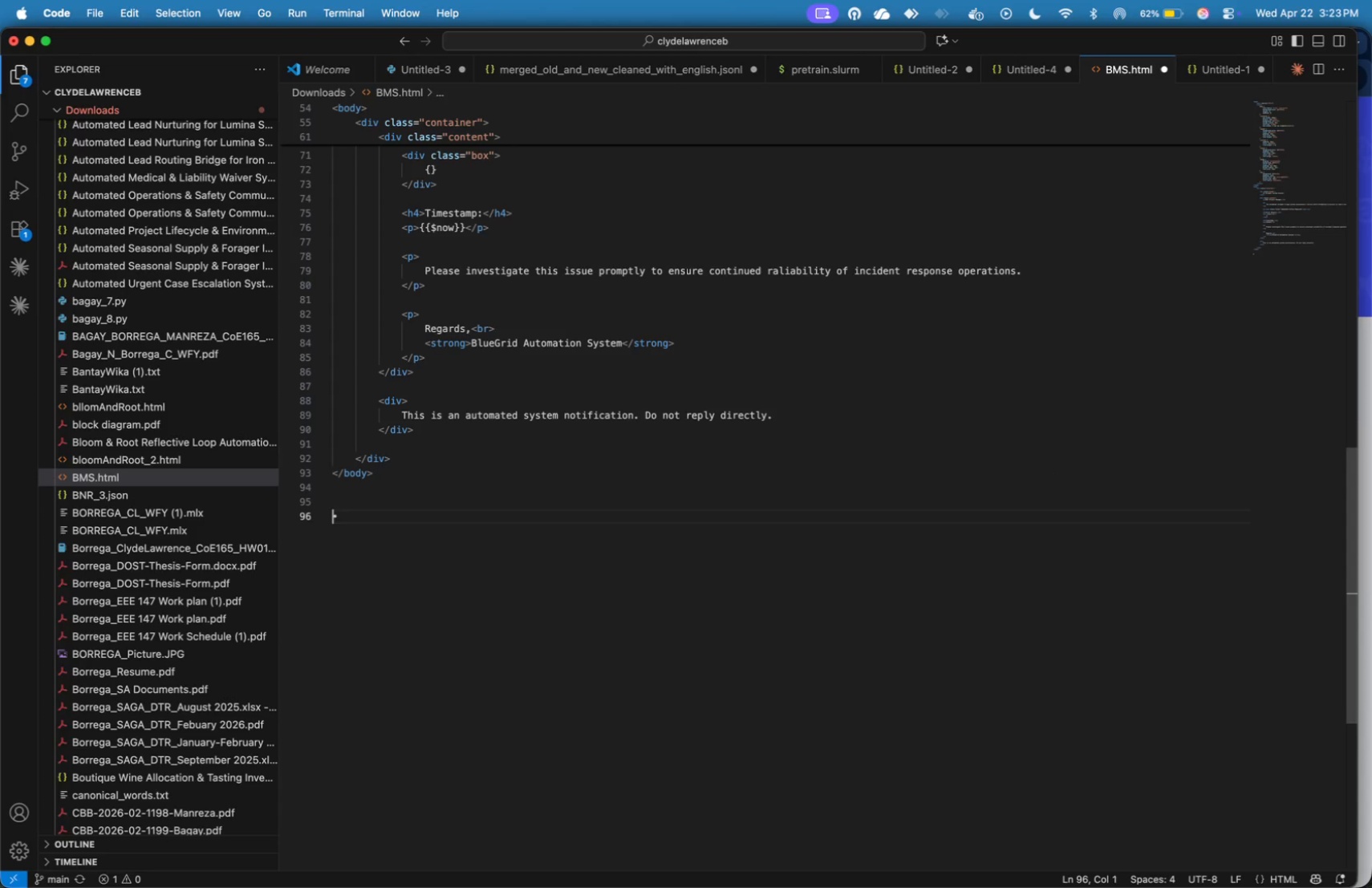 
key(Shift+ShiftLeft)
 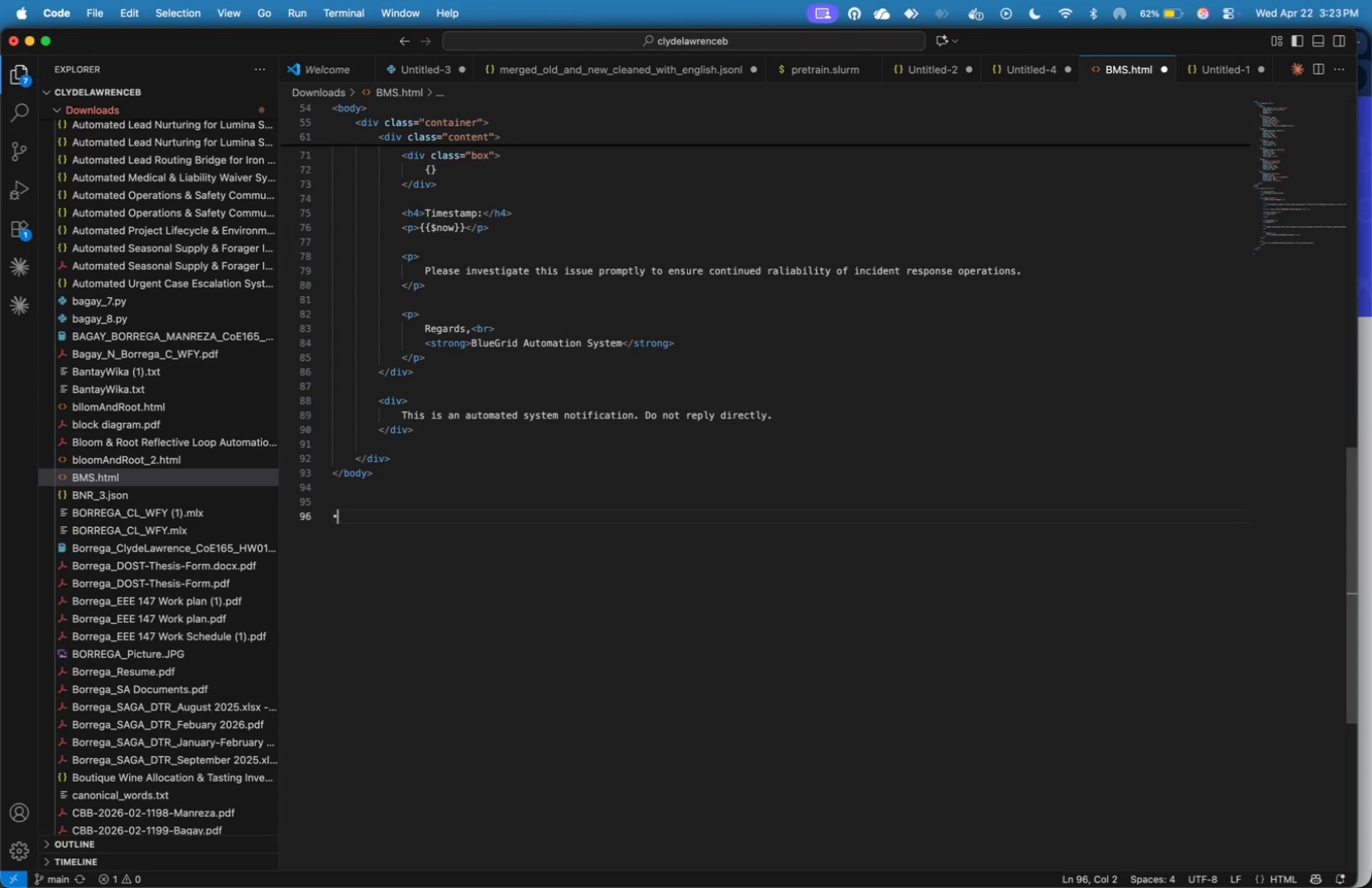 
key(ArrowRight)
 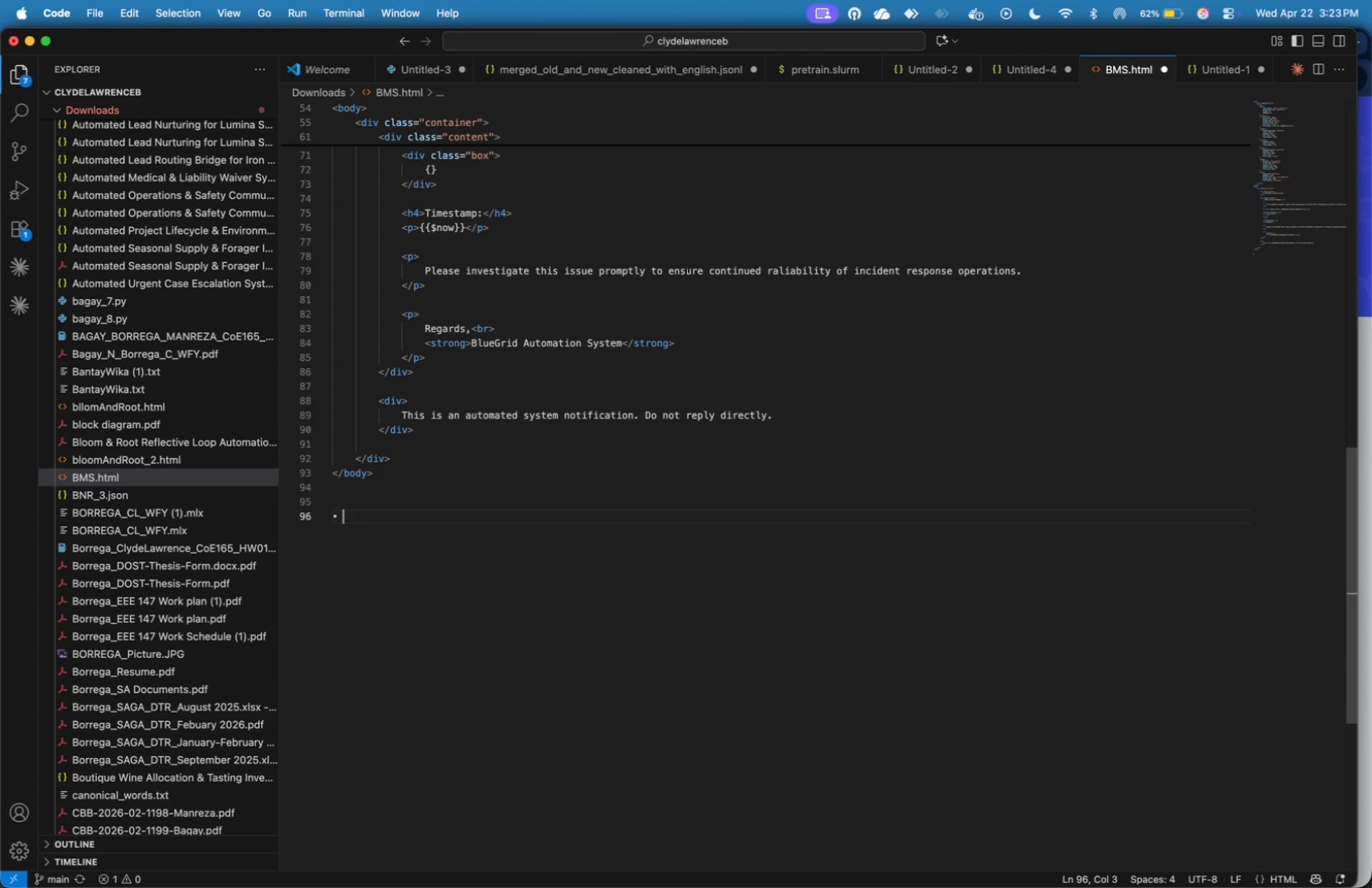 
key(Space)
 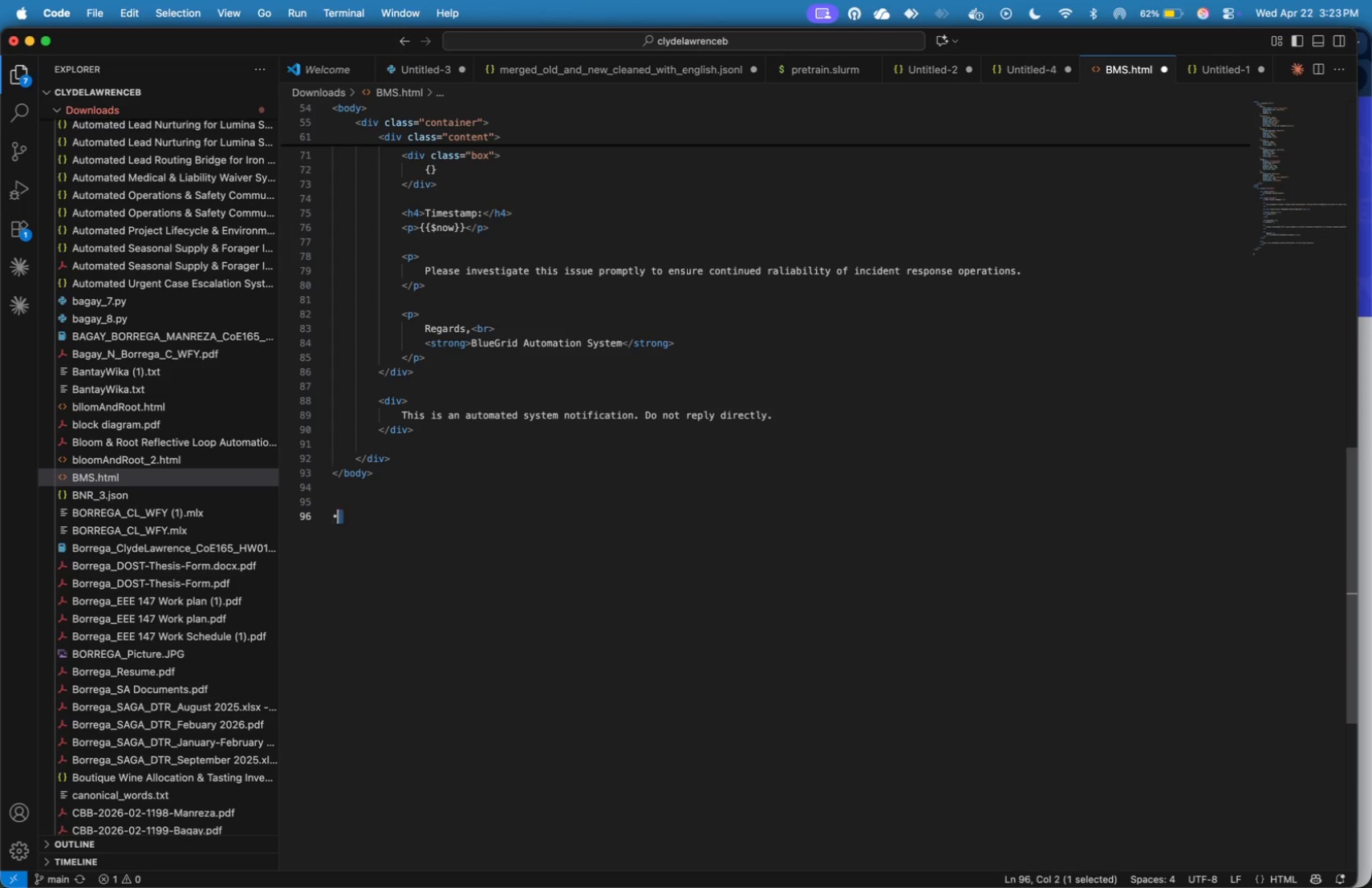 
key(Shift+ArrowLeft)
 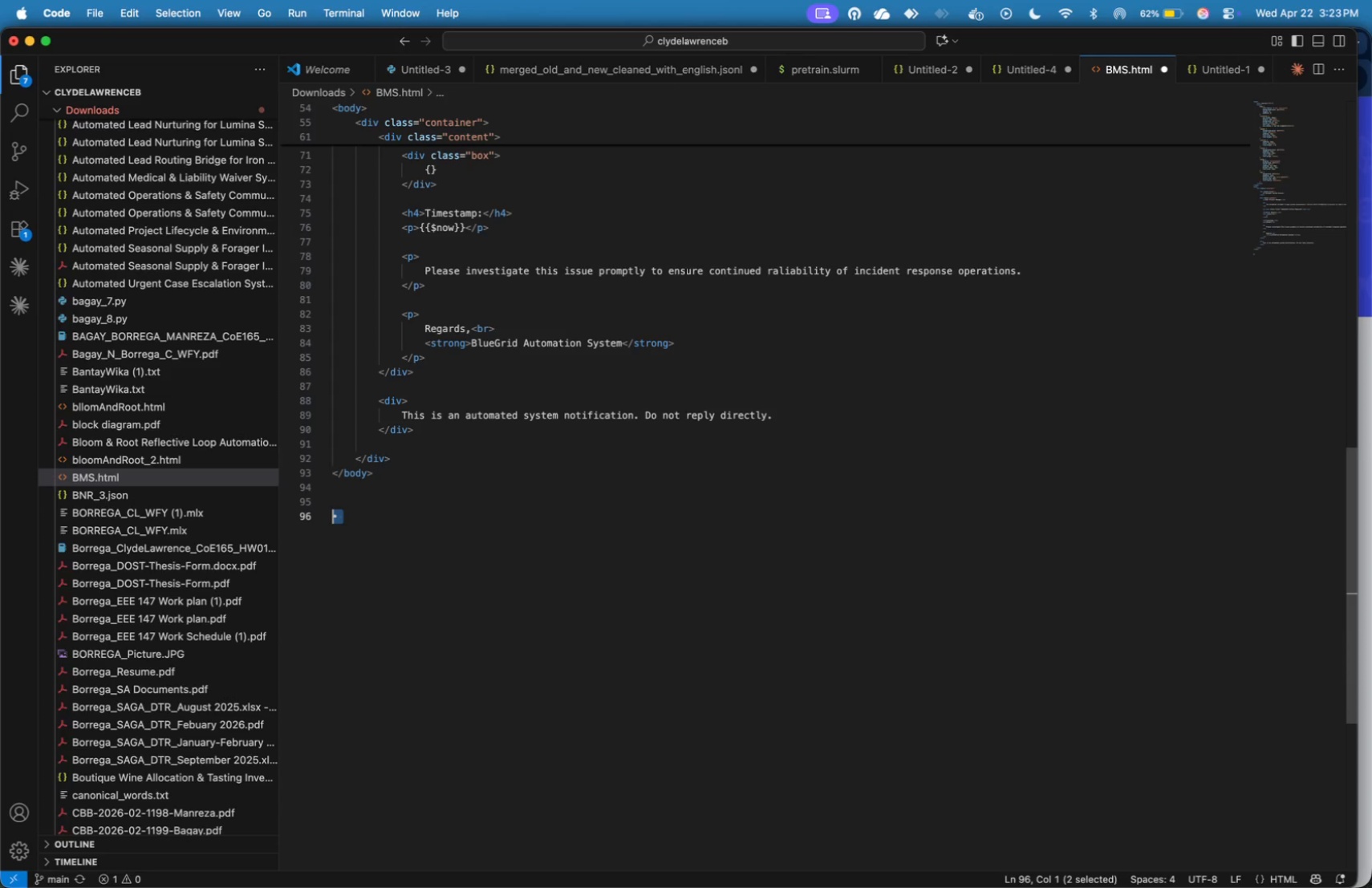 
key(Shift+ArrowLeft)
 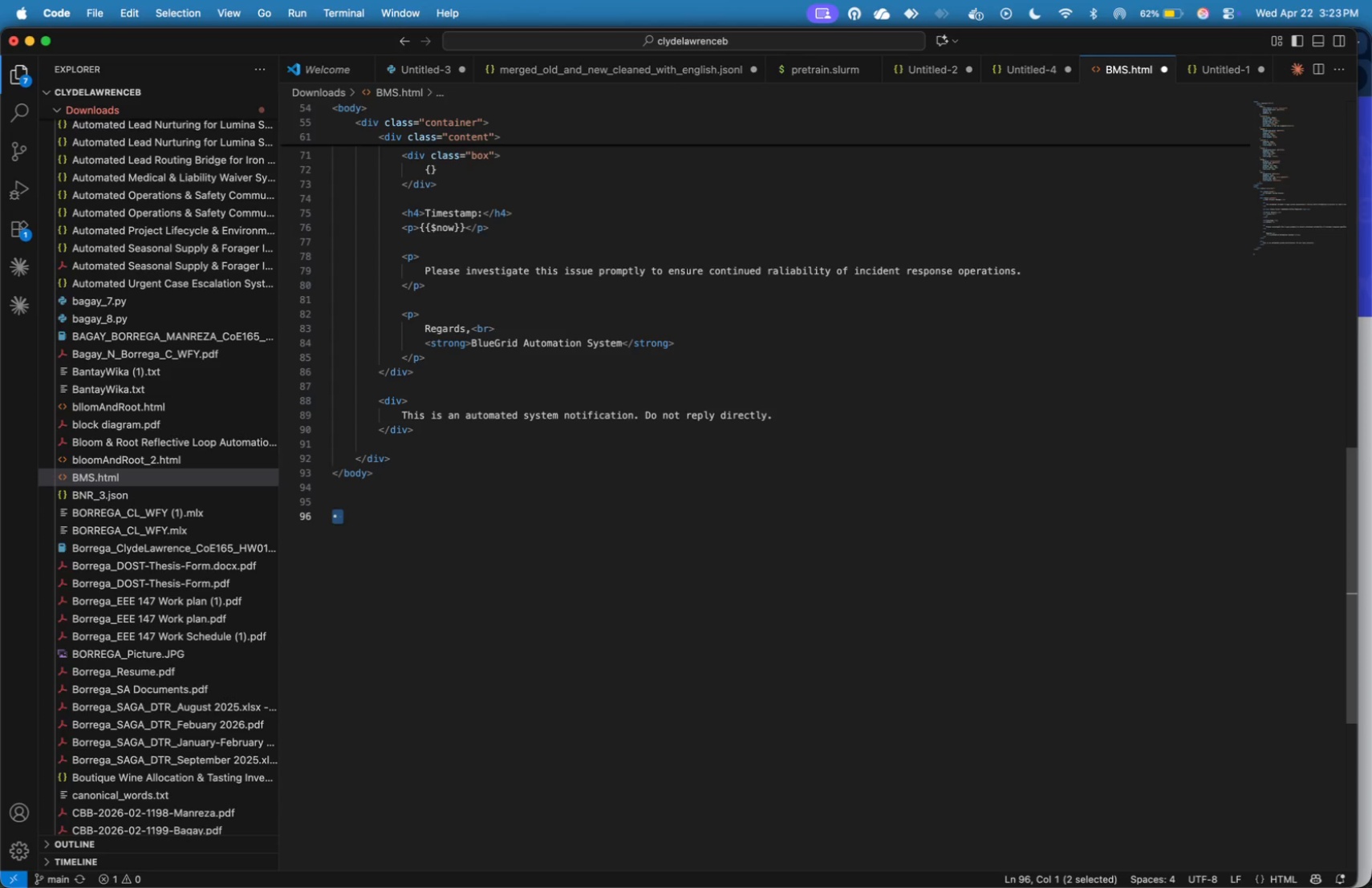 
key(Meta+C)
 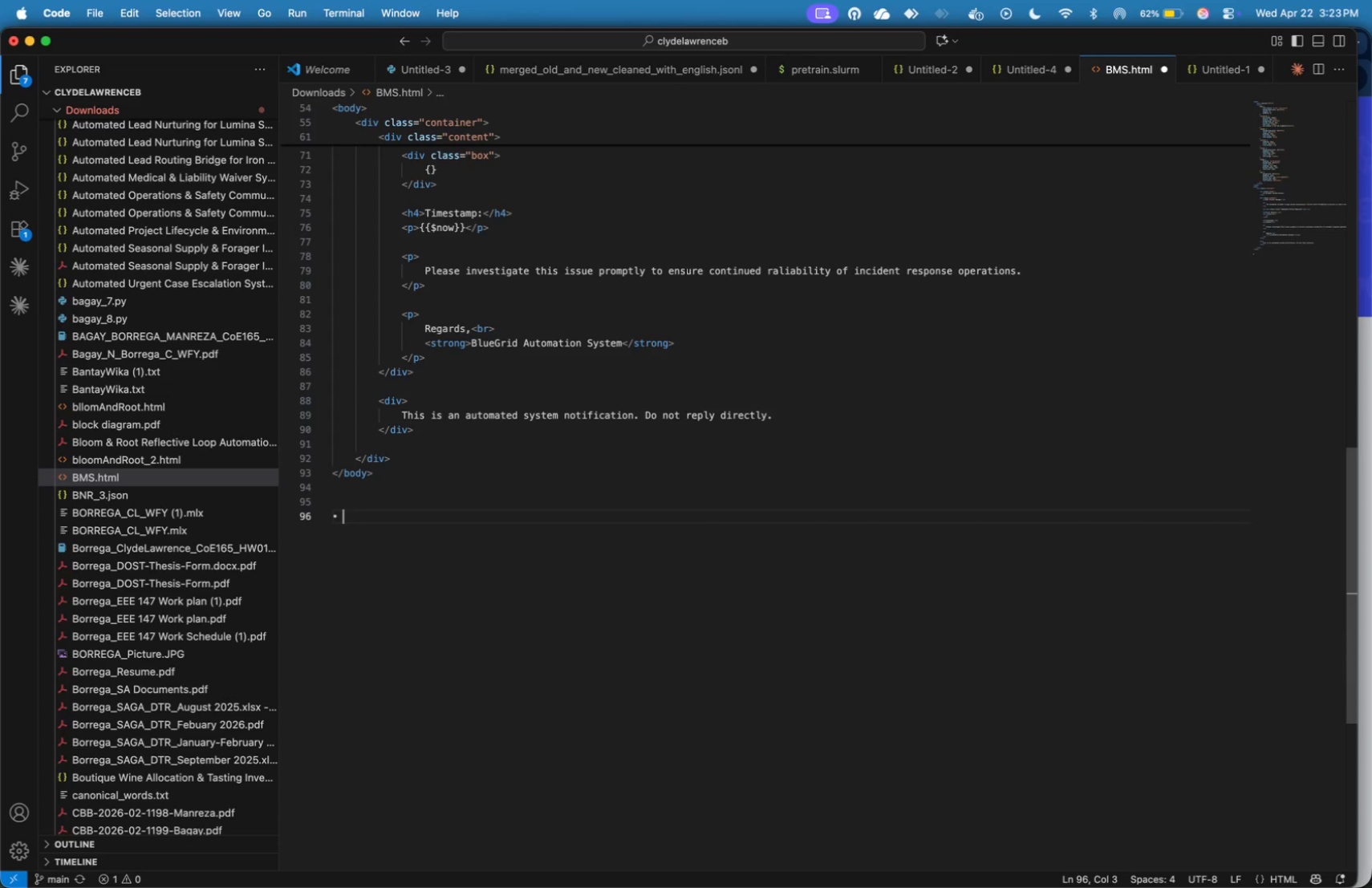 
key(ArrowRight)
 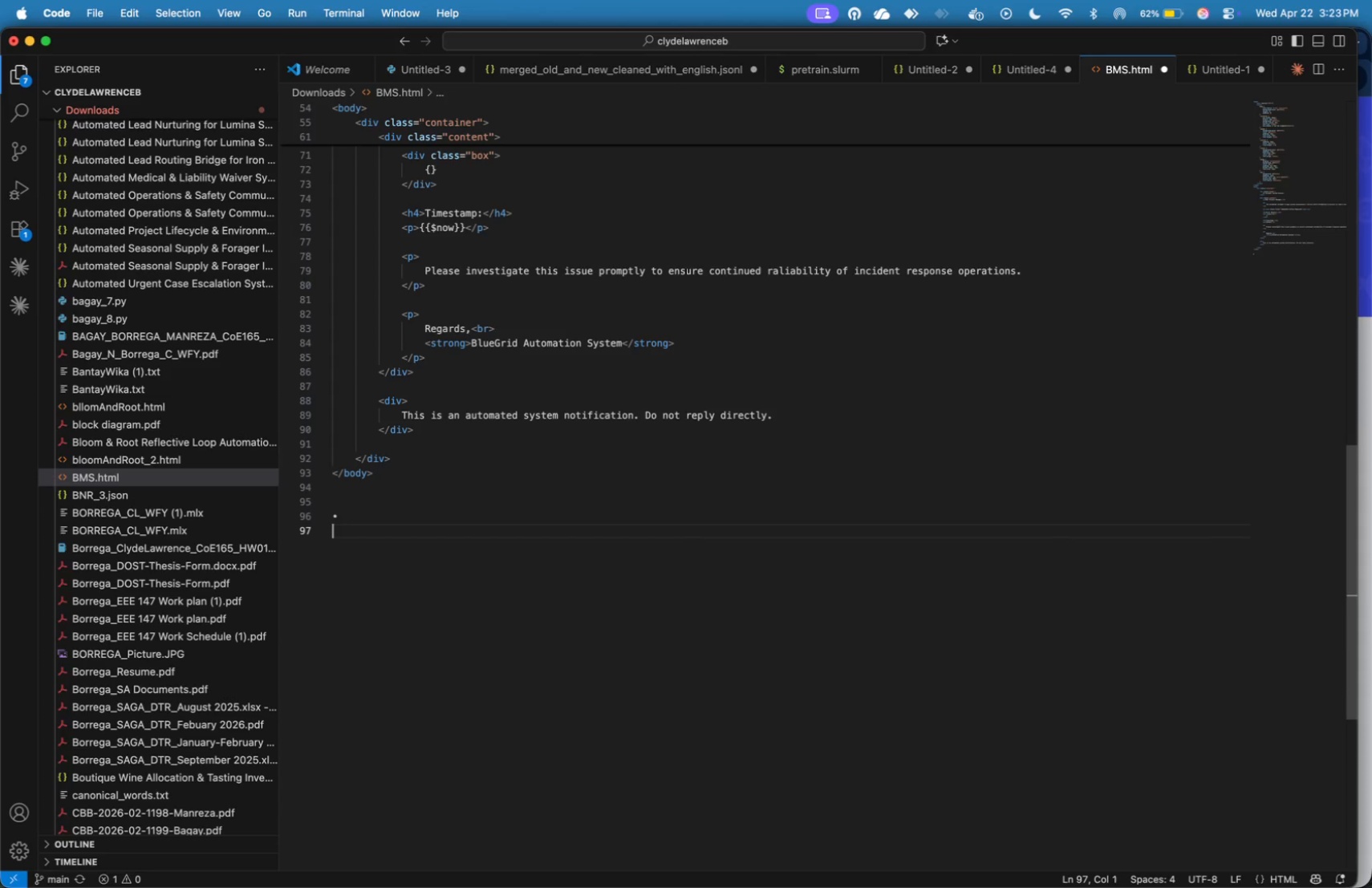 
key(Enter)
 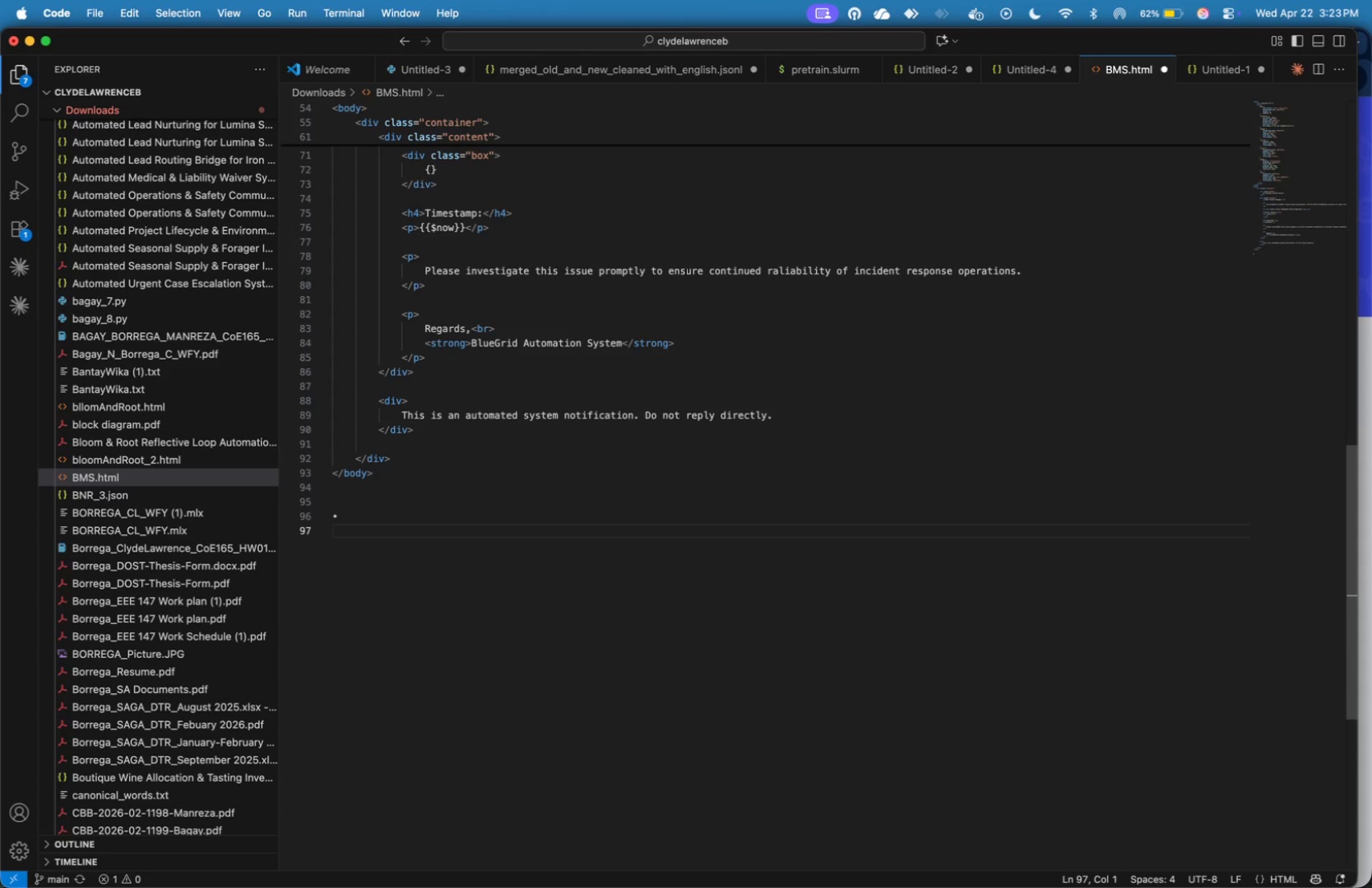 
key(Meta+V)
 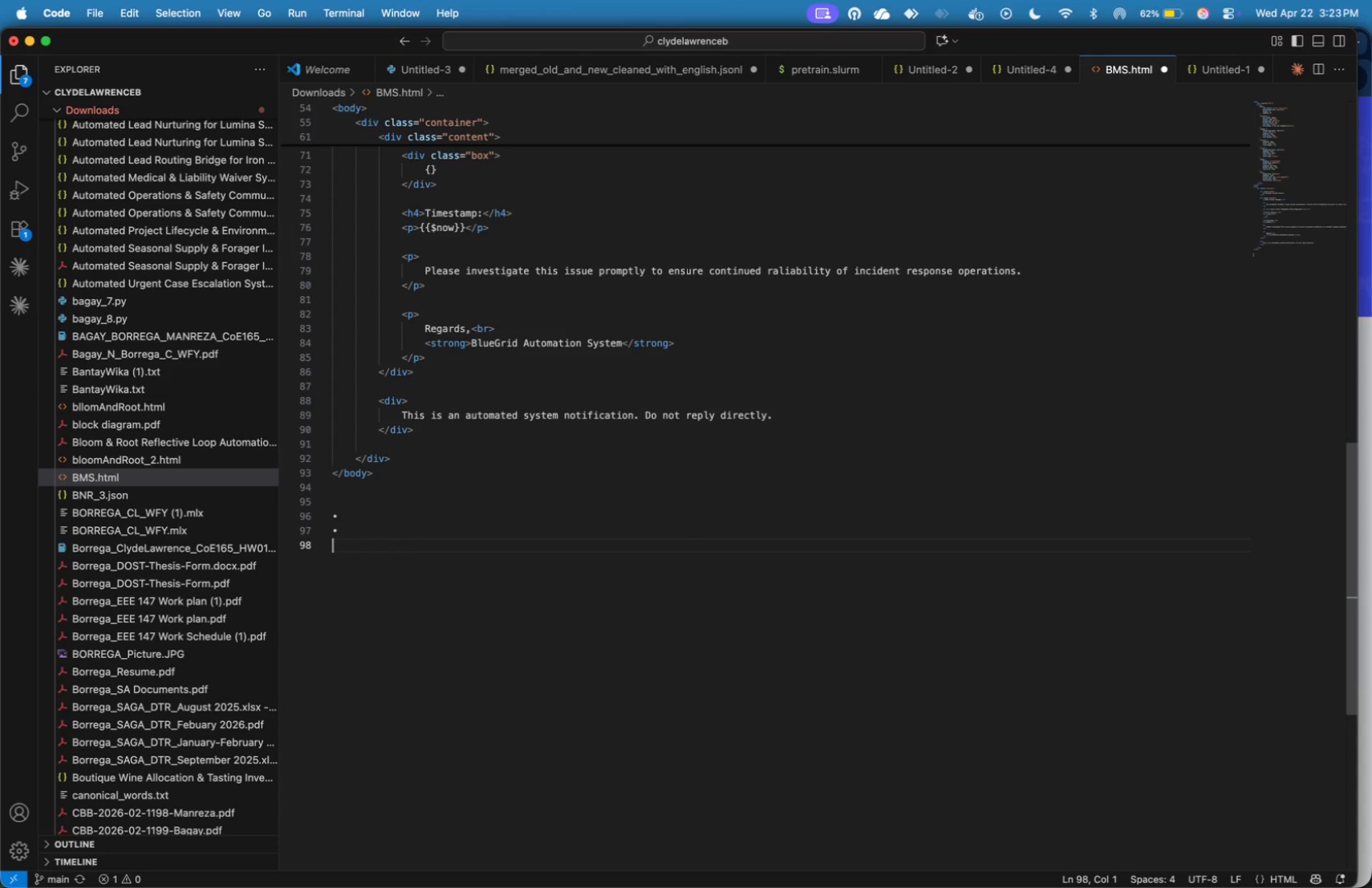 
key(Enter)
 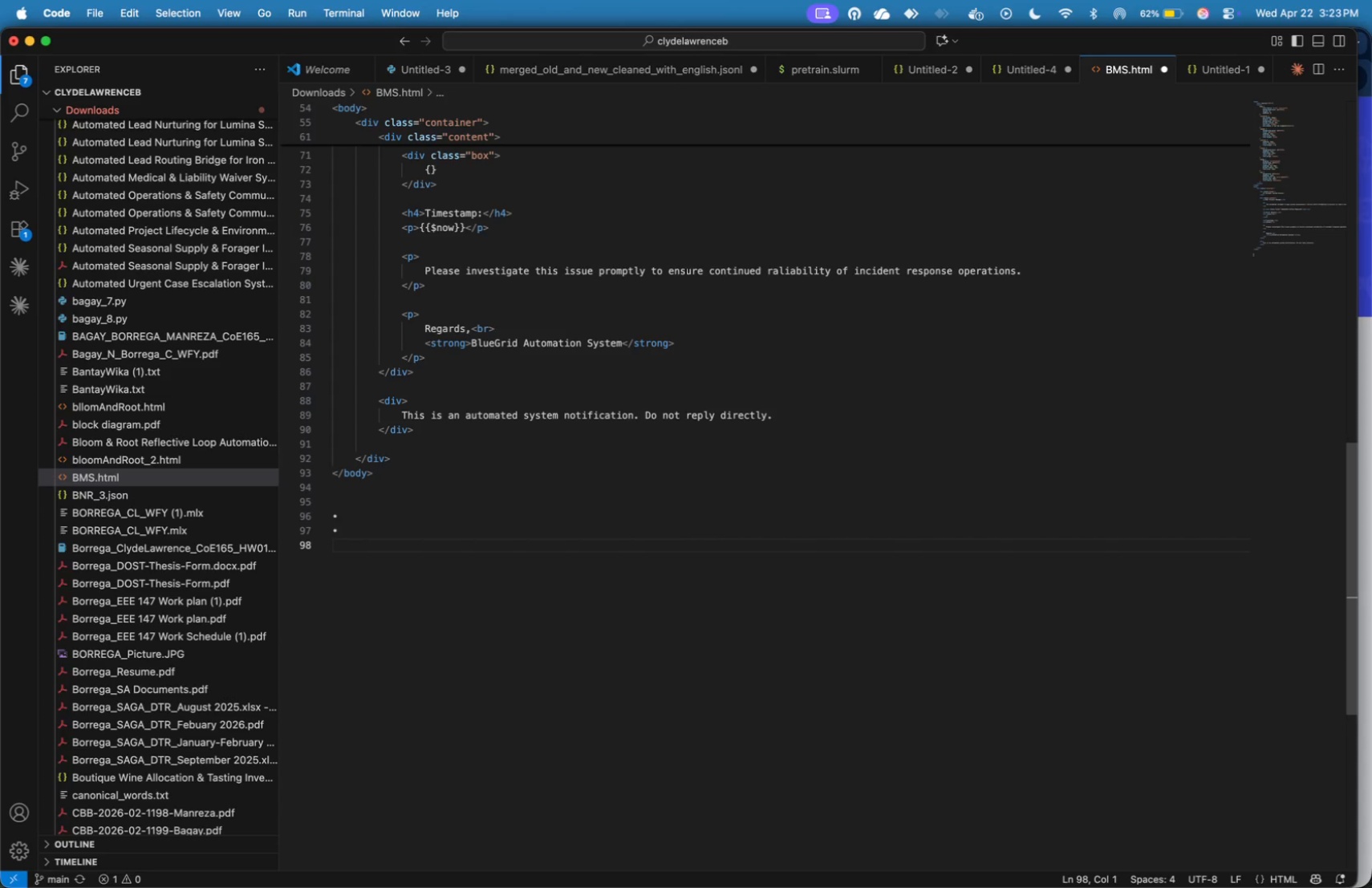 
key(Meta+V)
 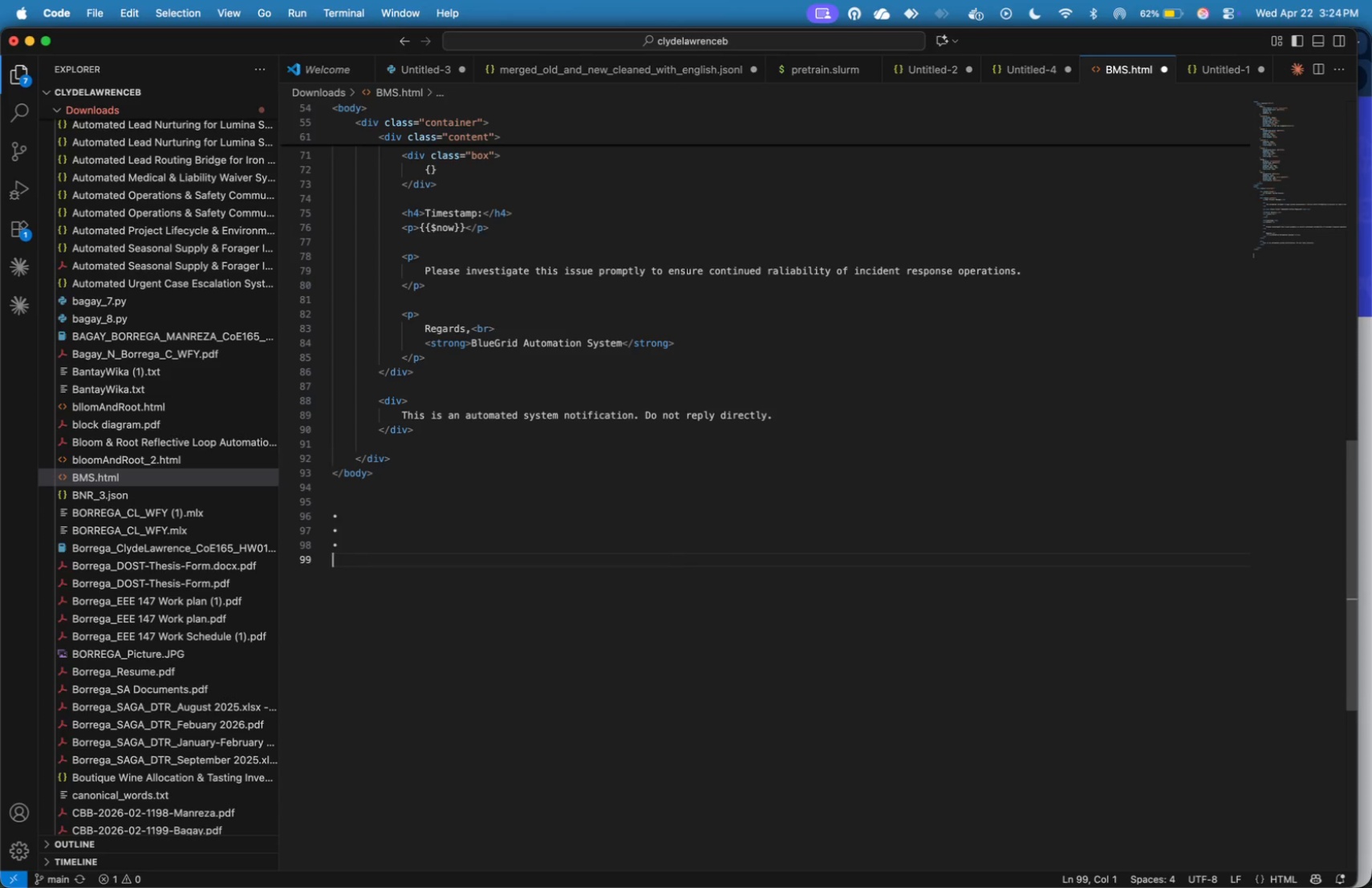 
key(Enter)
 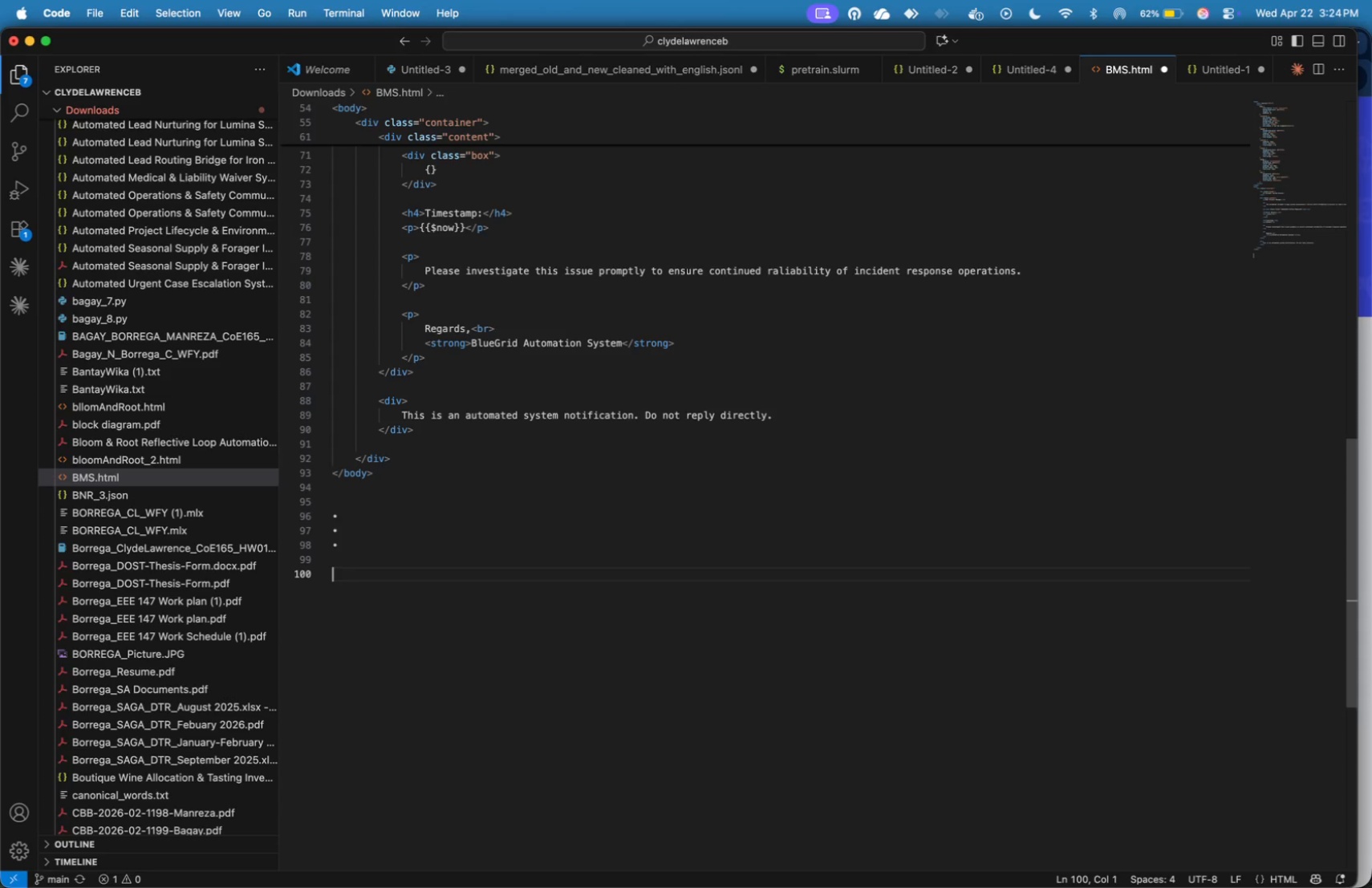 
key(Enter)
 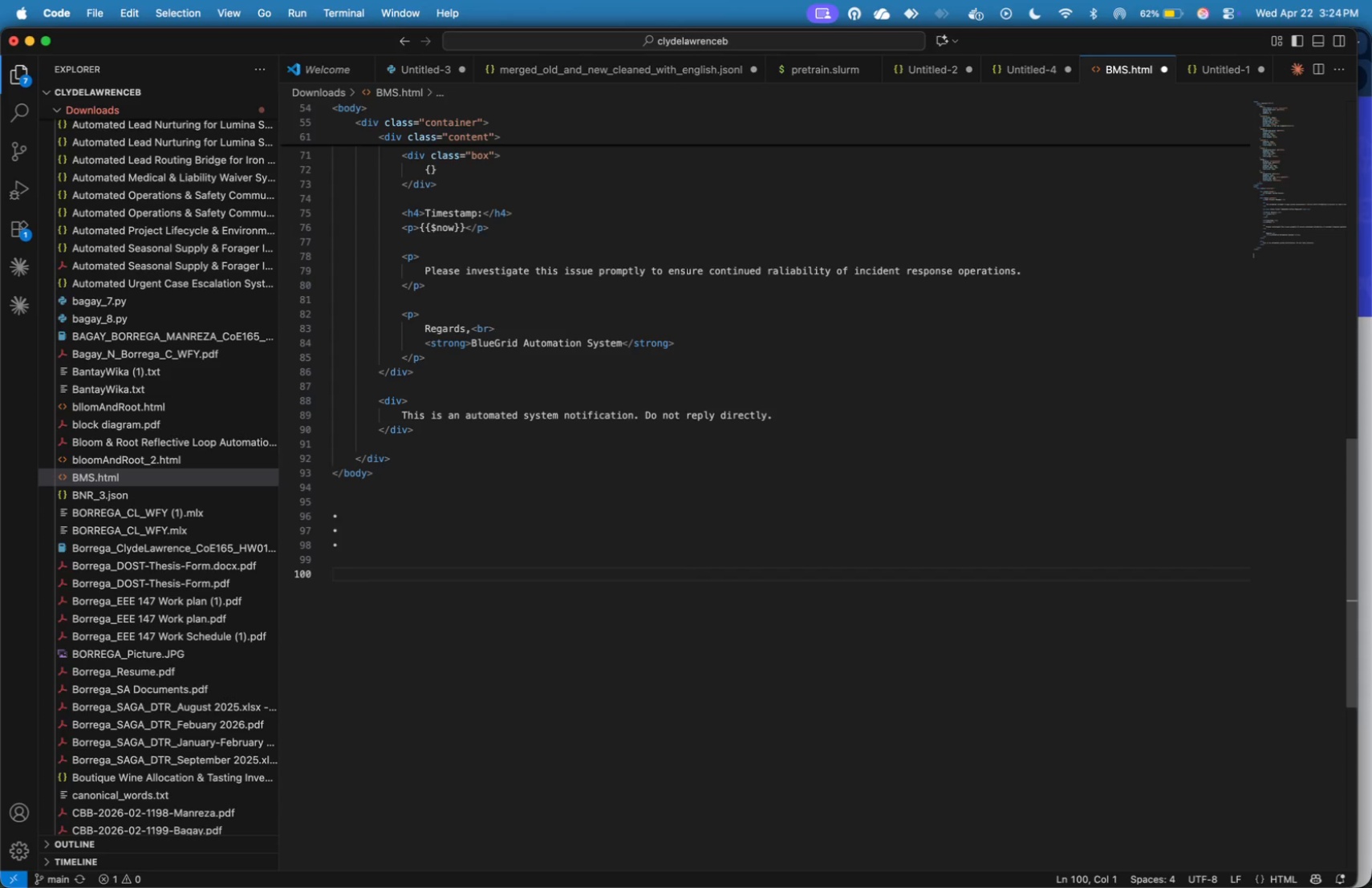 
key(Meta+V)
 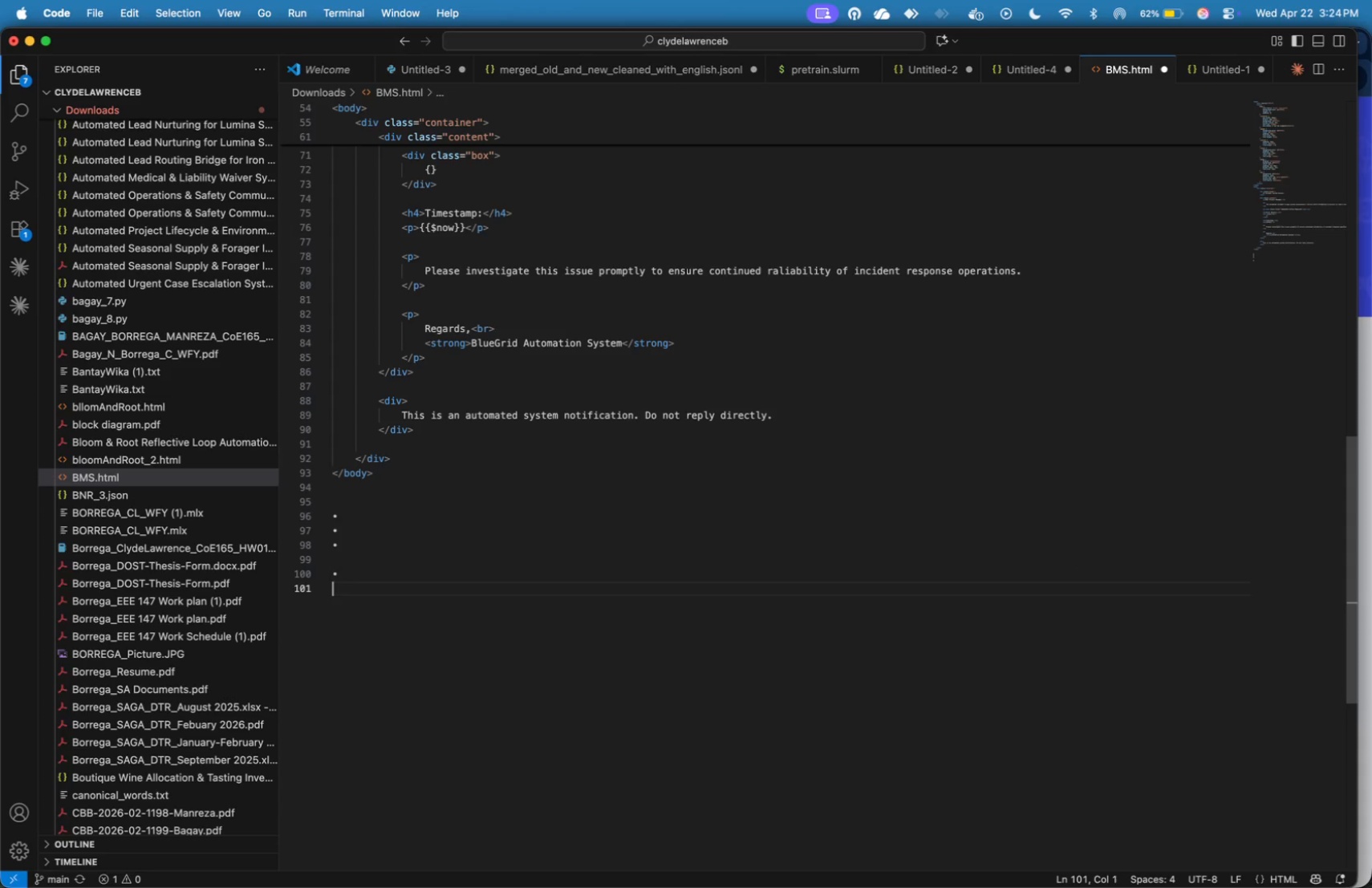 
key(Enter)
 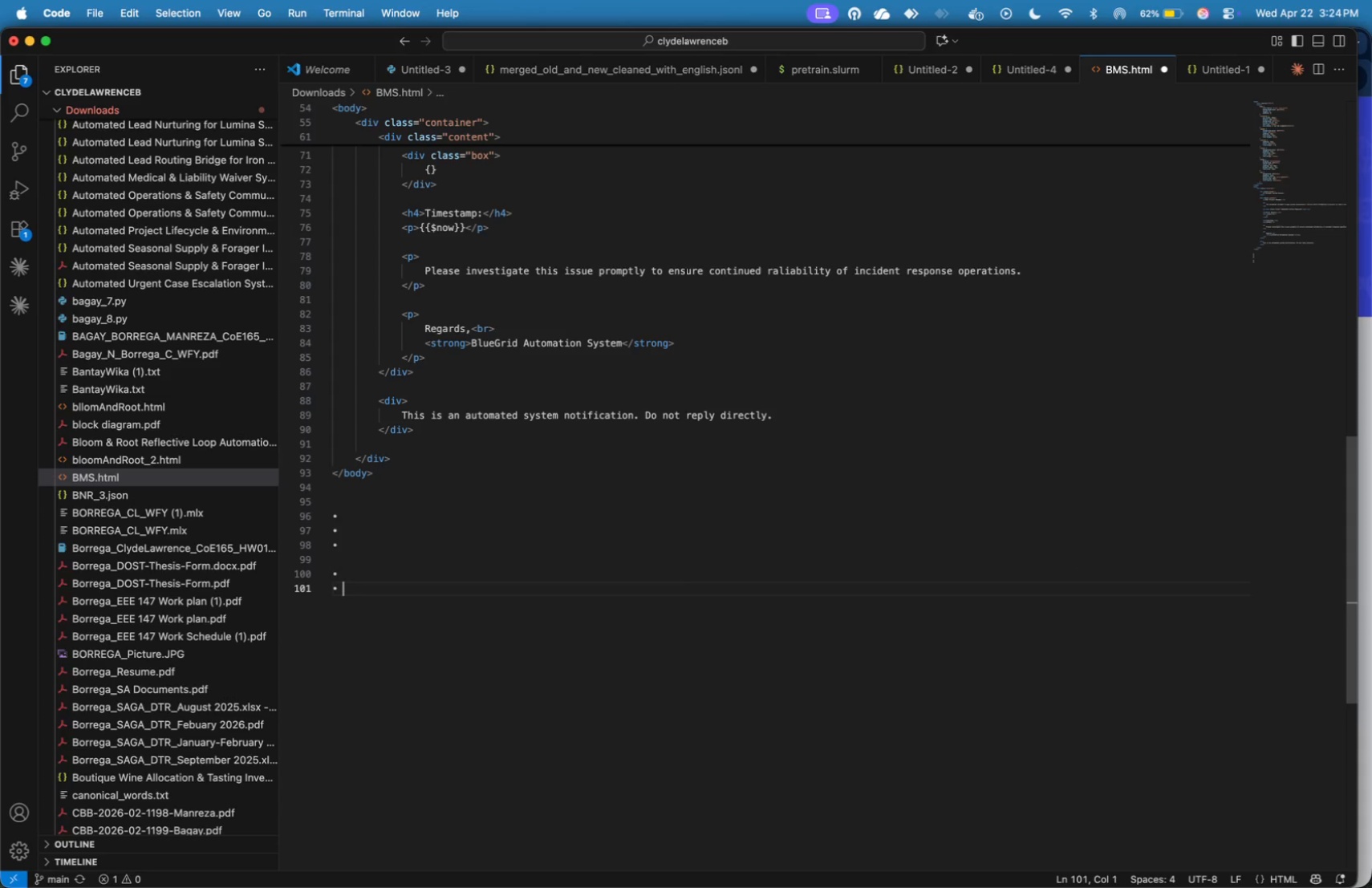 
key(Meta+V)
 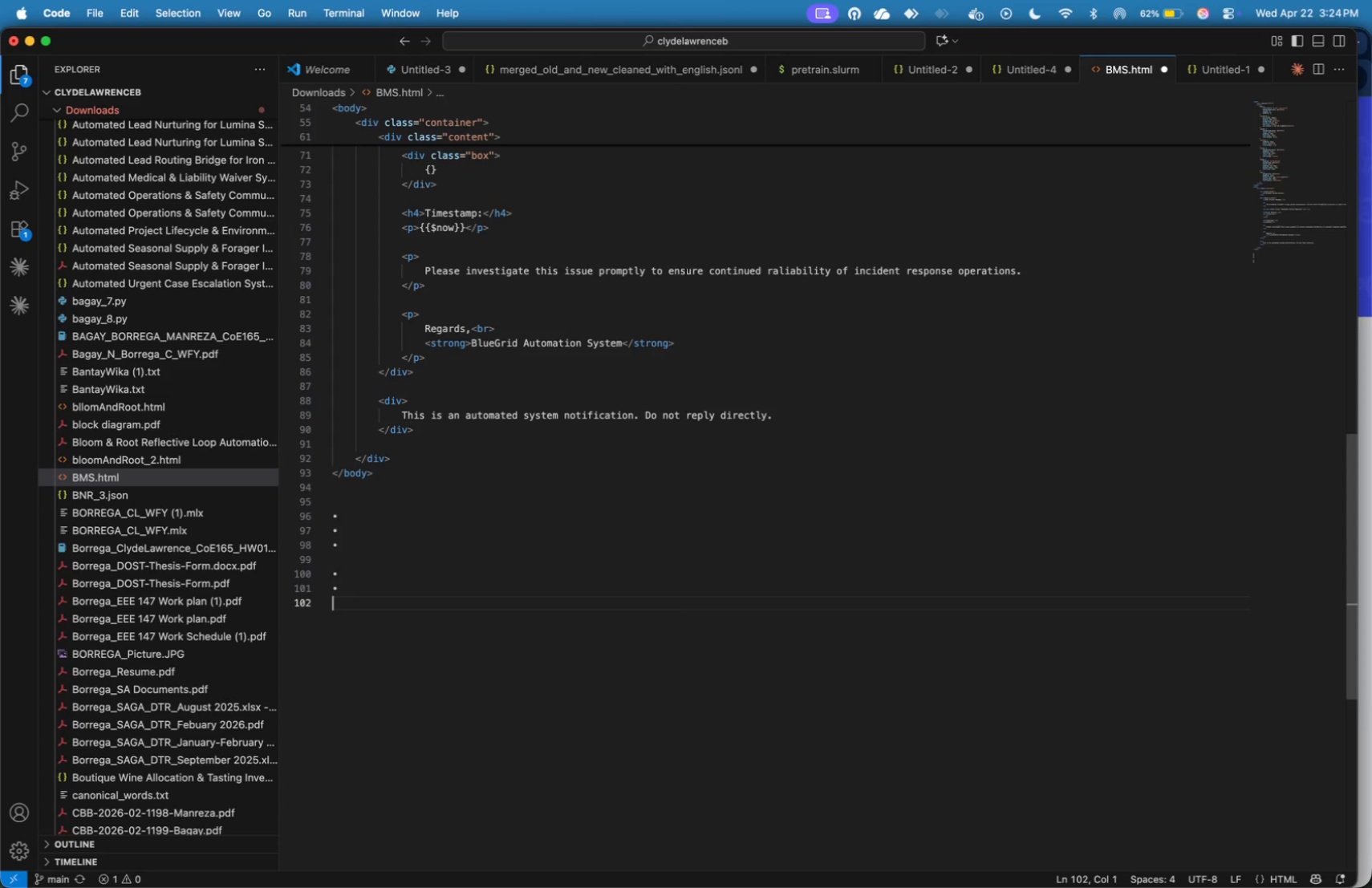 
key(Enter)
 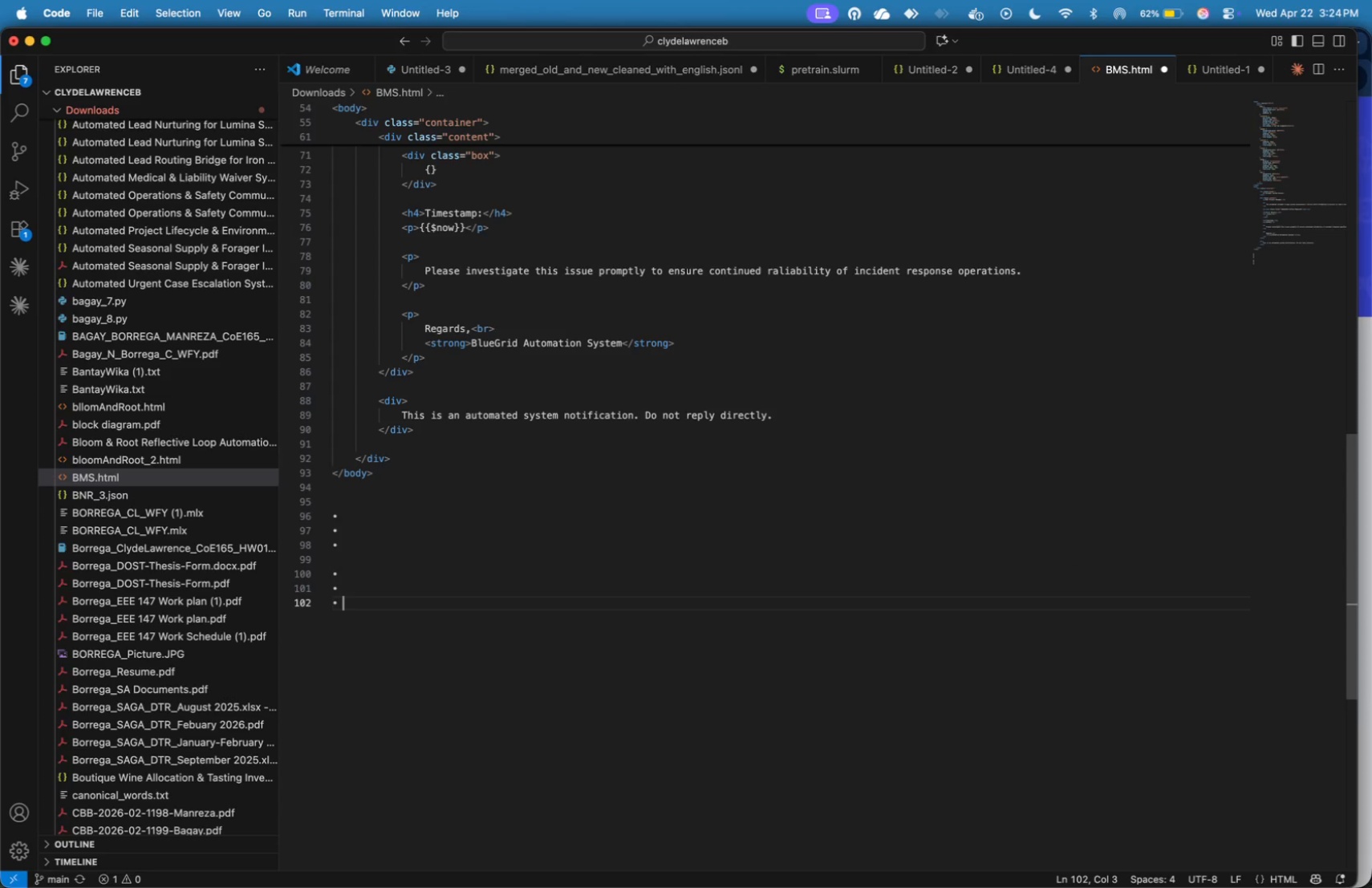 
key(Meta+V)
 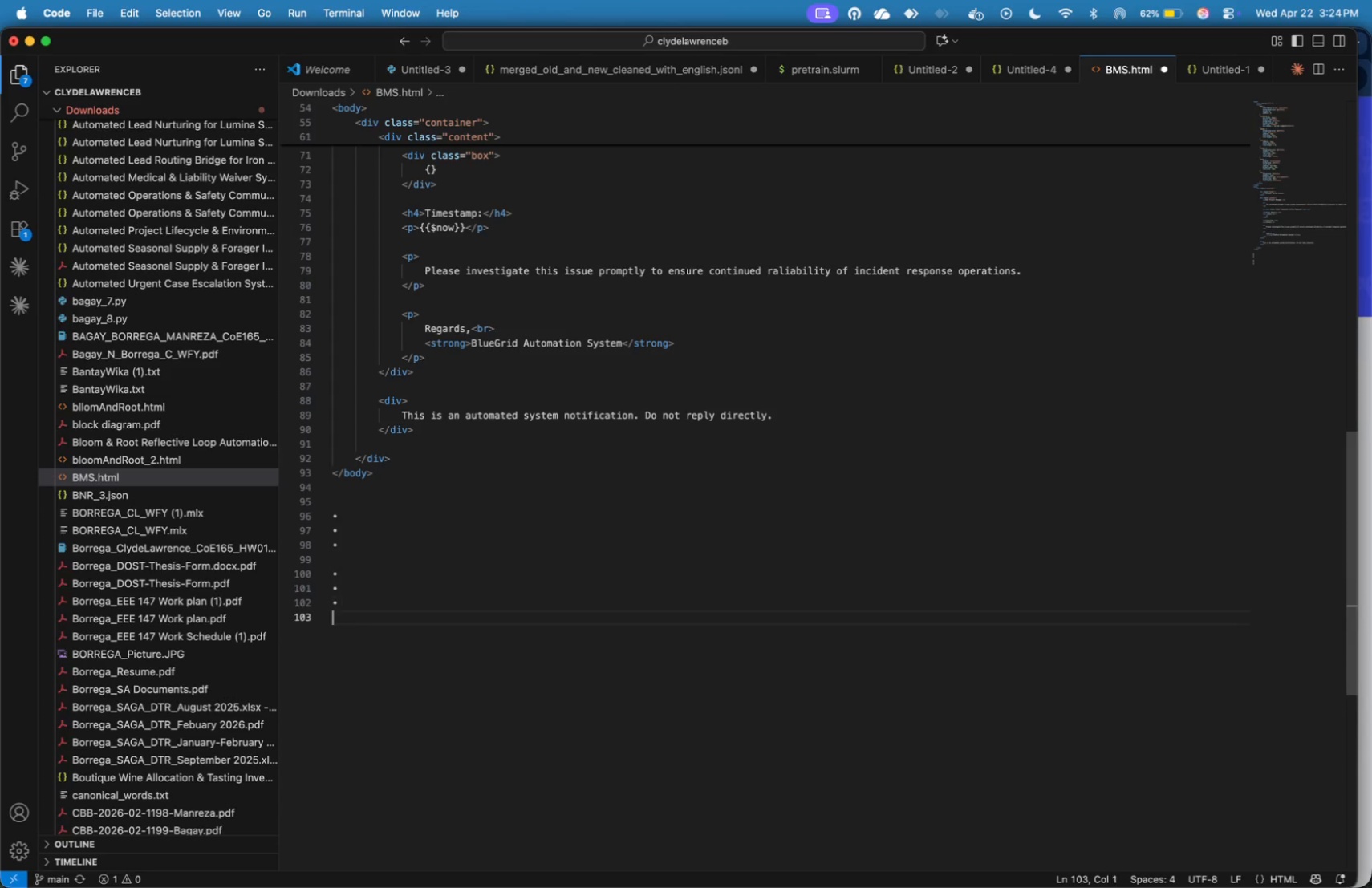 
key(Enter)
 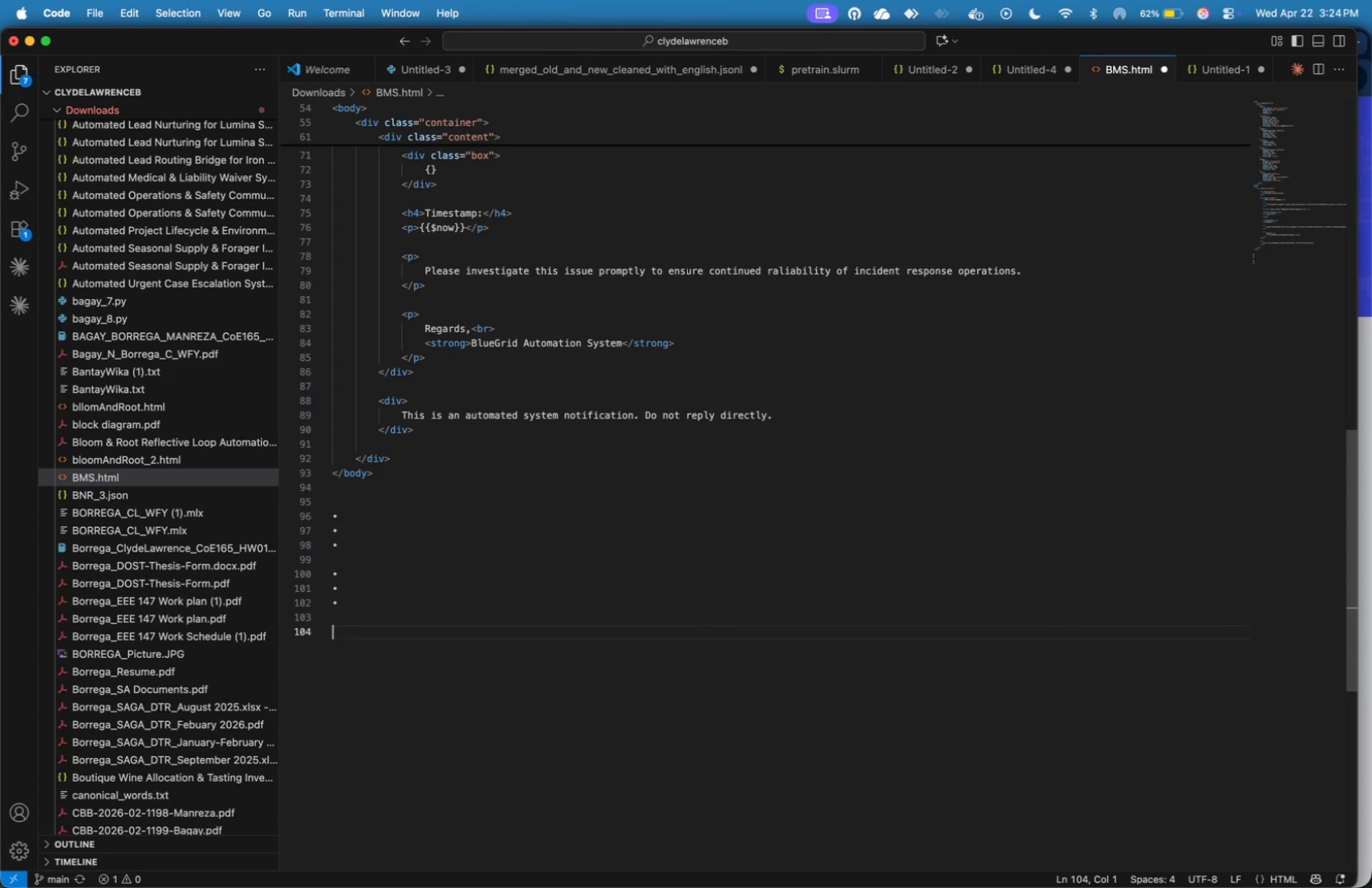 
key(Meta+CommandLeft)
 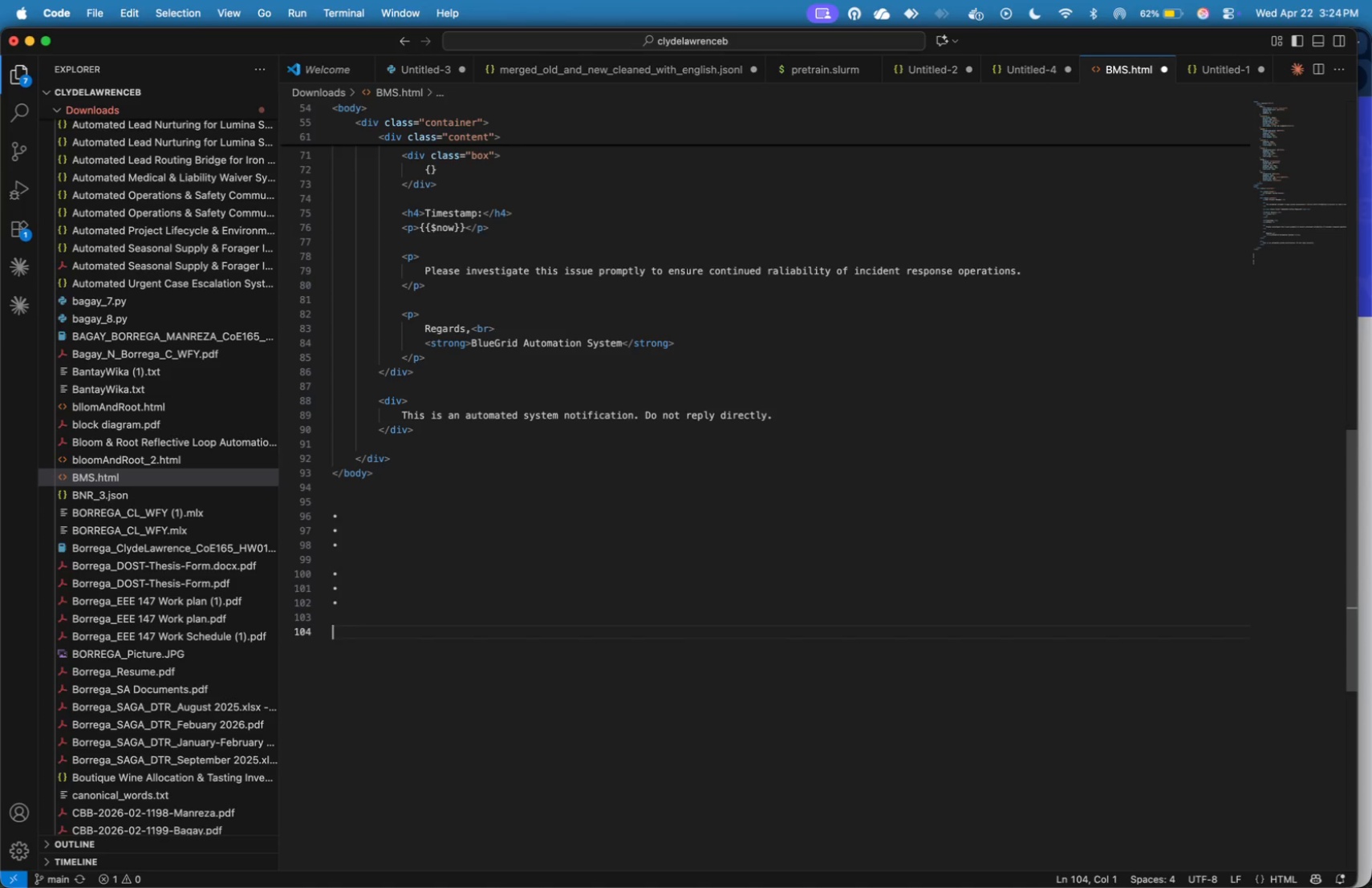 
key(Enter)
 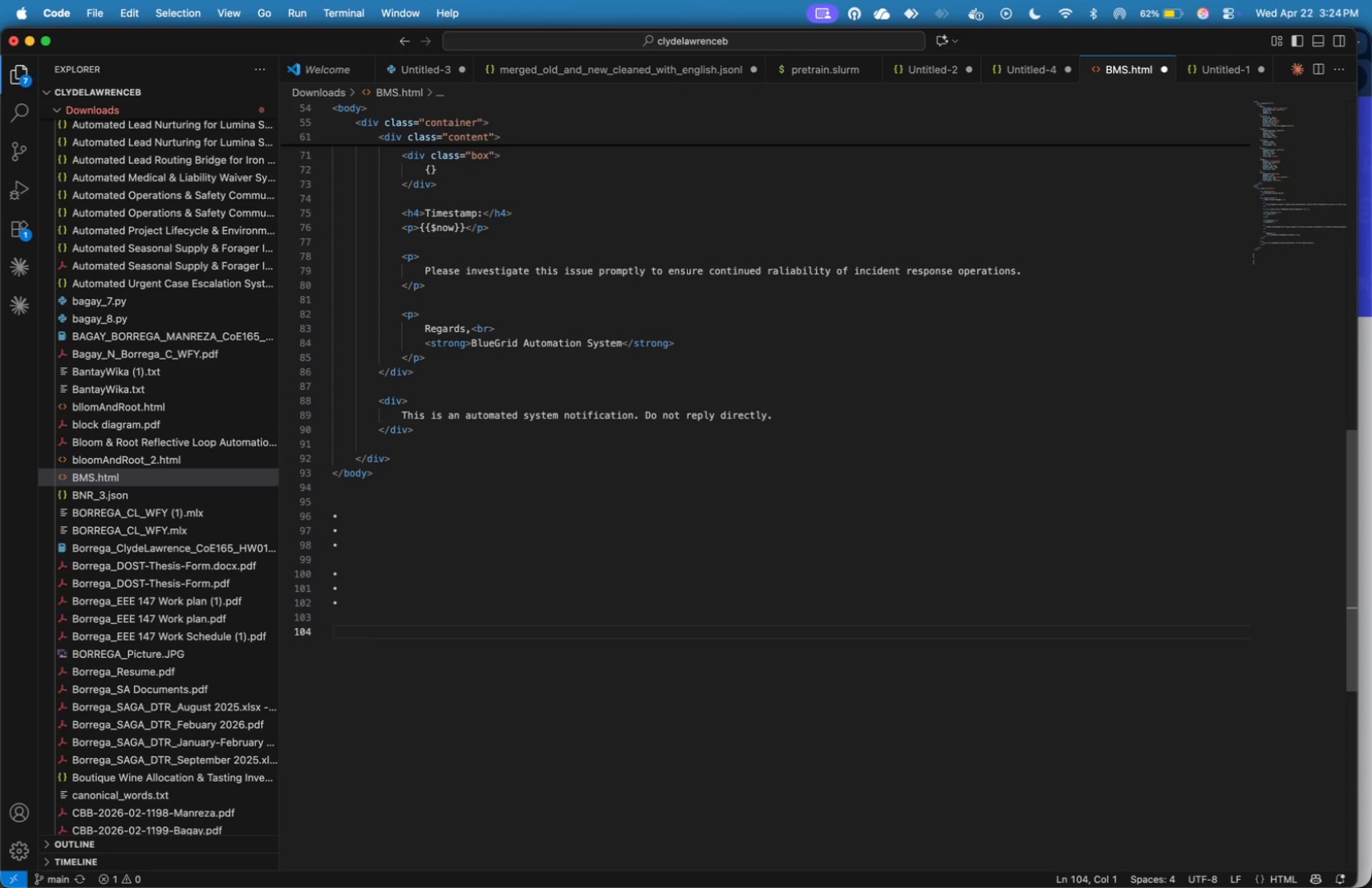 
key(Meta+V)
 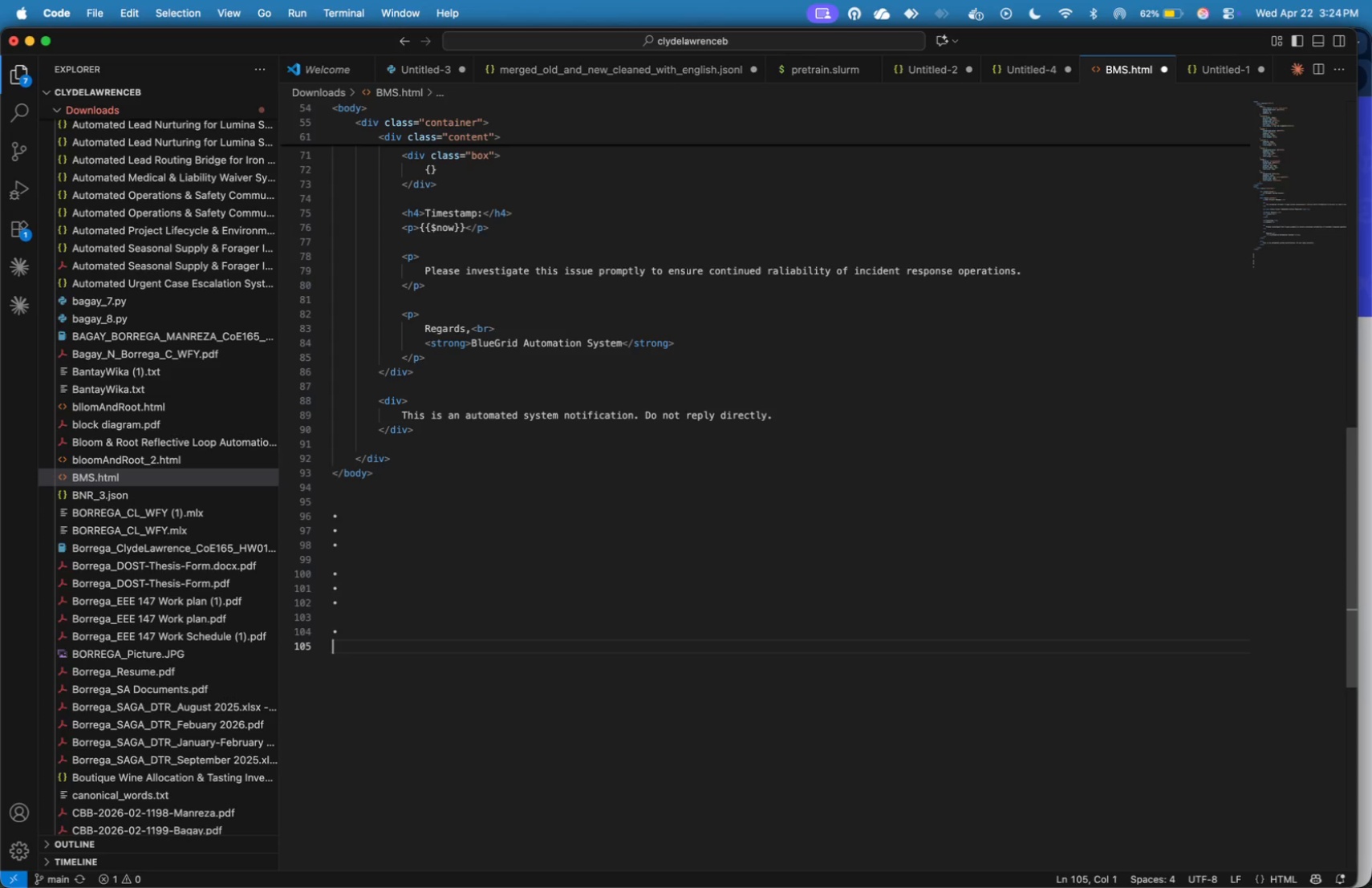 
key(Enter)
 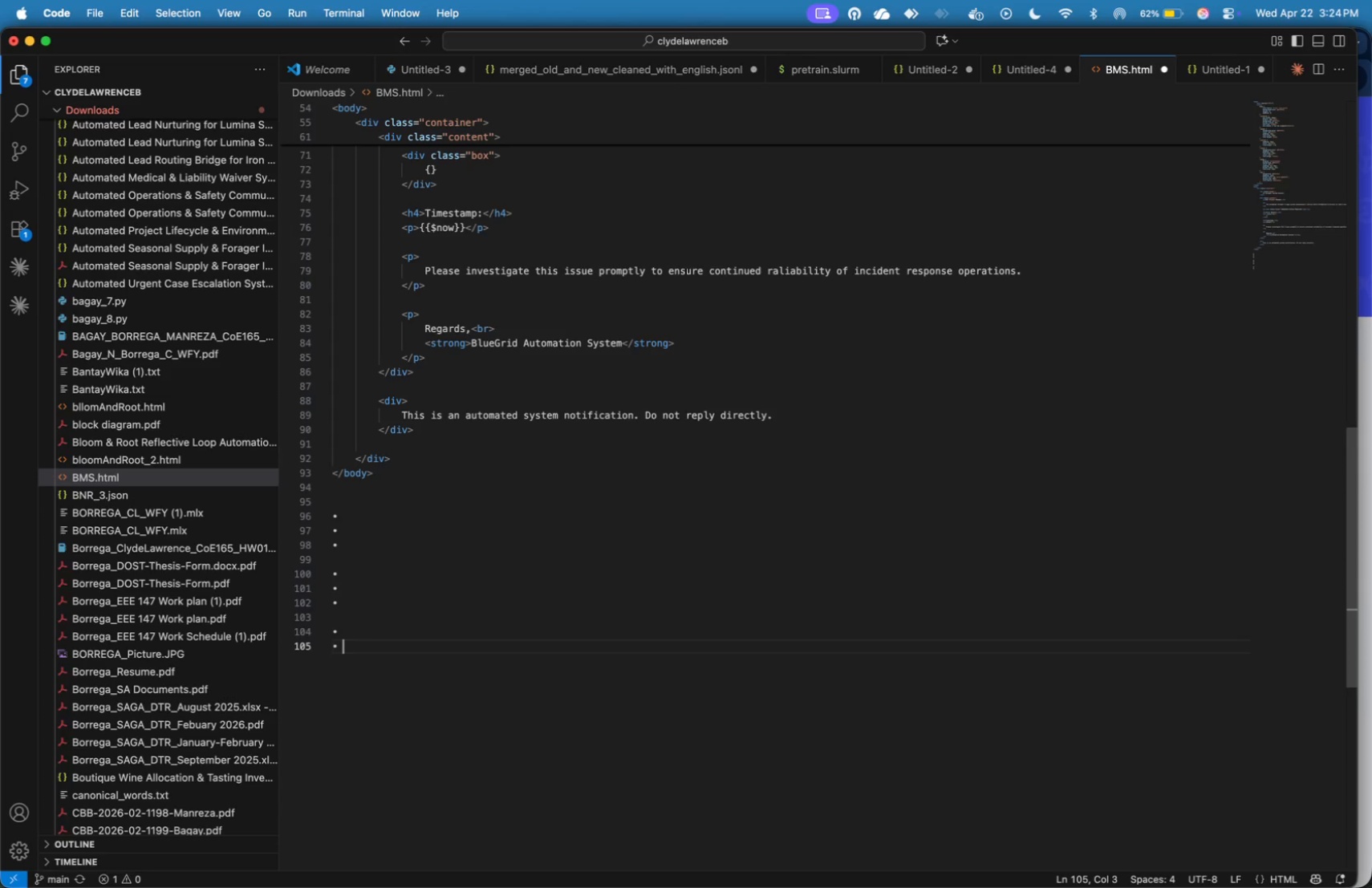 
key(Meta+V)
 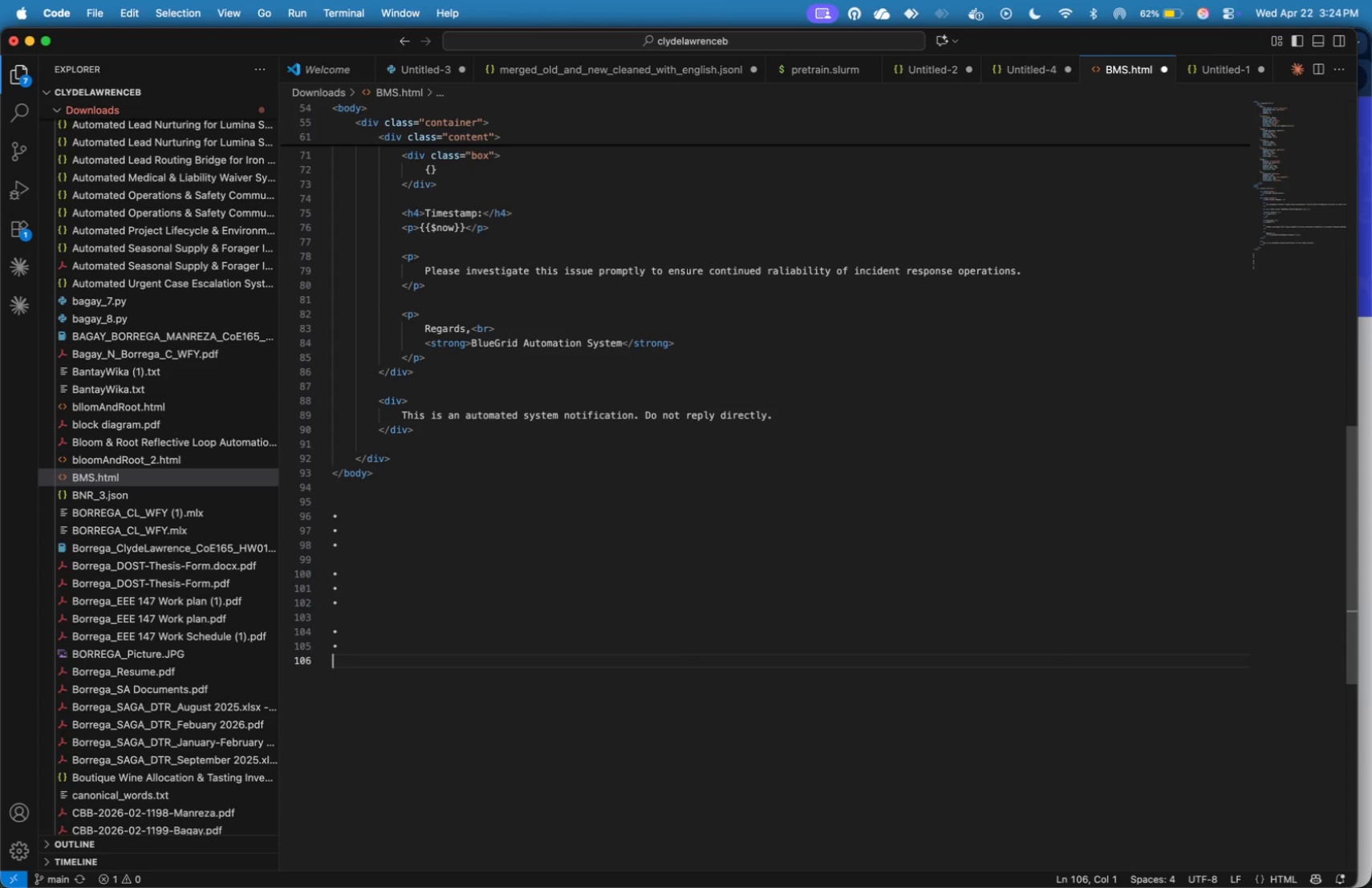 
key(Enter)
 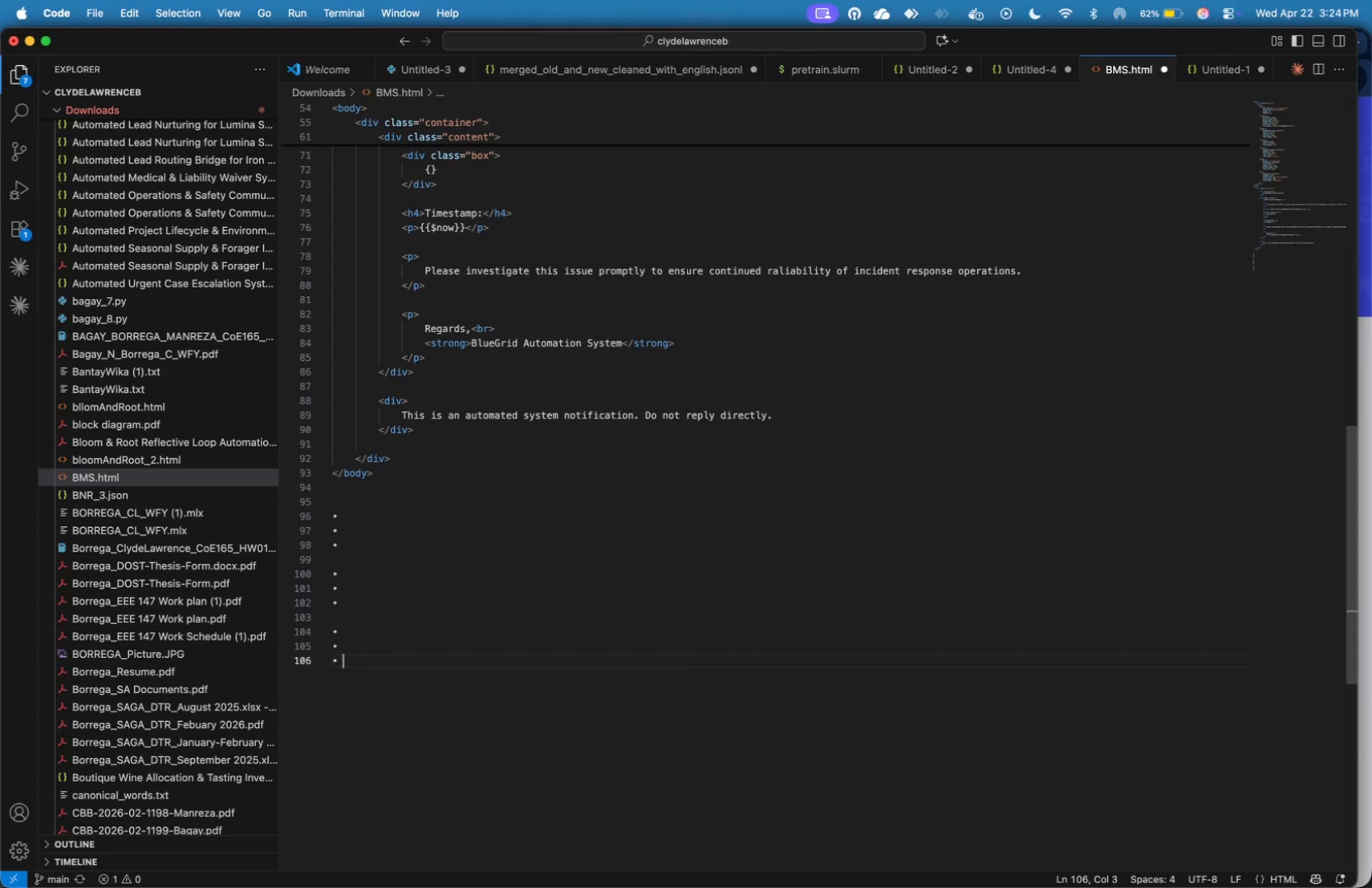 
key(Meta+V)
 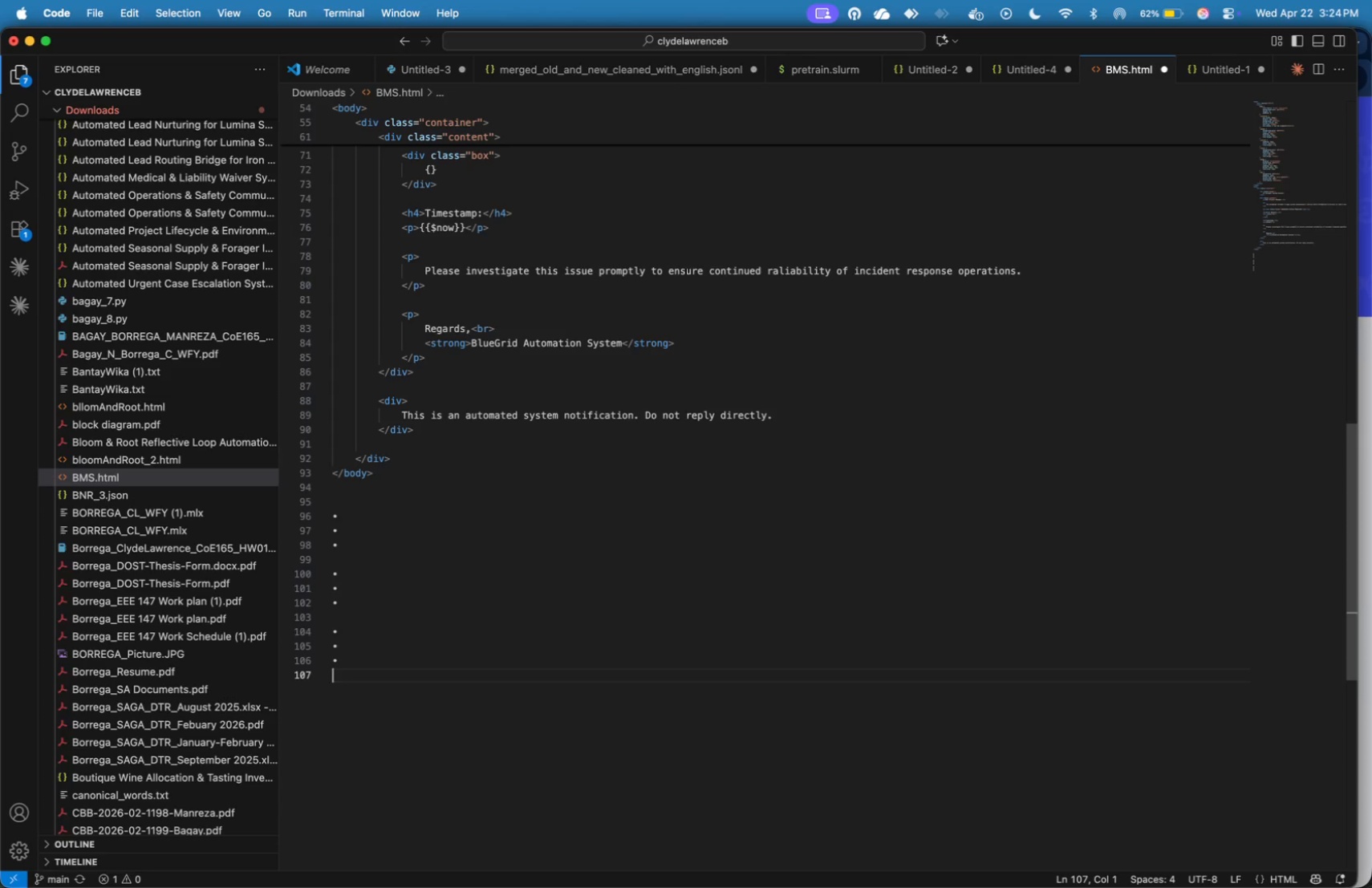 
key(Enter)
 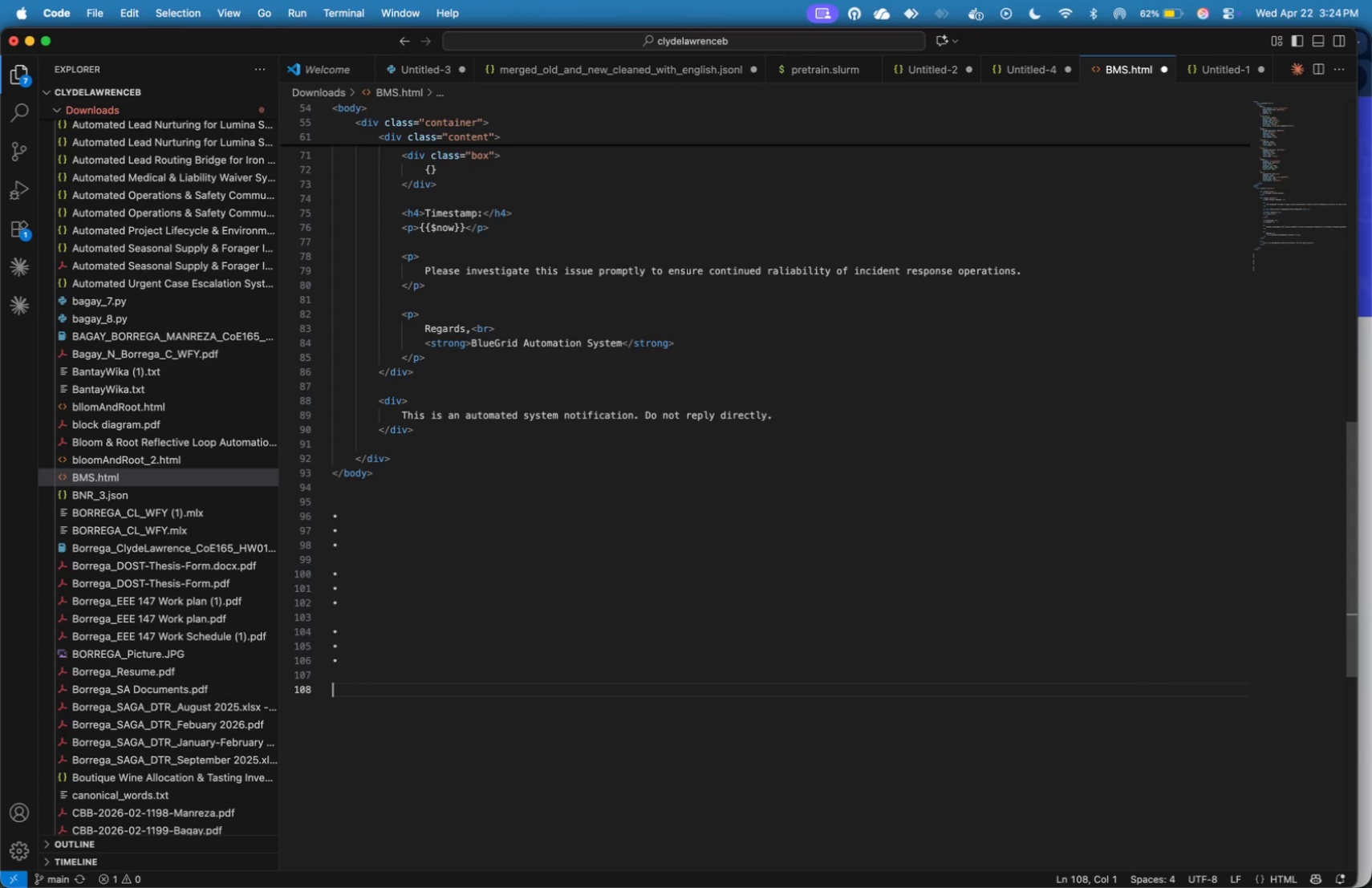 
key(Enter)
 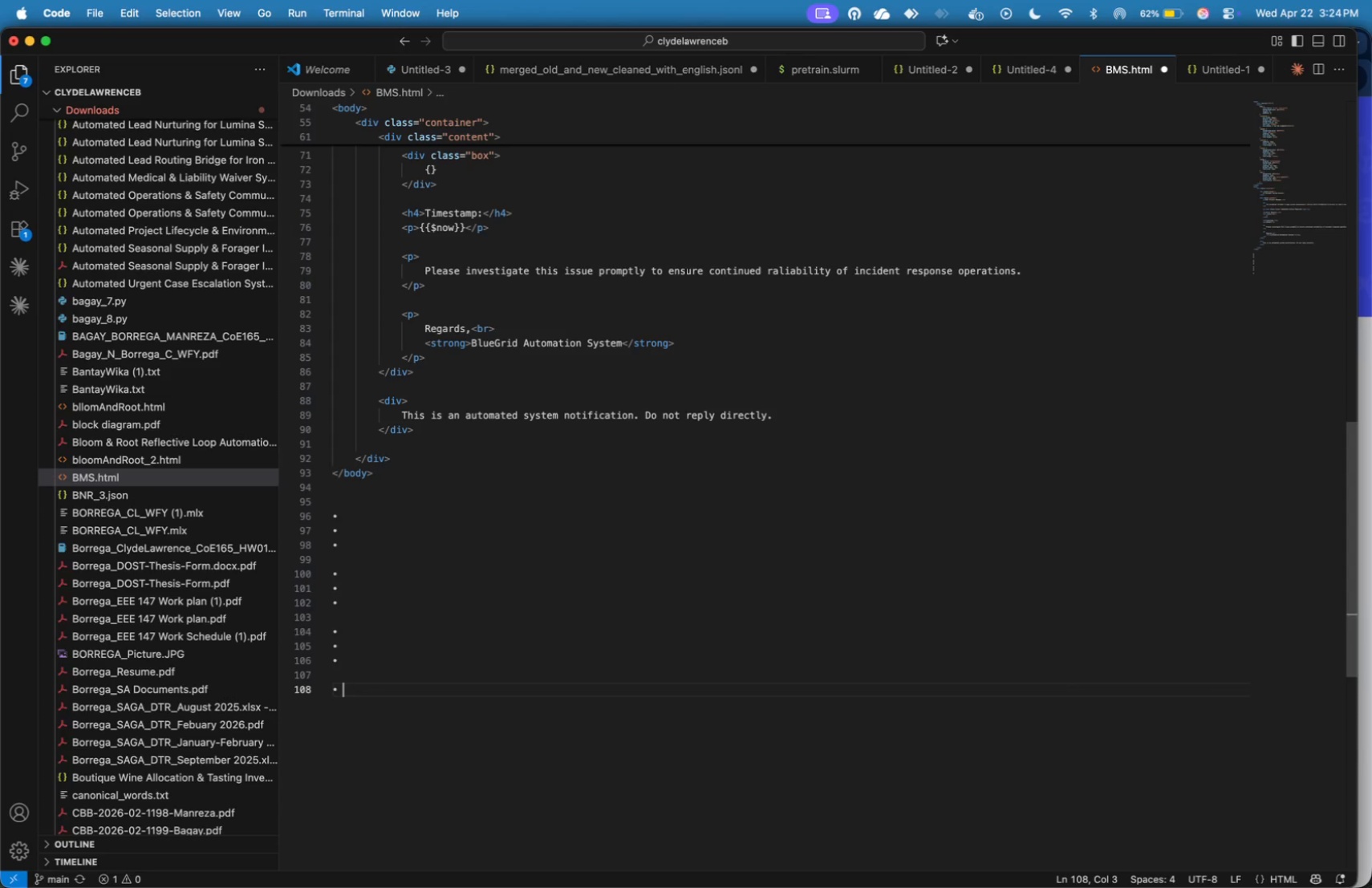 
key(Meta+V)
 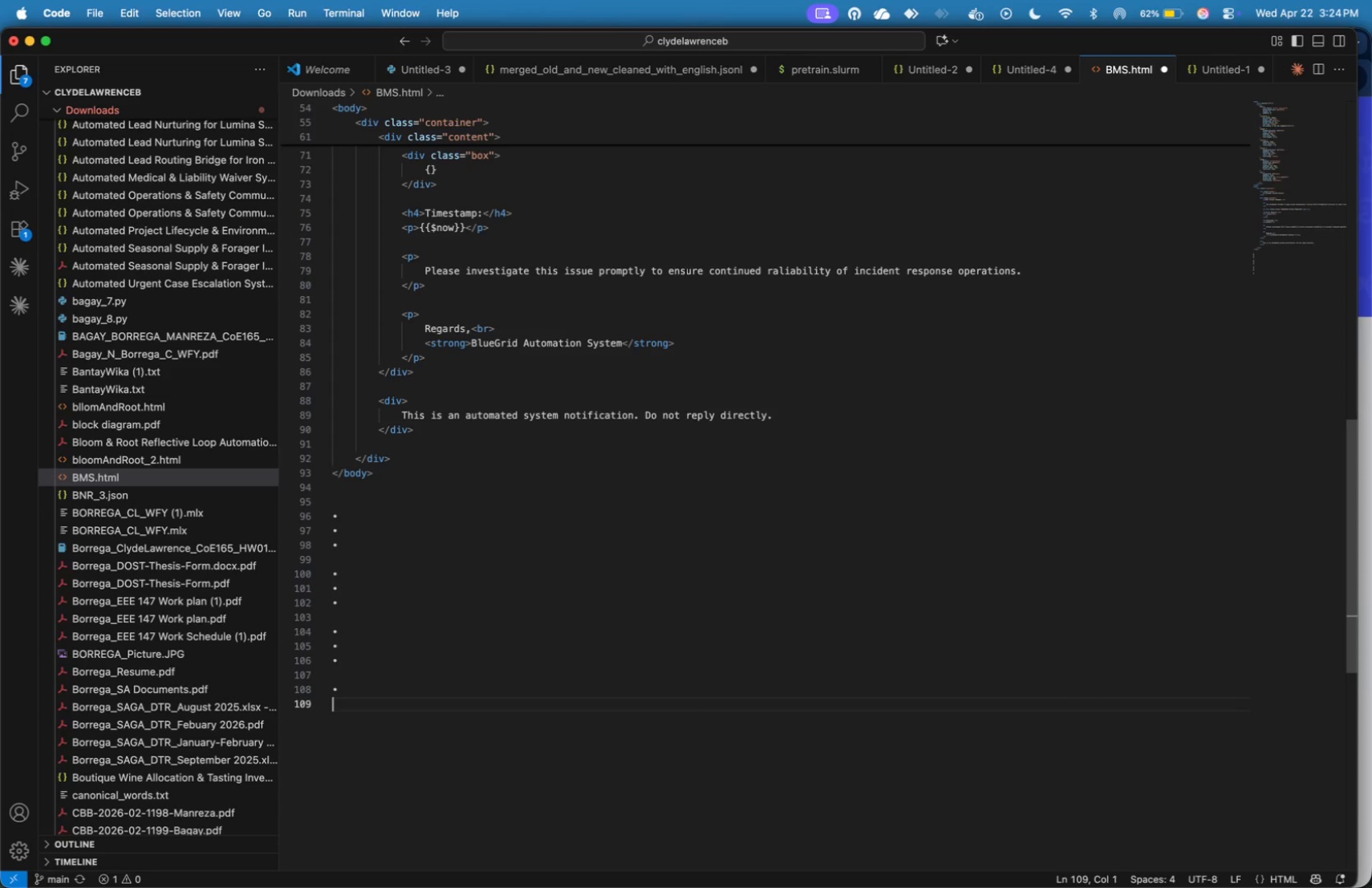 
key(Enter)
 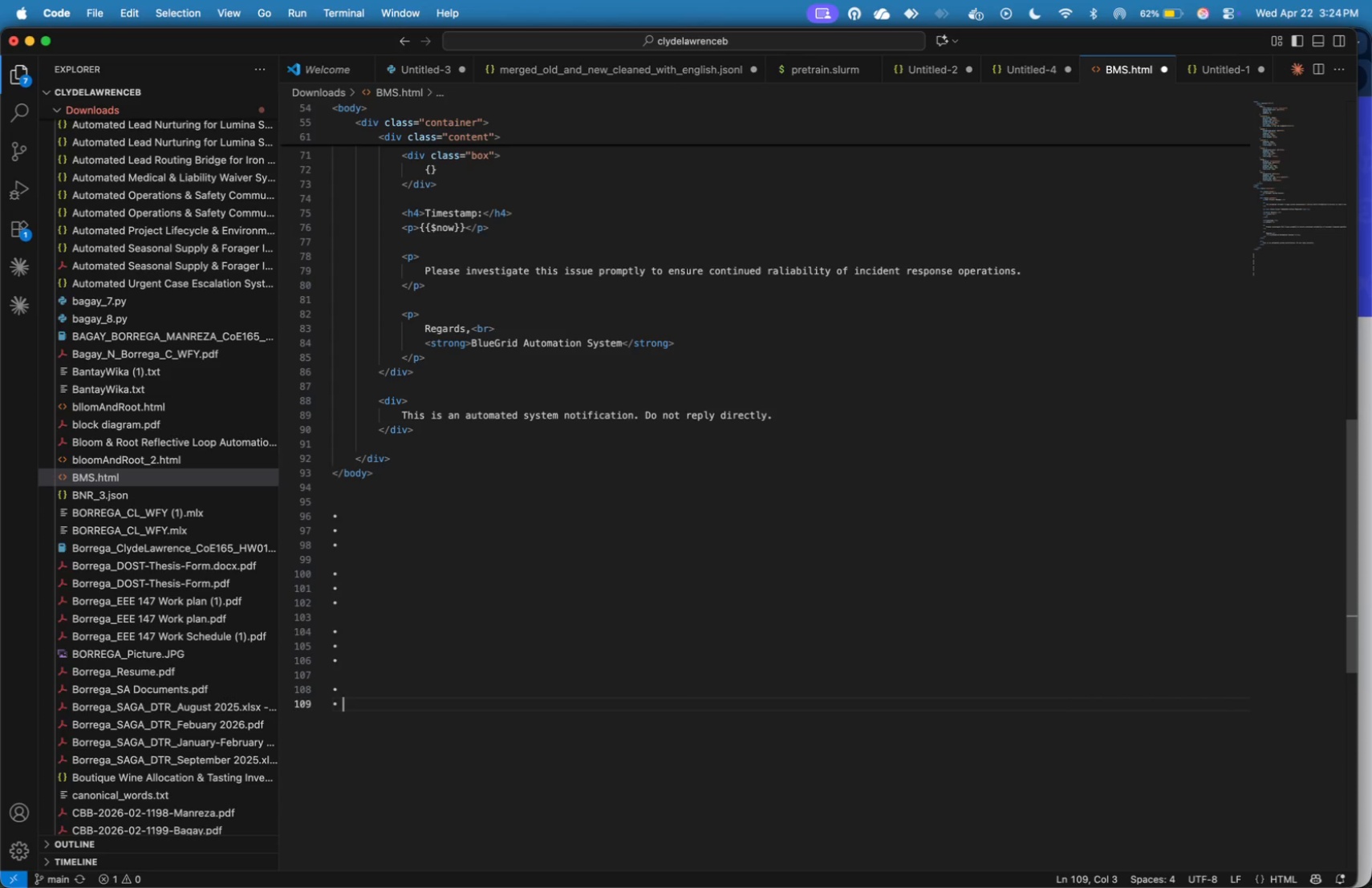 
key(Meta+V)
 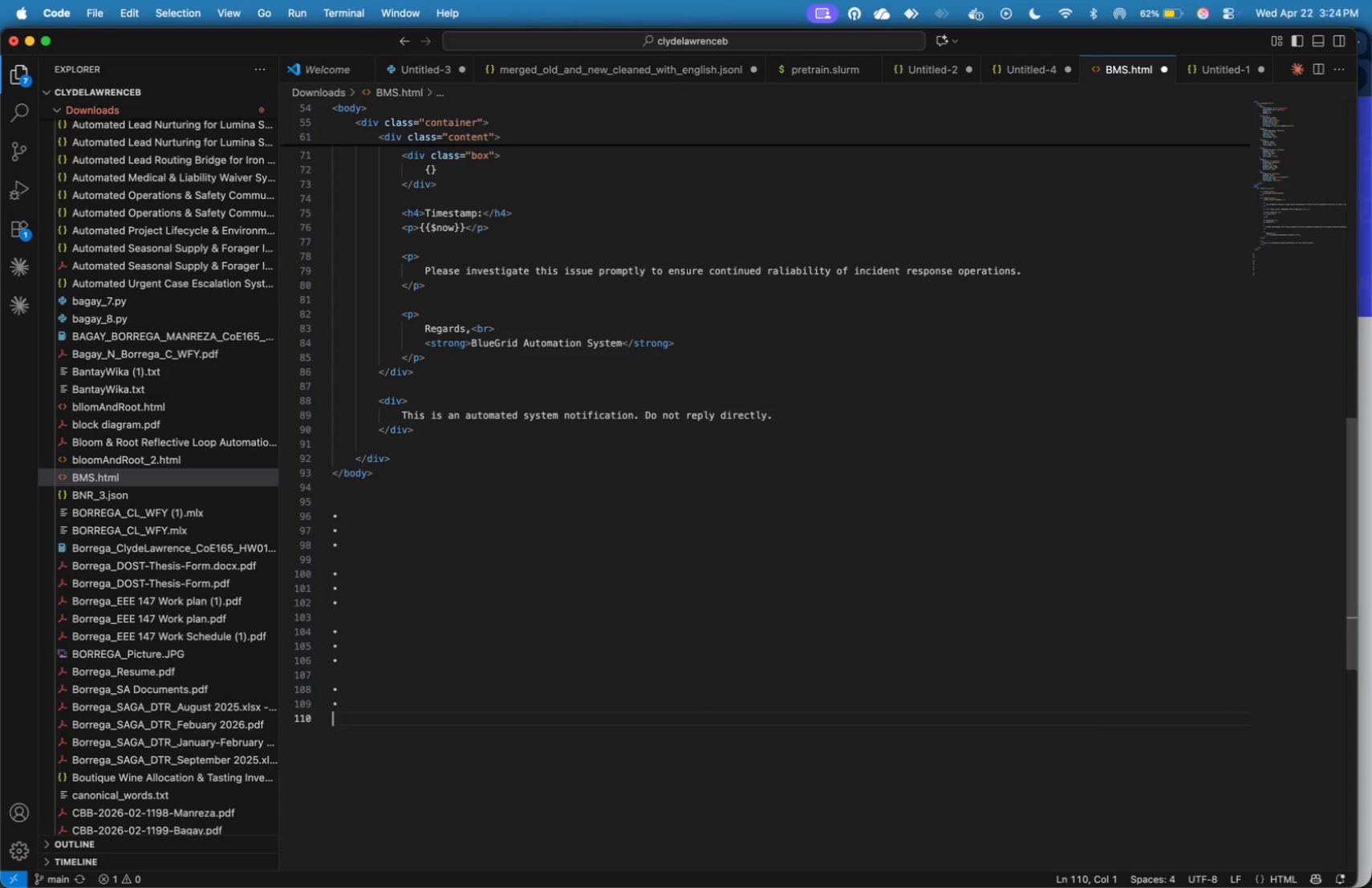 
key(Enter)
 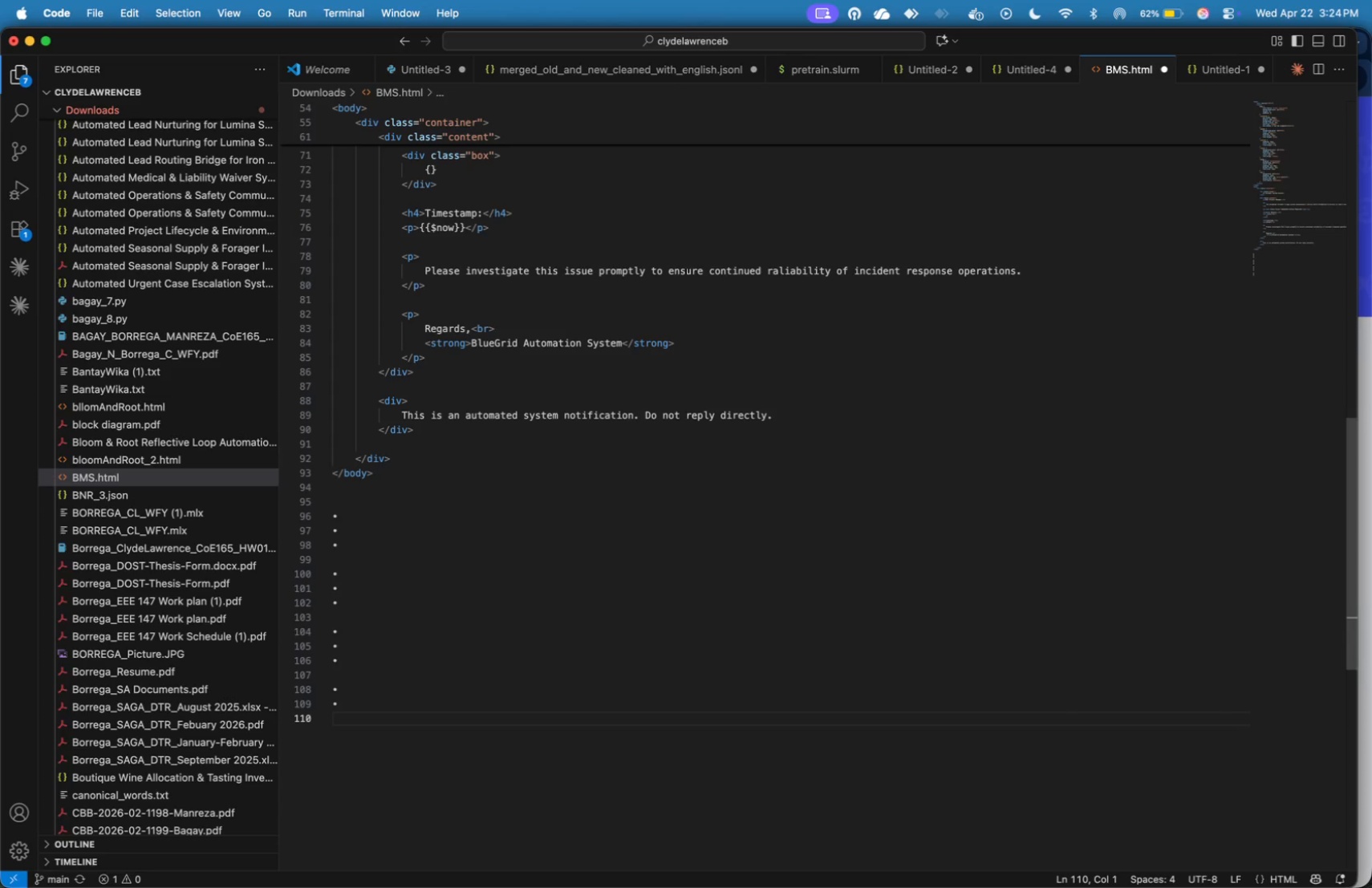 
key(Meta+V)
 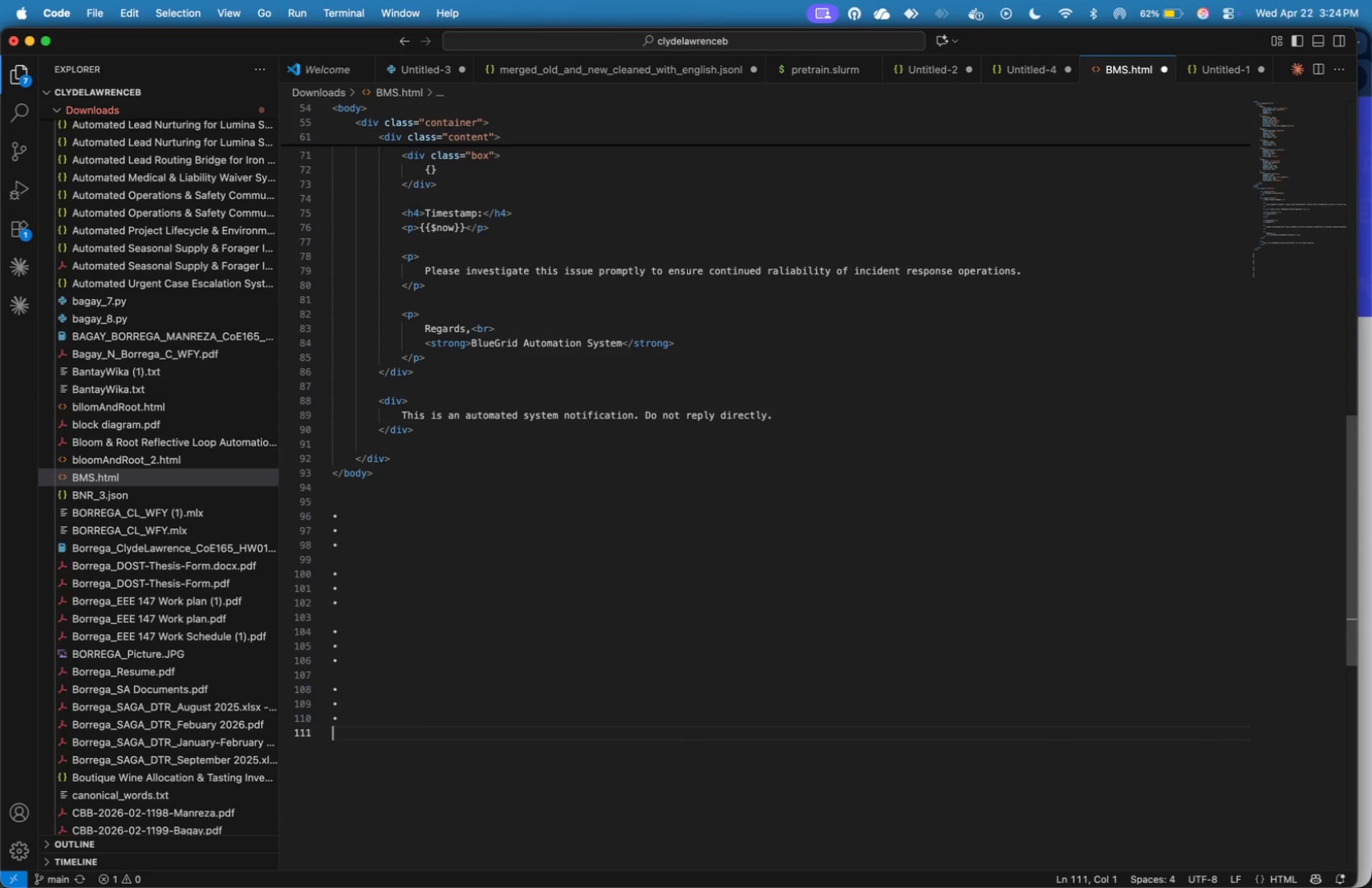 
key(Enter)
 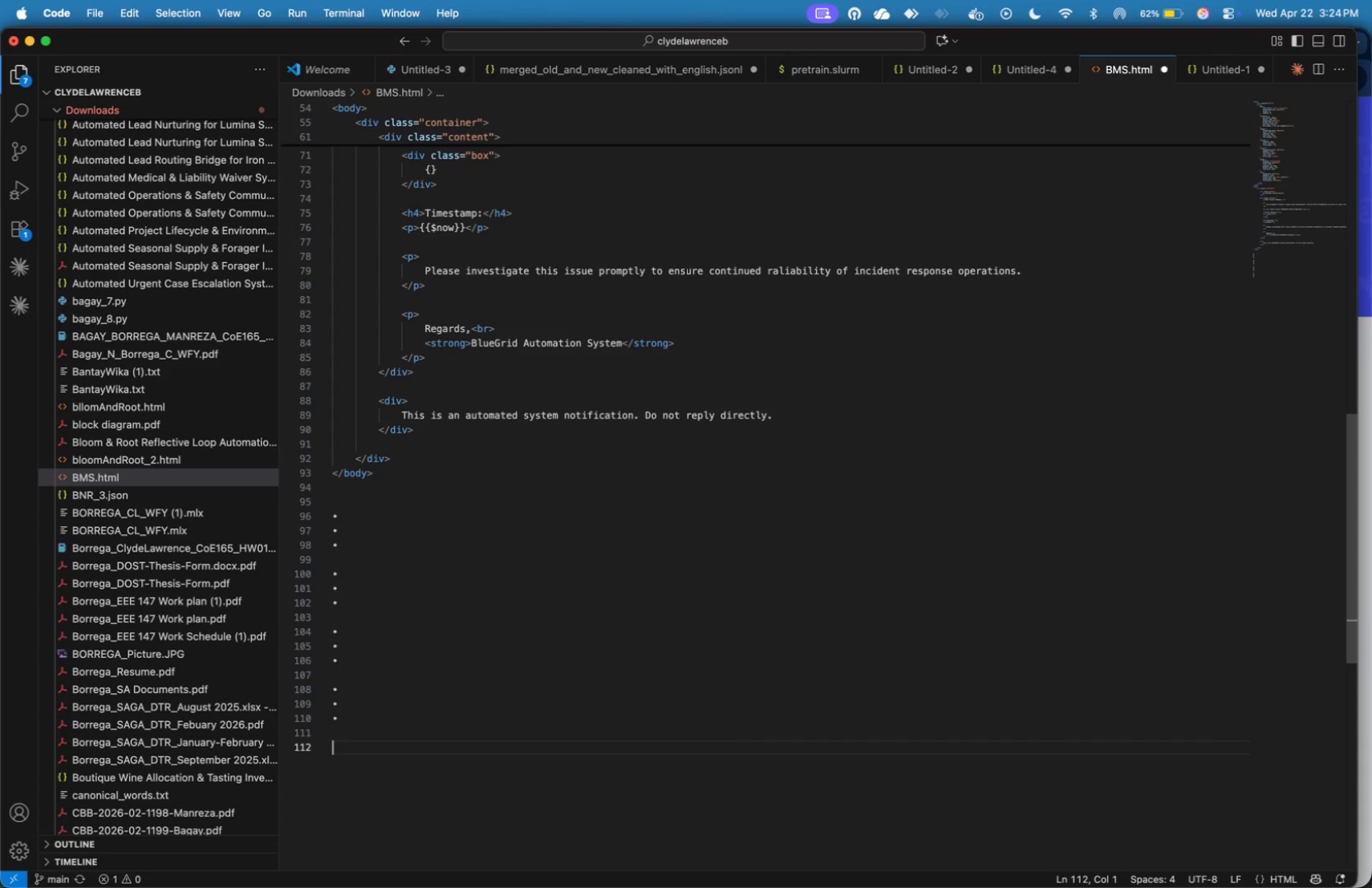 
key(Enter)
 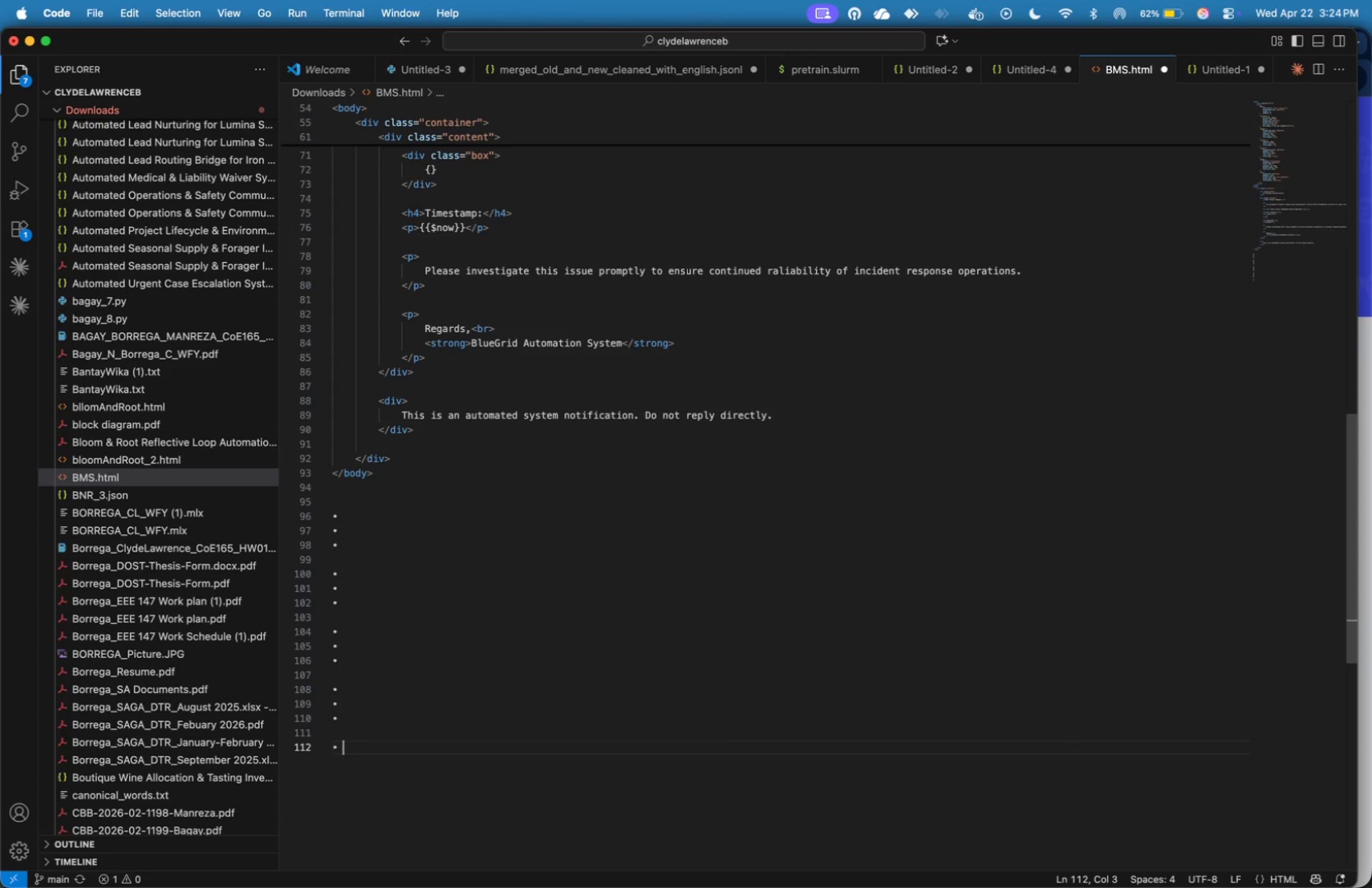 
key(Meta+V)
 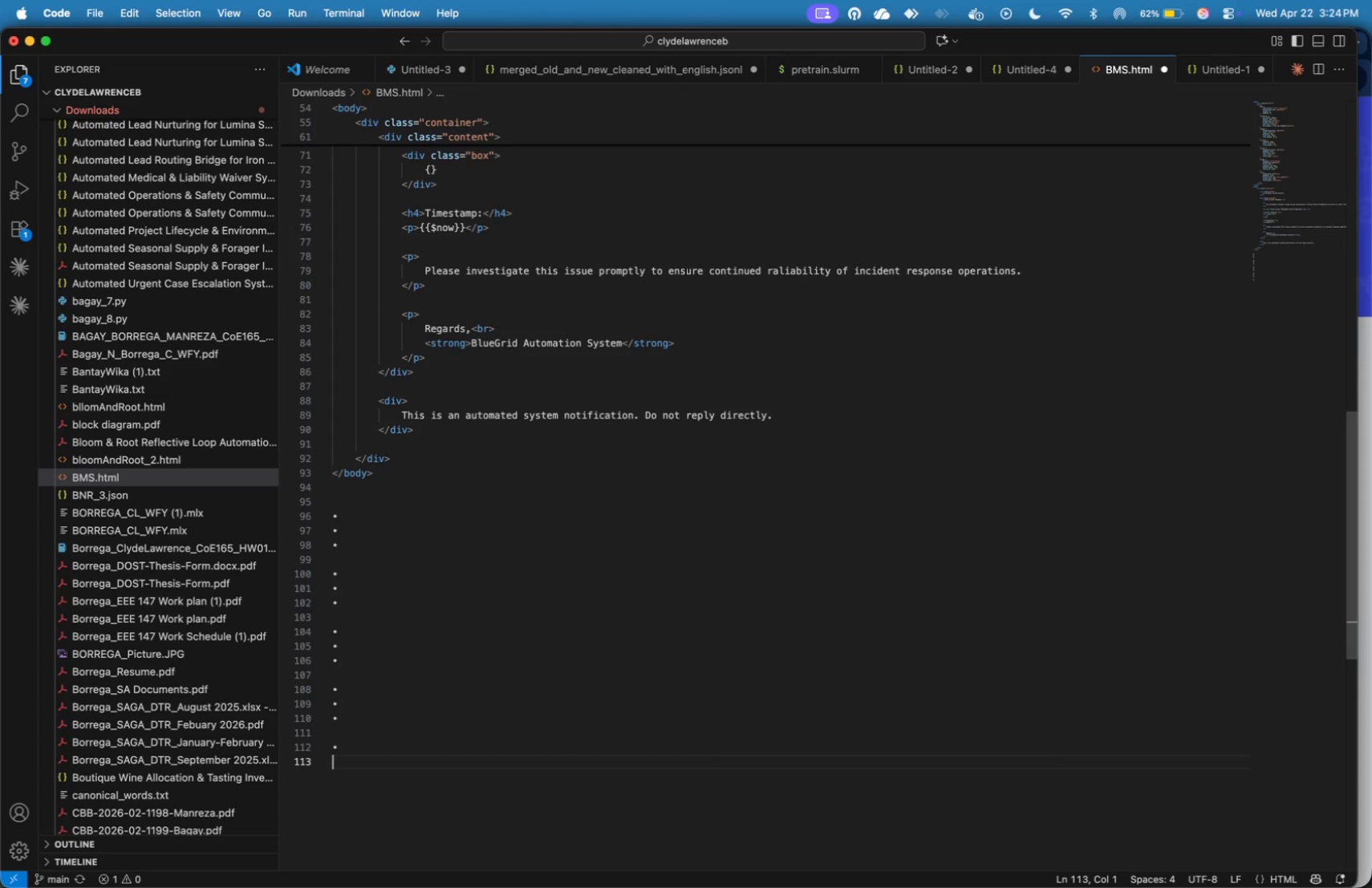 
key(Enter)
 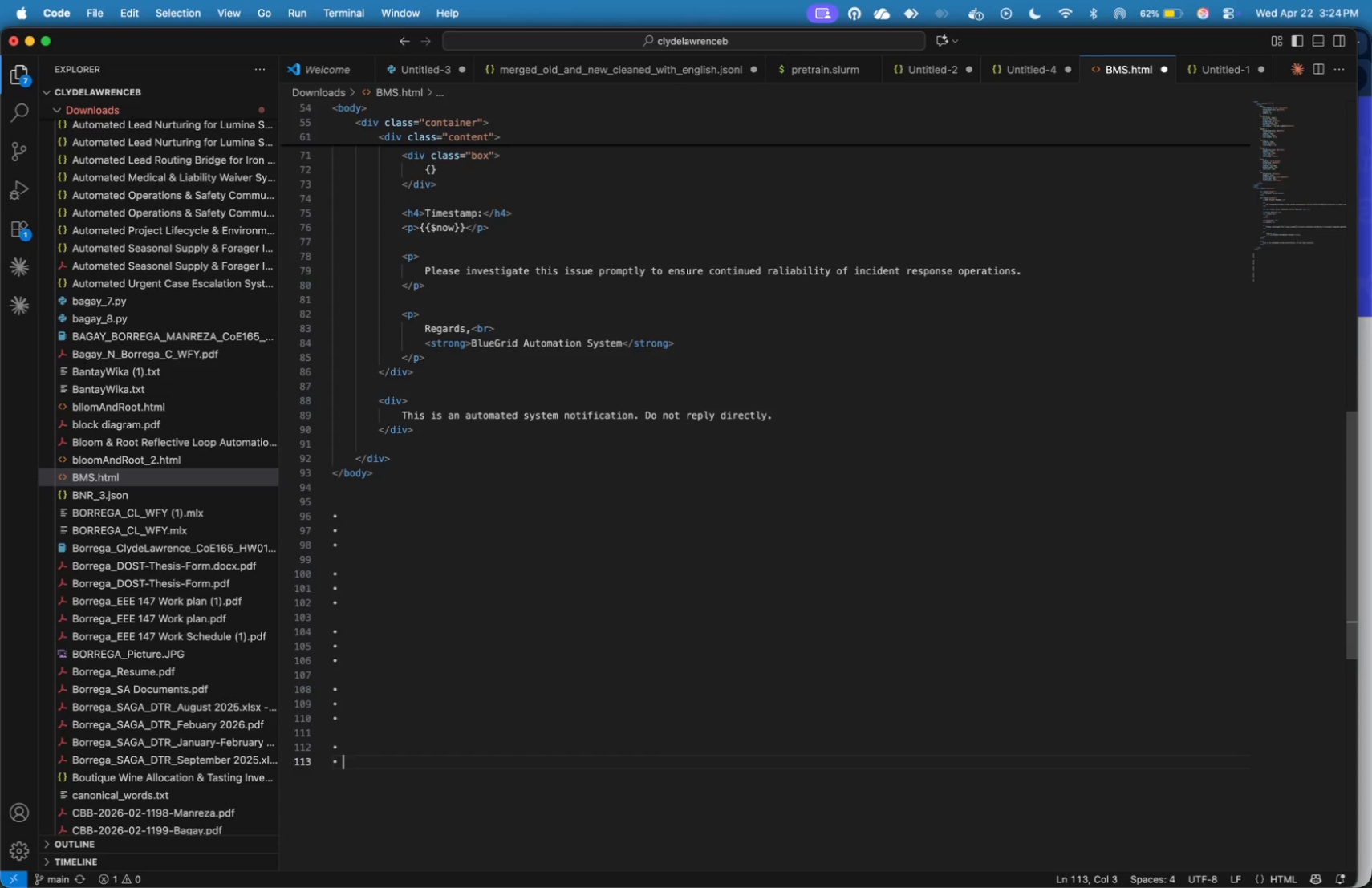 
key(Meta+V)
 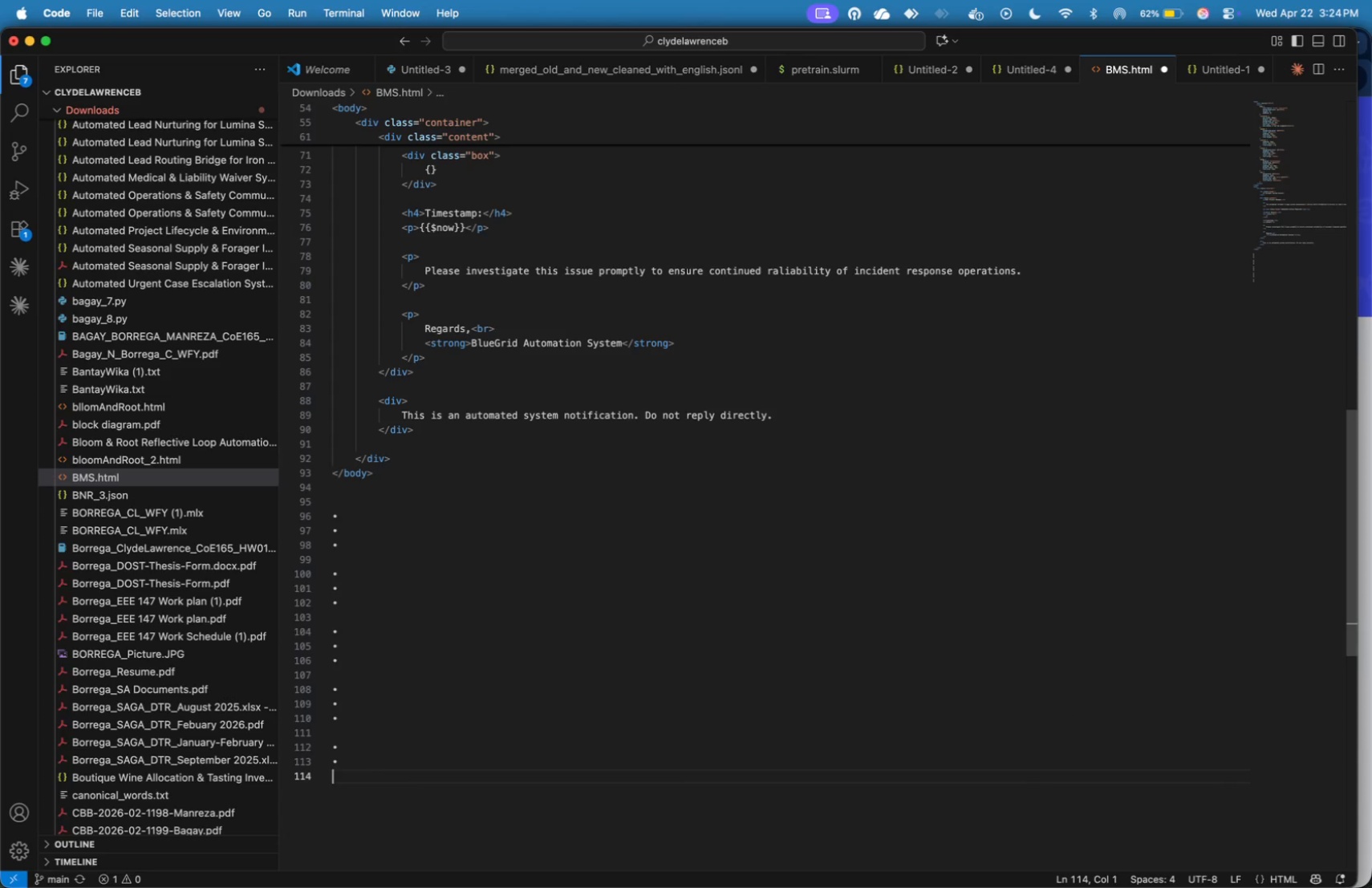 
key(Enter)
 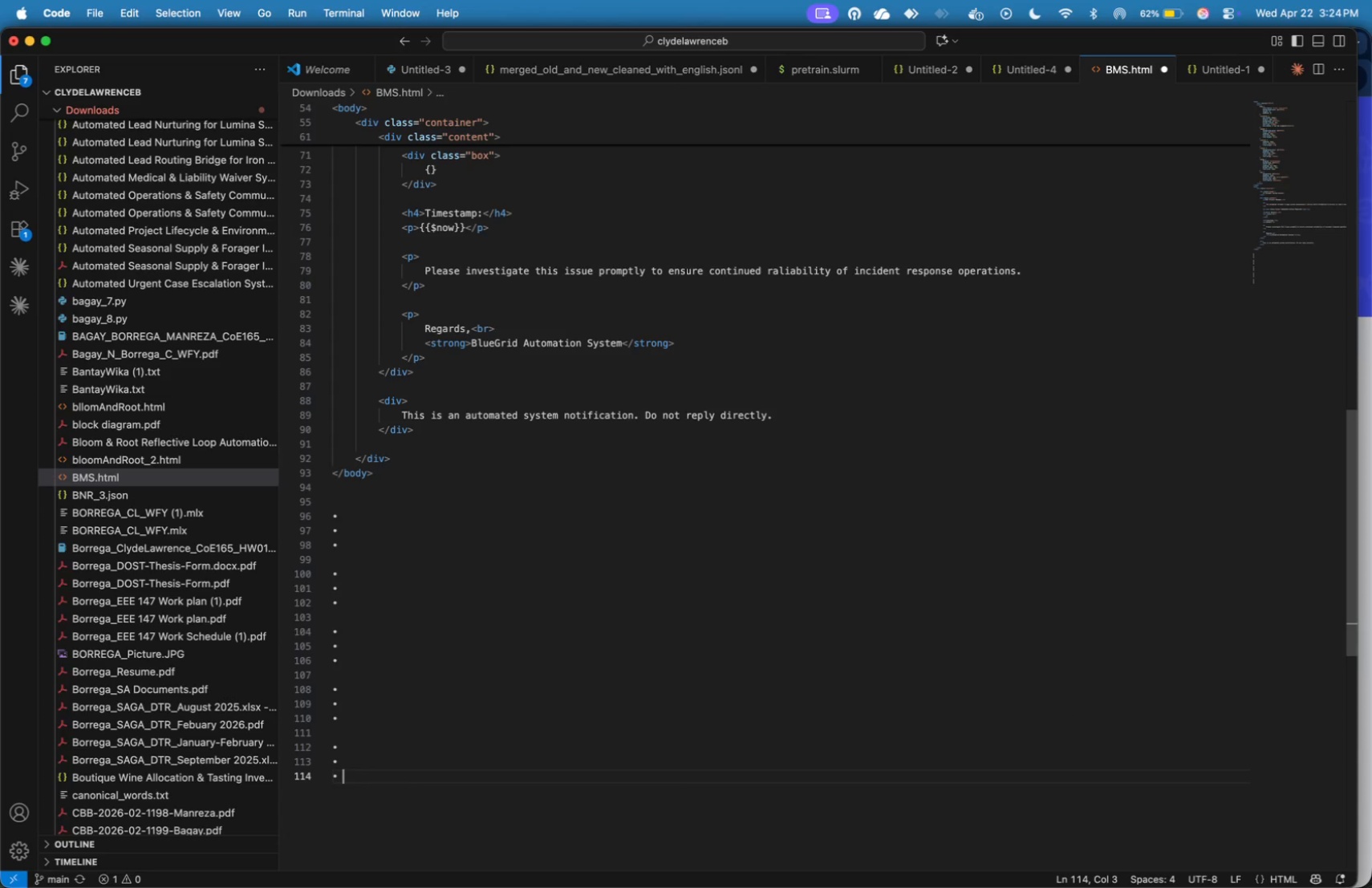 
key(Meta+V)
 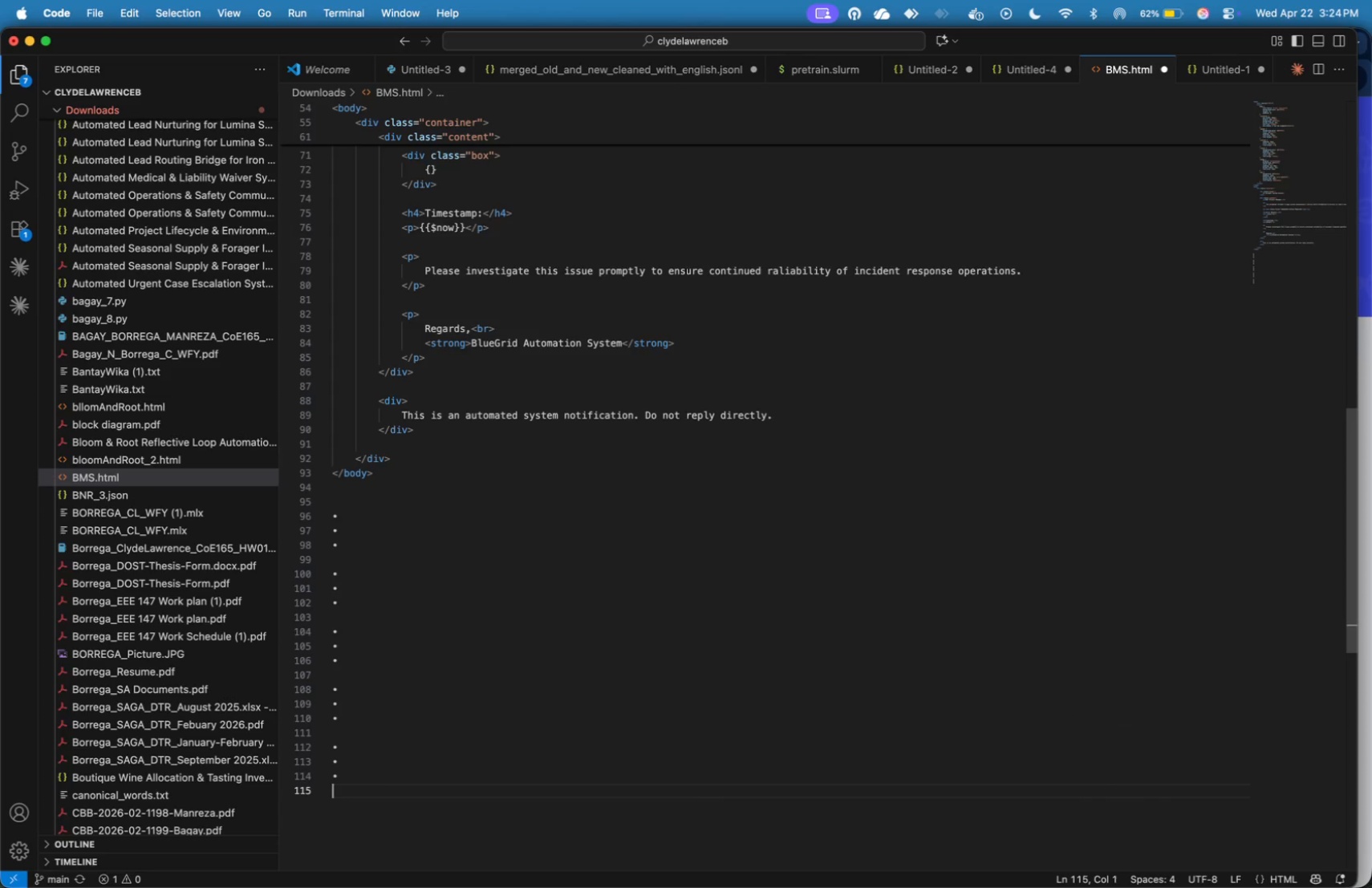 
key(Enter)
 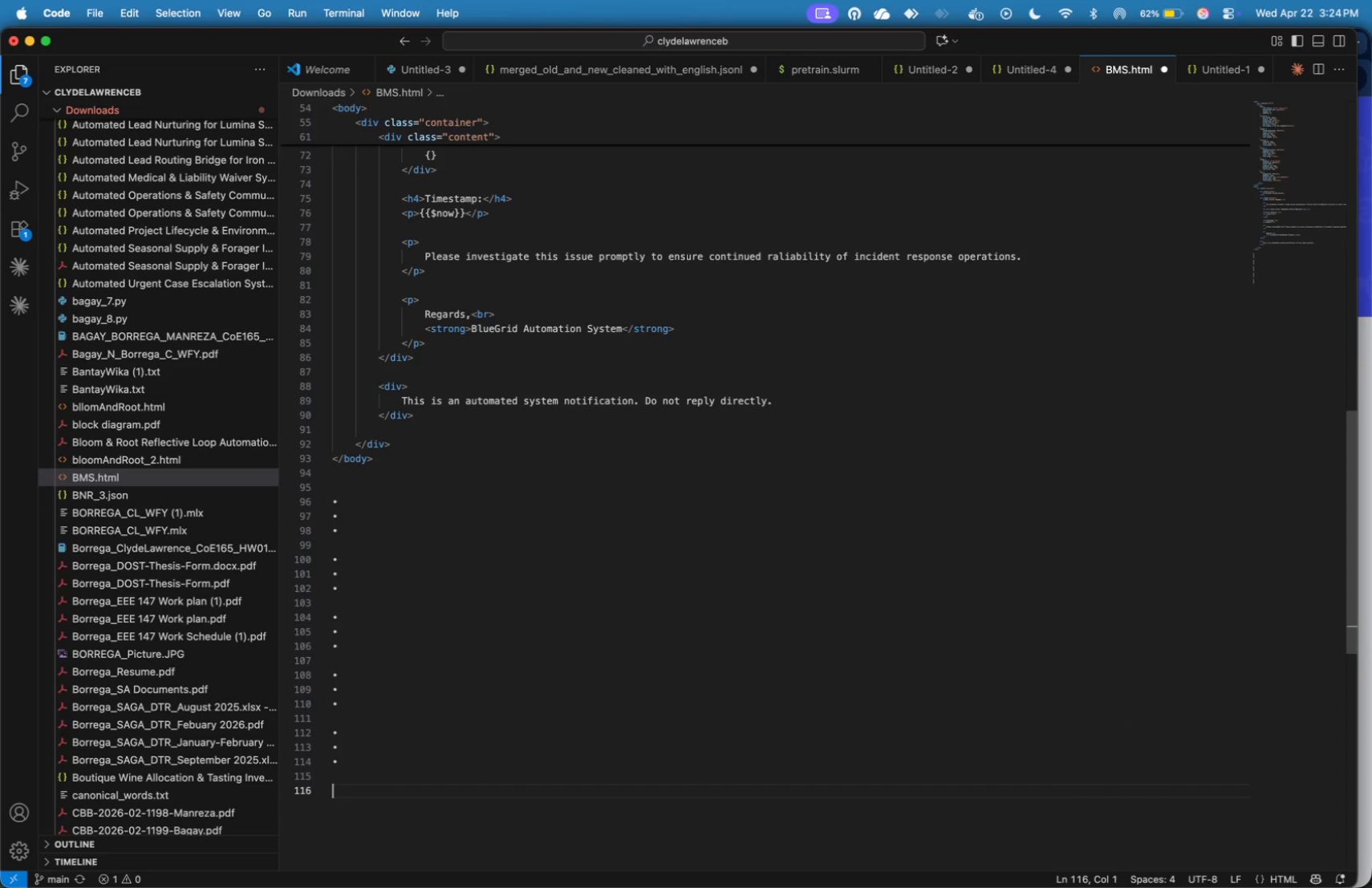 
key(Enter)
 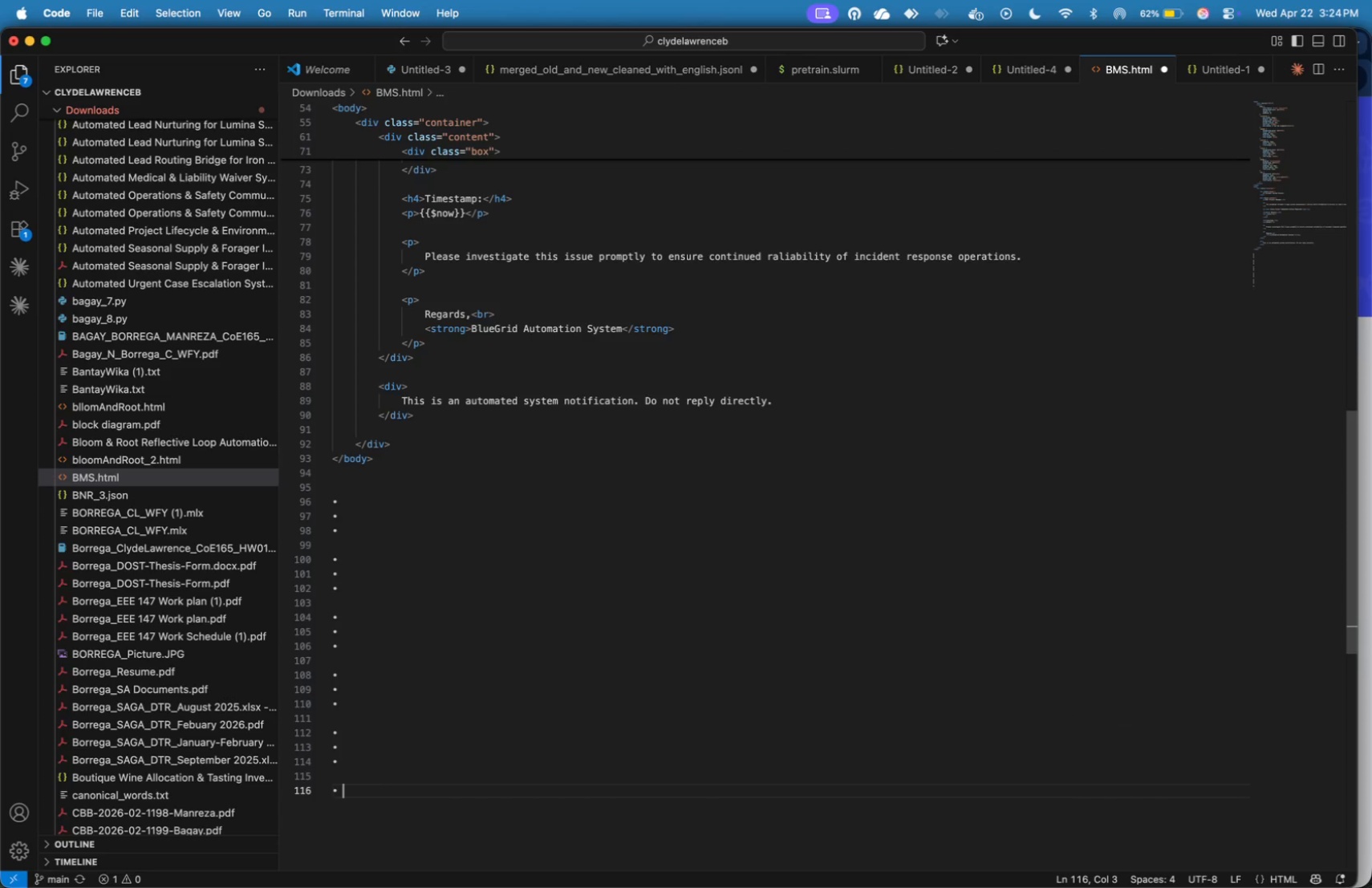 
key(Meta+V)
 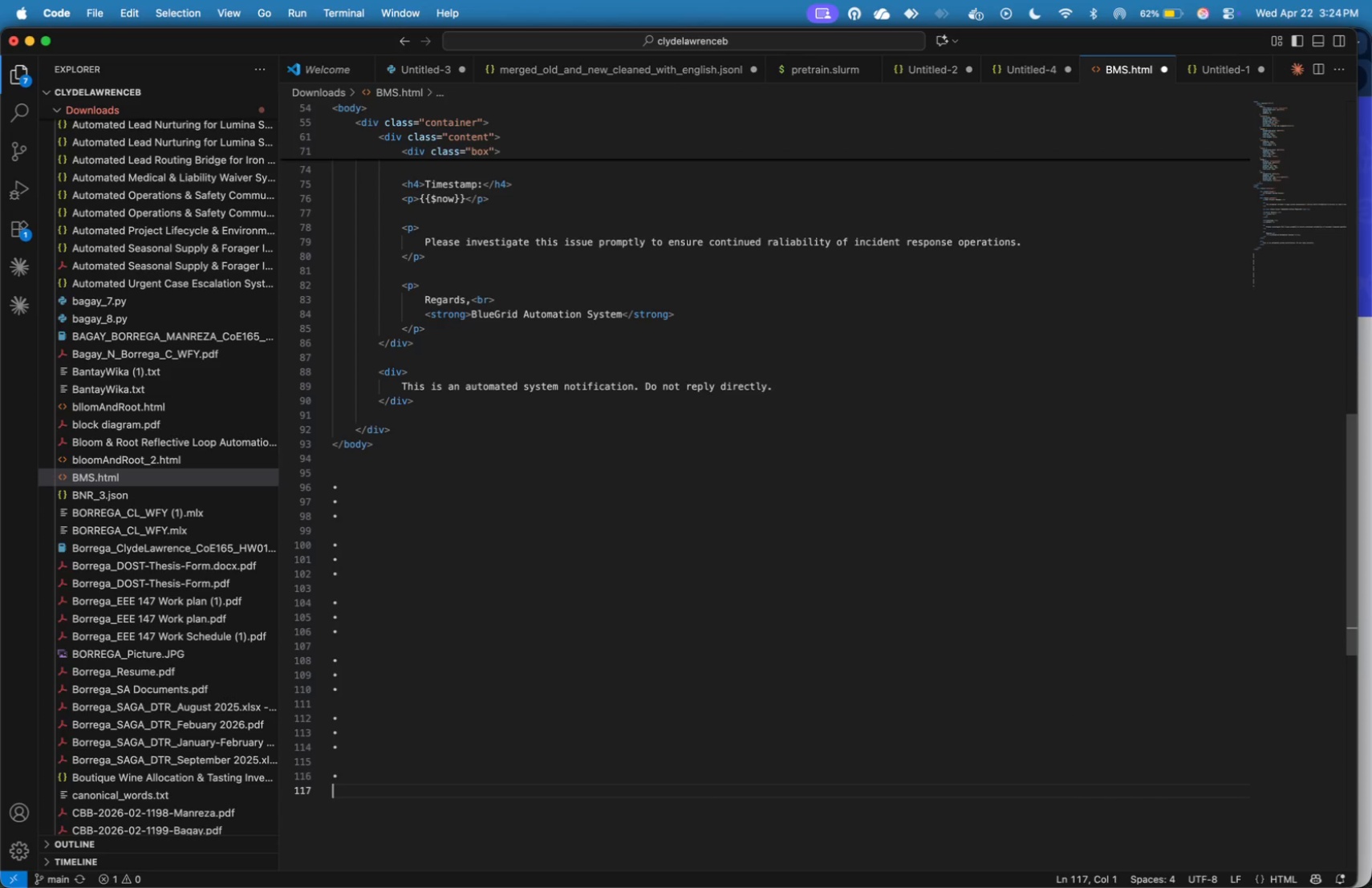 
key(Enter)
 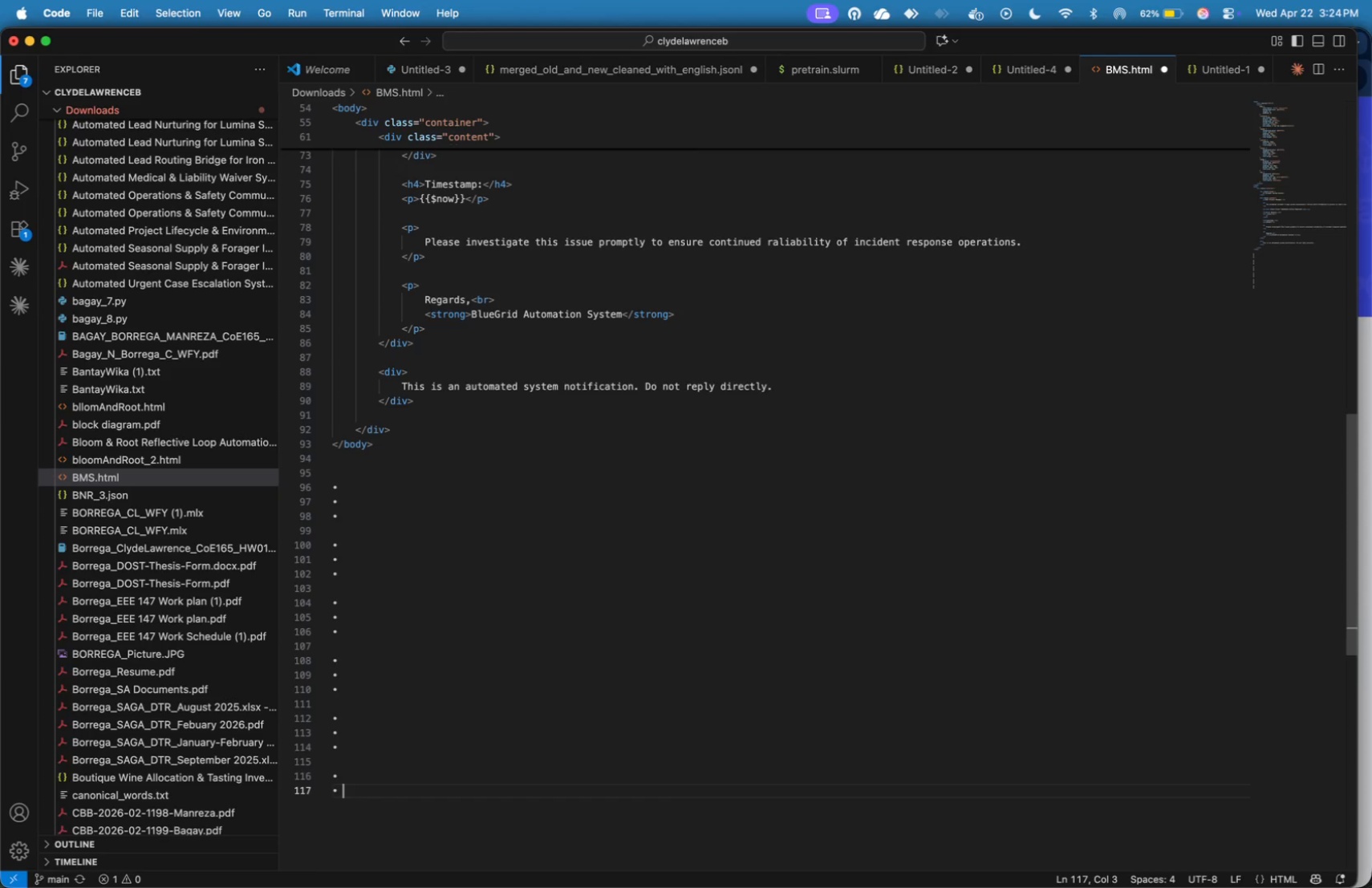 
key(Meta+V)
 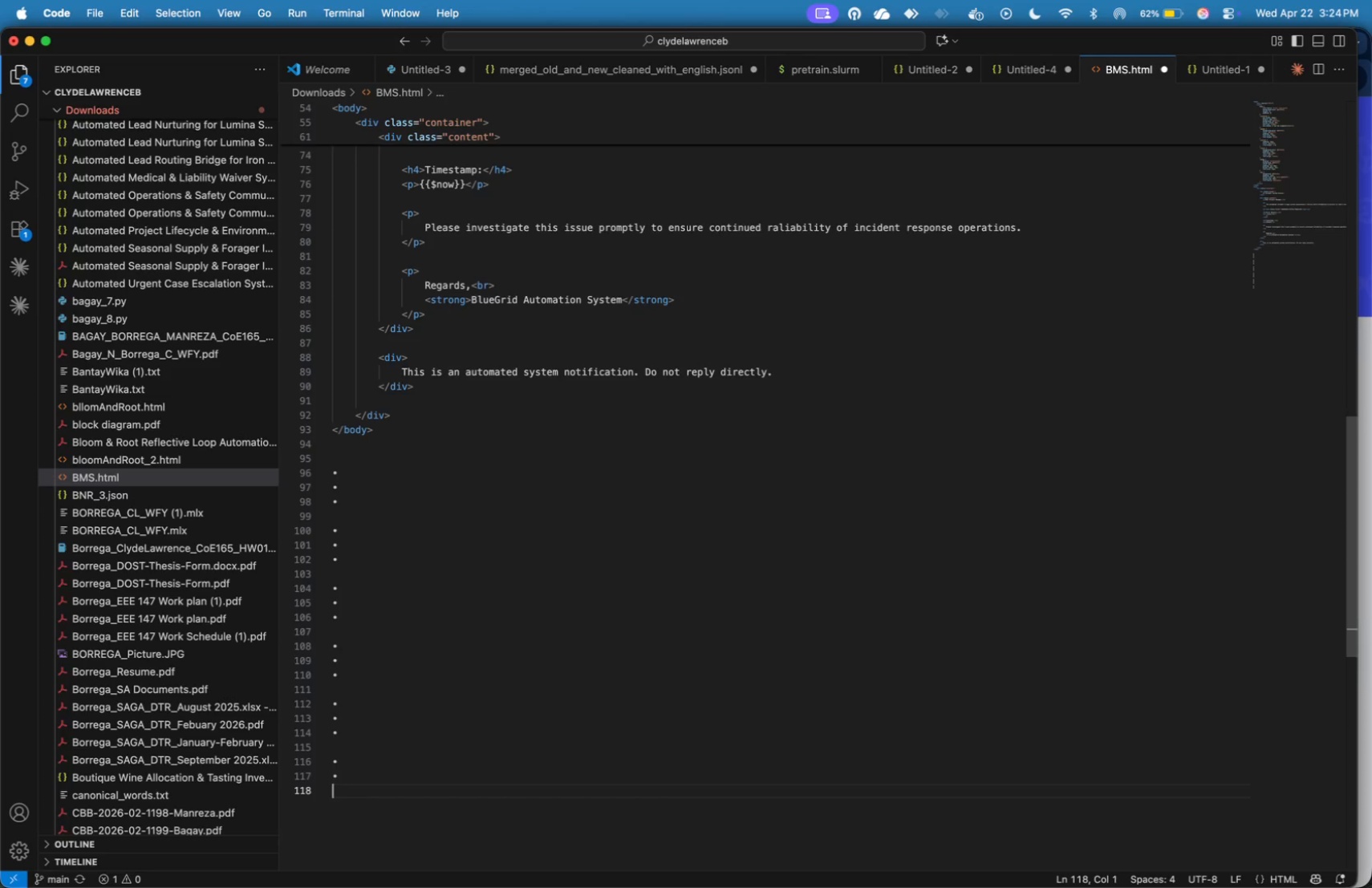 
key(Enter)
 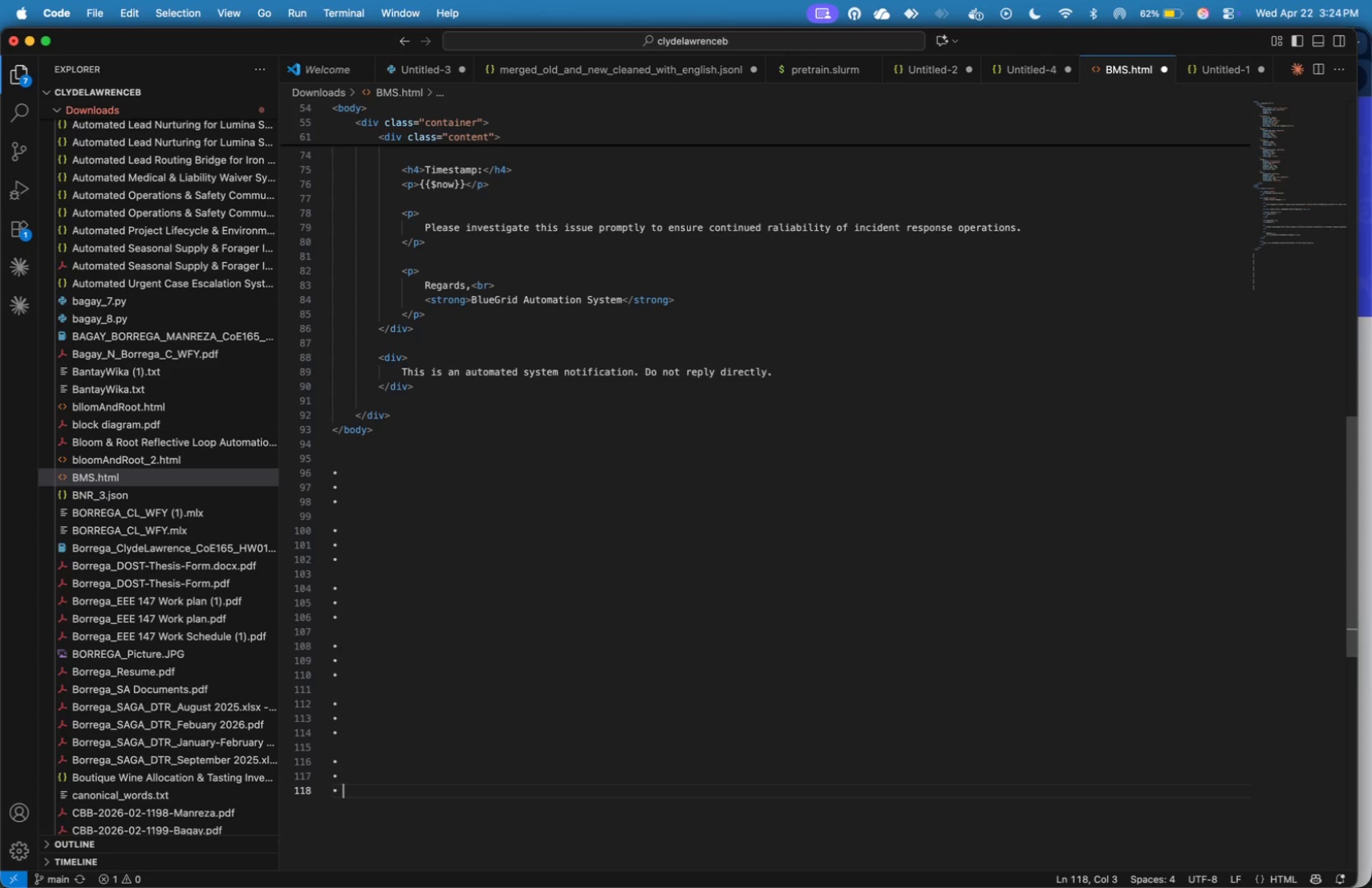 
key(Meta+V)
 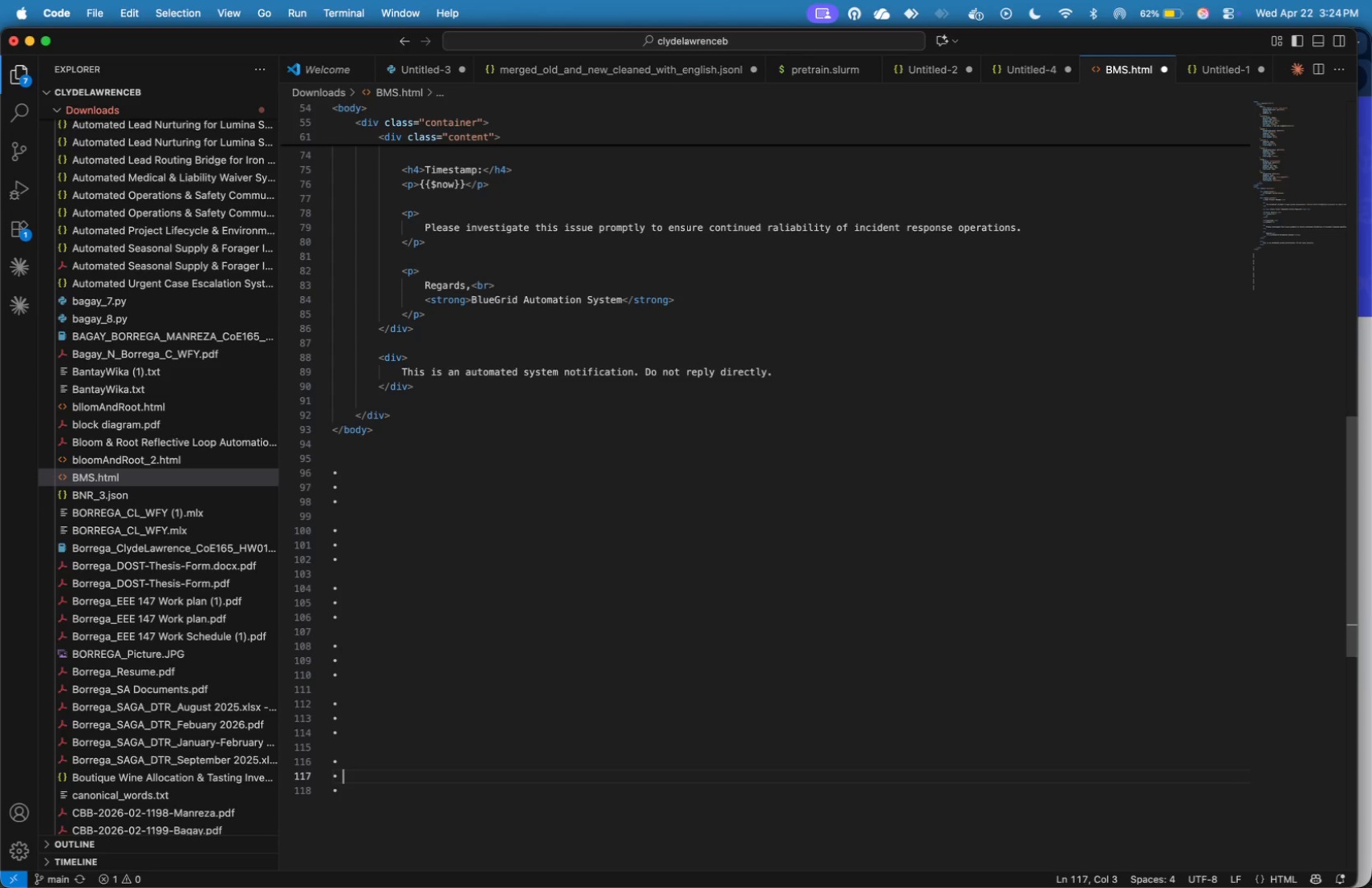 
hold_key(key=ArrowUp, duration=1.56)
 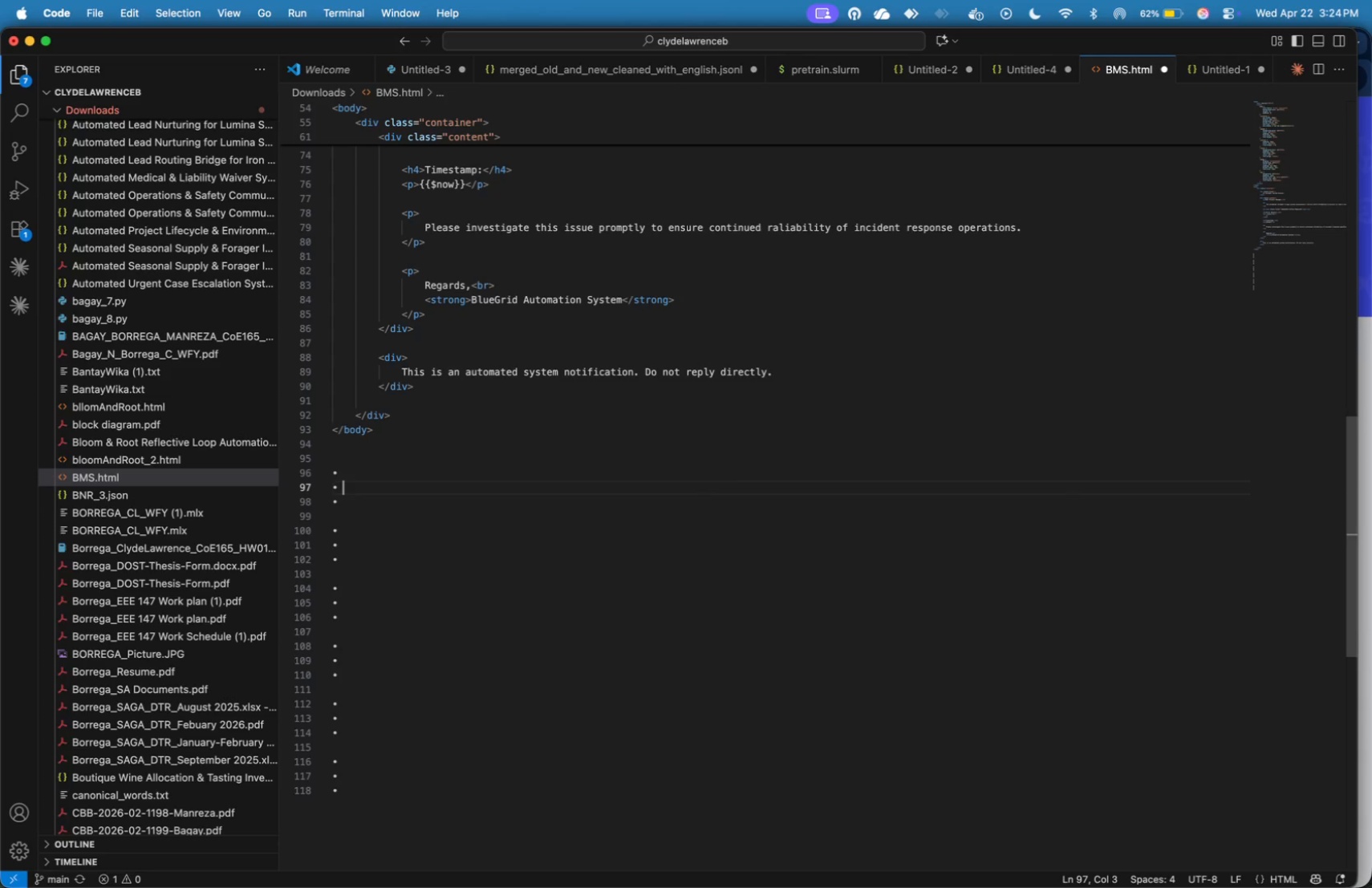 
hold_key(key=ArrowUp, duration=0.38)
 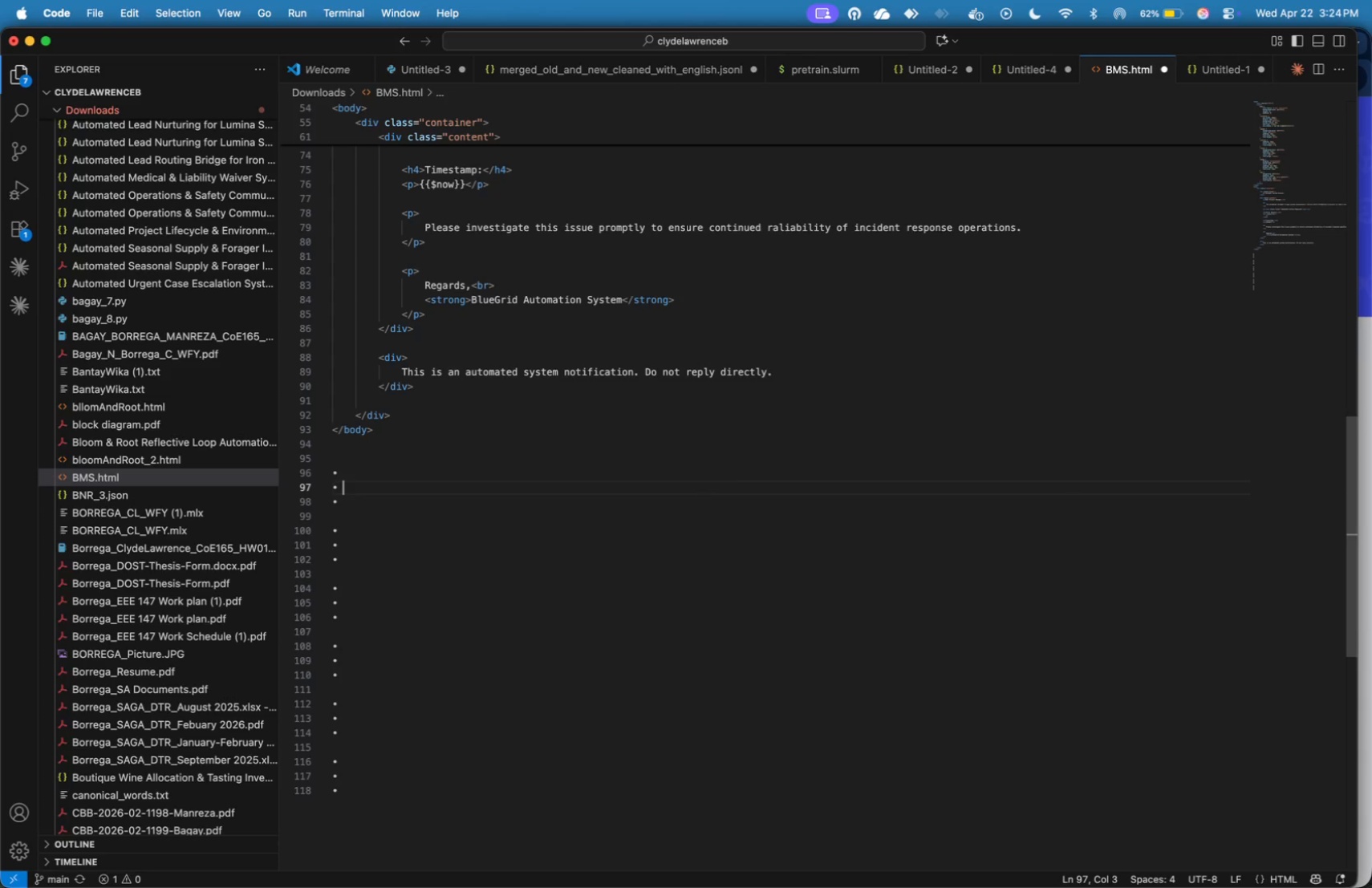 
key(ArrowUp)
 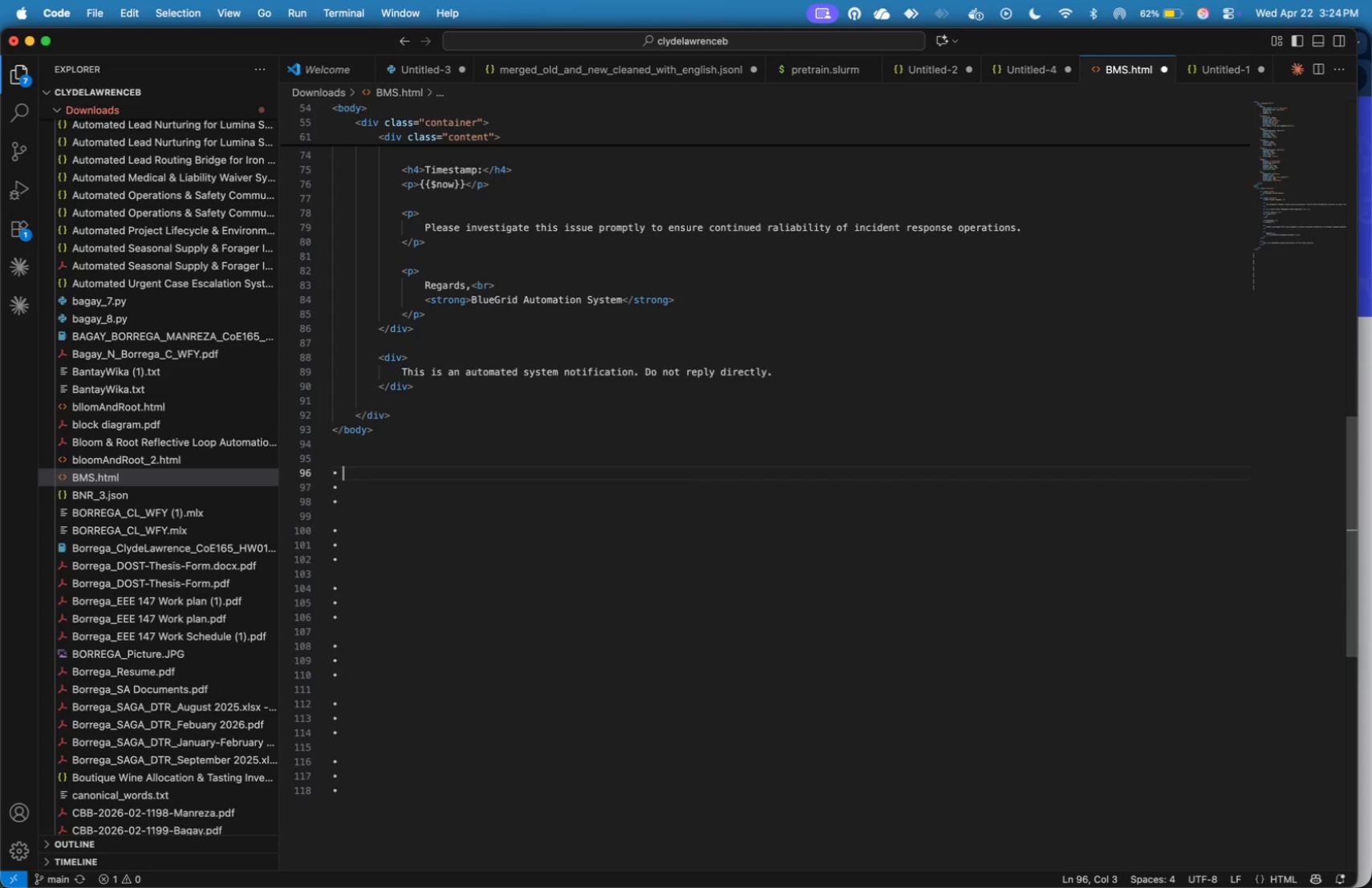 
key(ArrowUp)
 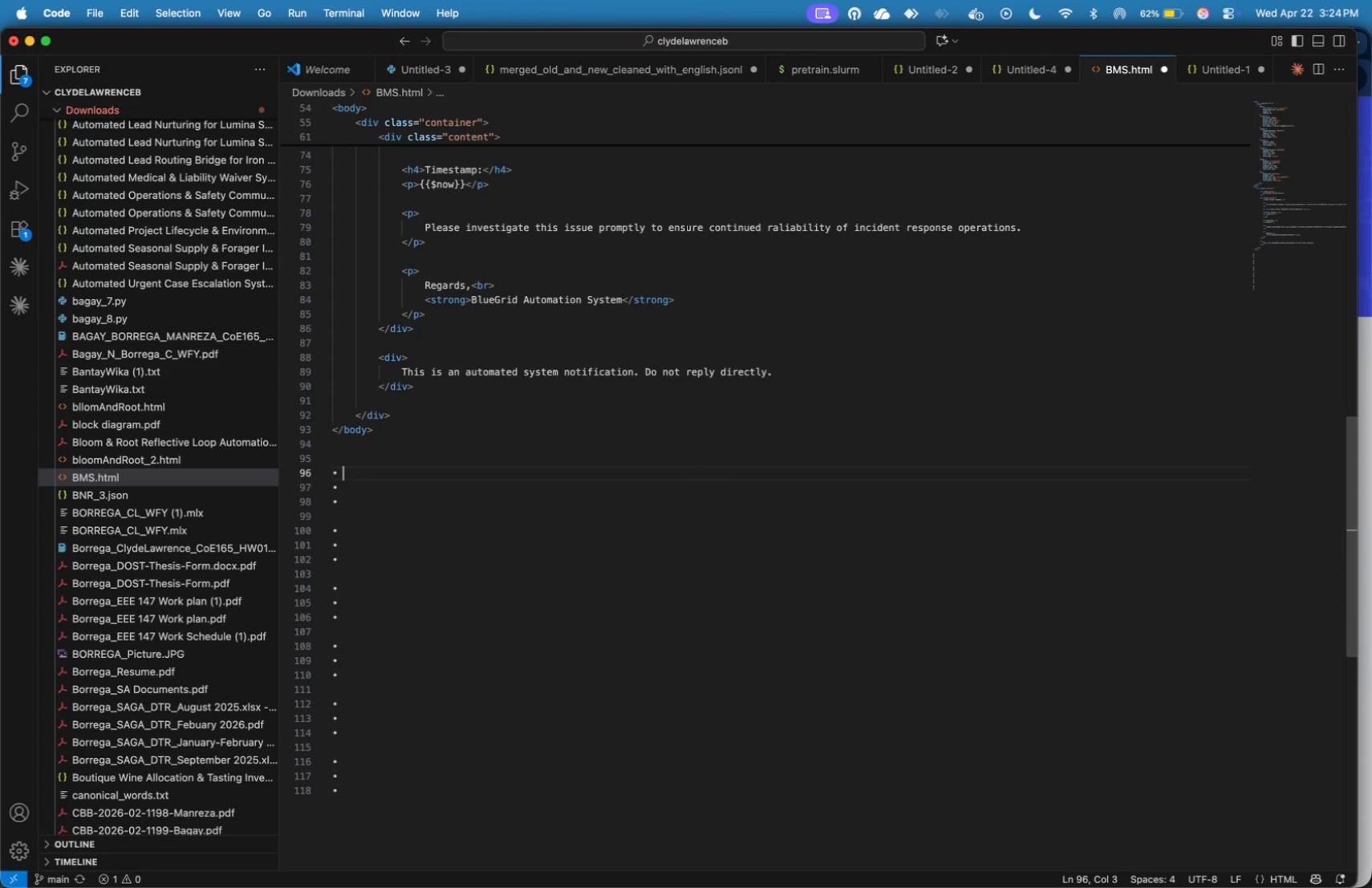 
key(ArrowUp)
 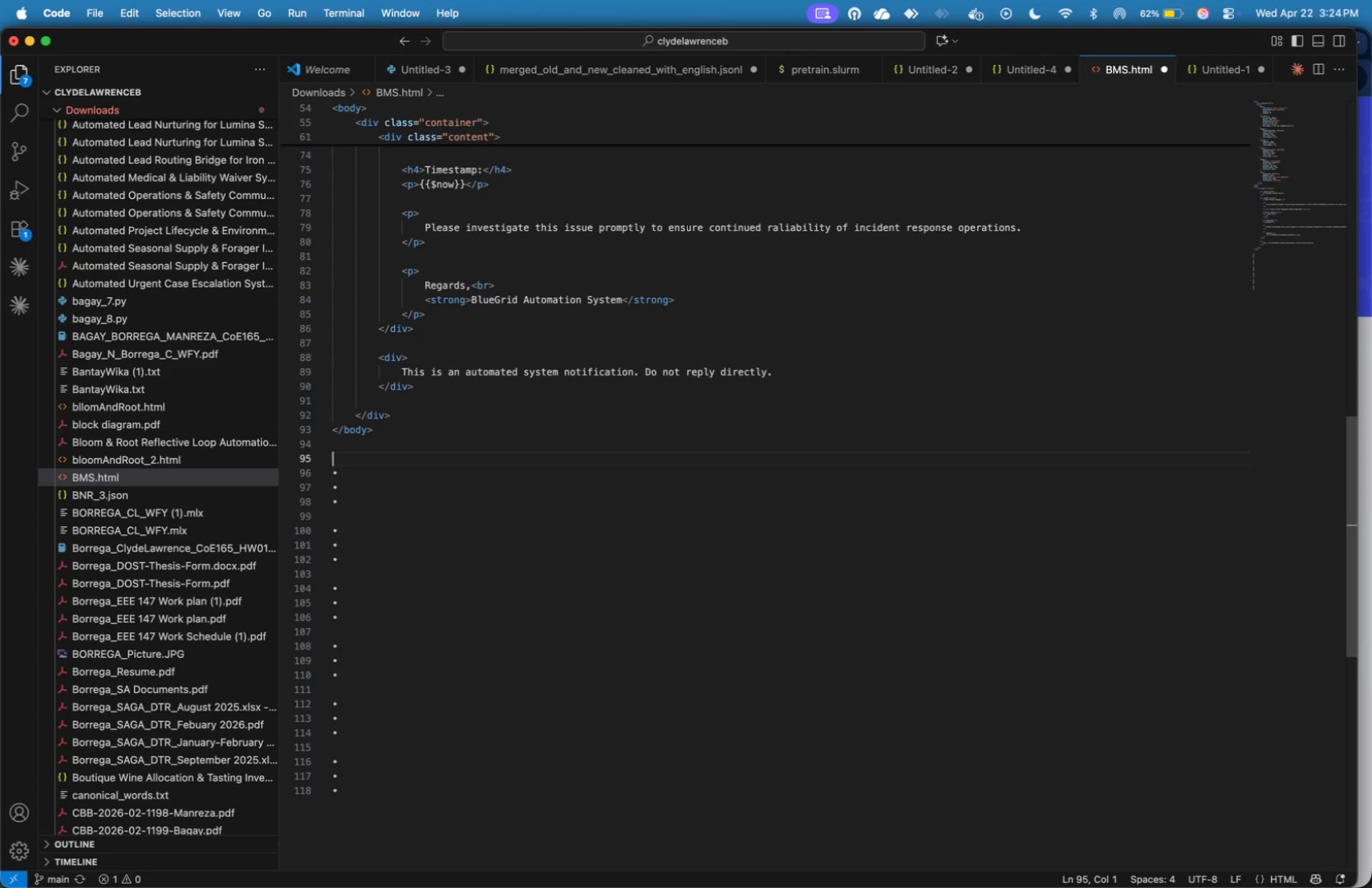 
key(ArrowUp)
 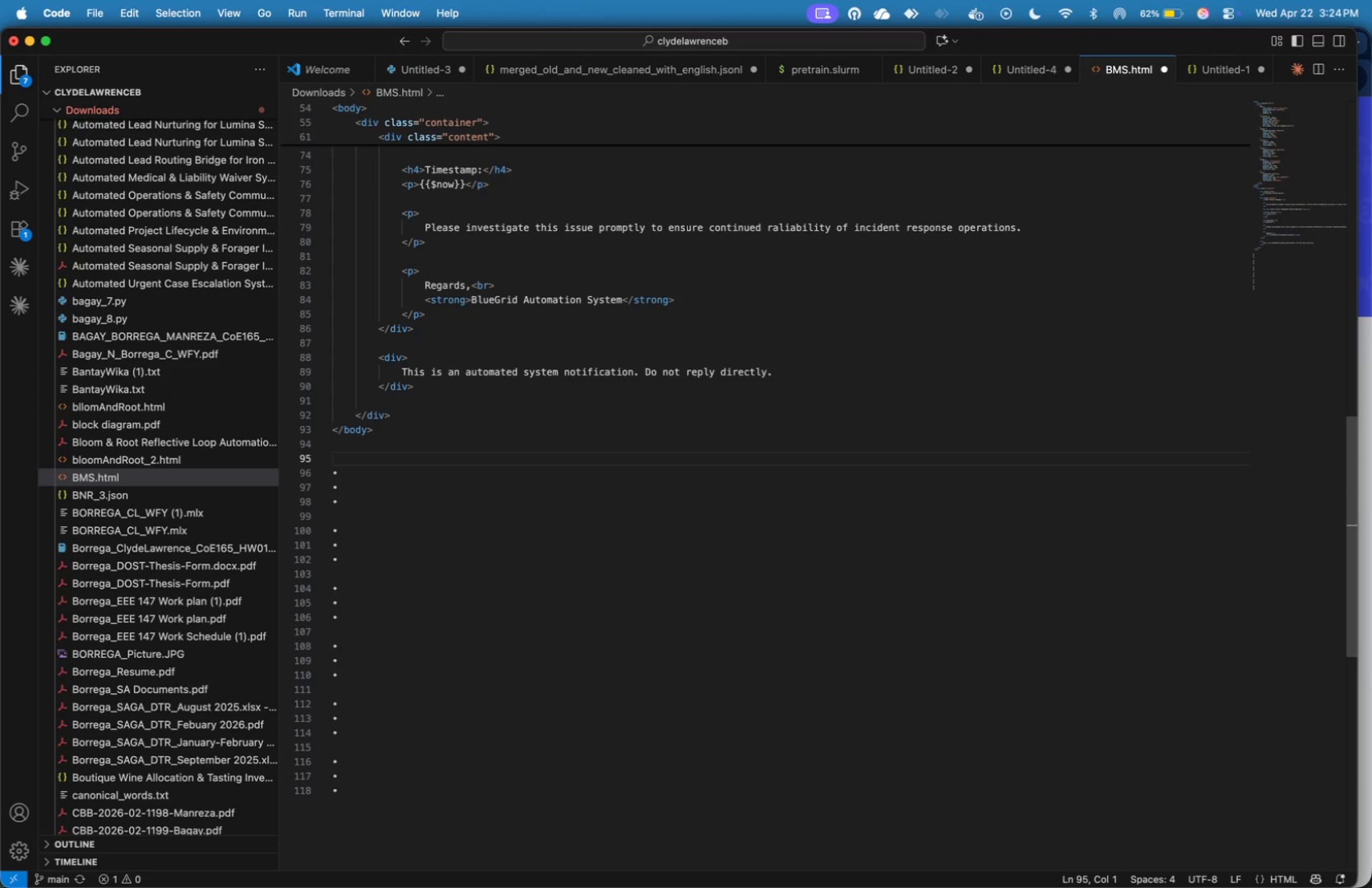 
wait(6.15)
 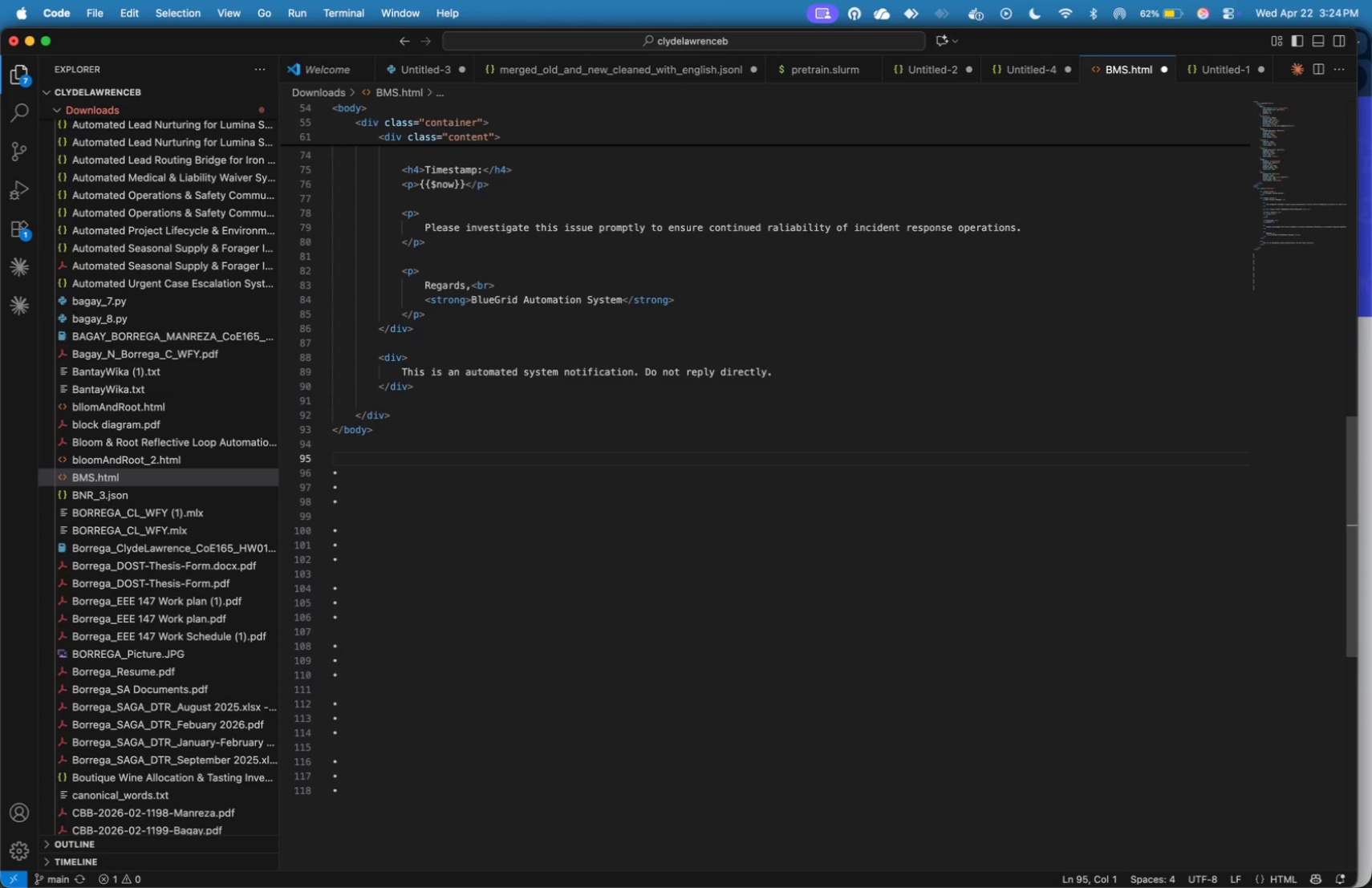 
type(Input Layer)
 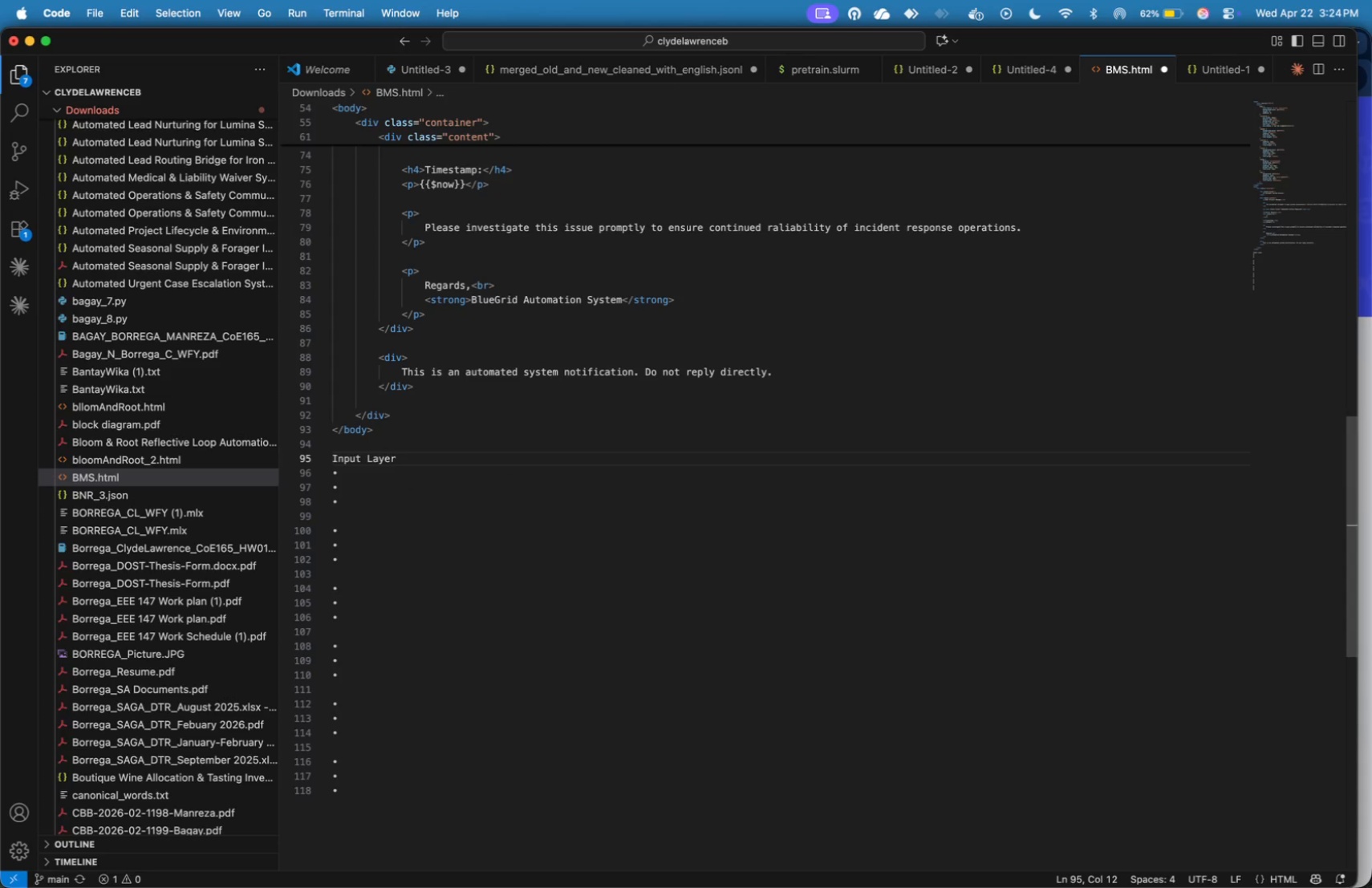 
key(ArrowDown)
 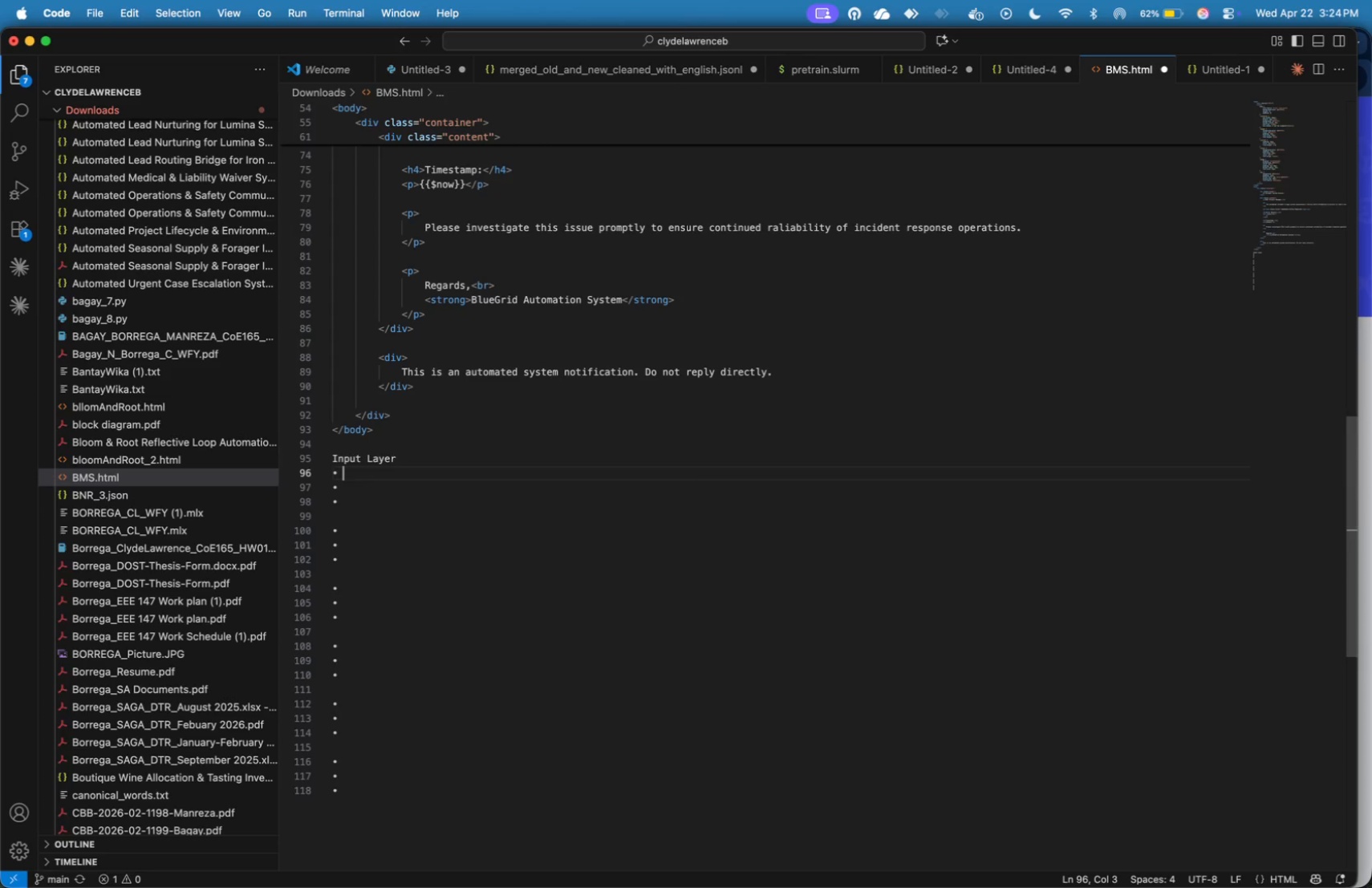 
wait(8.83)
 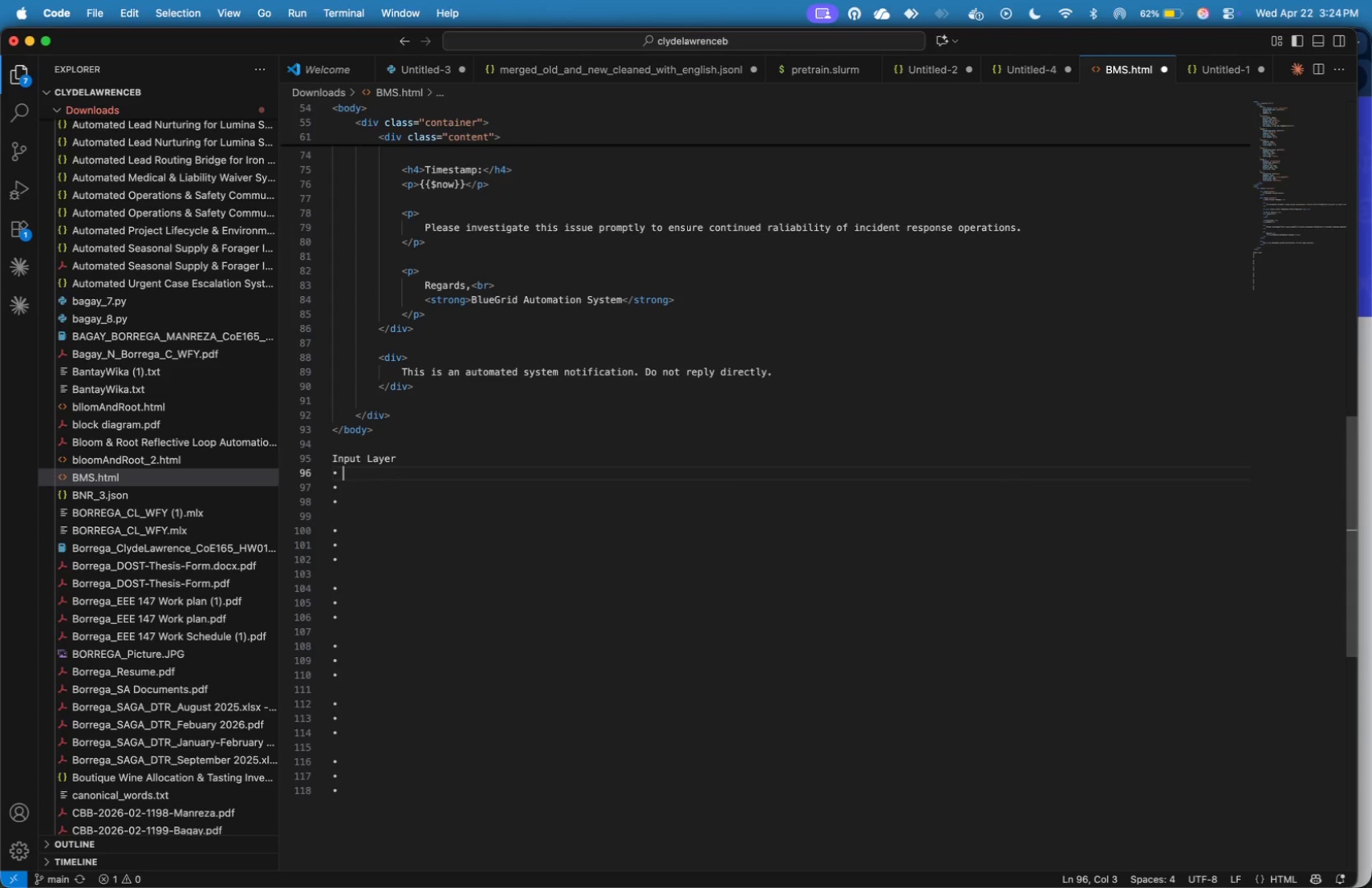 
type(Receives o)
key(Backspace)
type(incoming incident alerts via Webhook)
 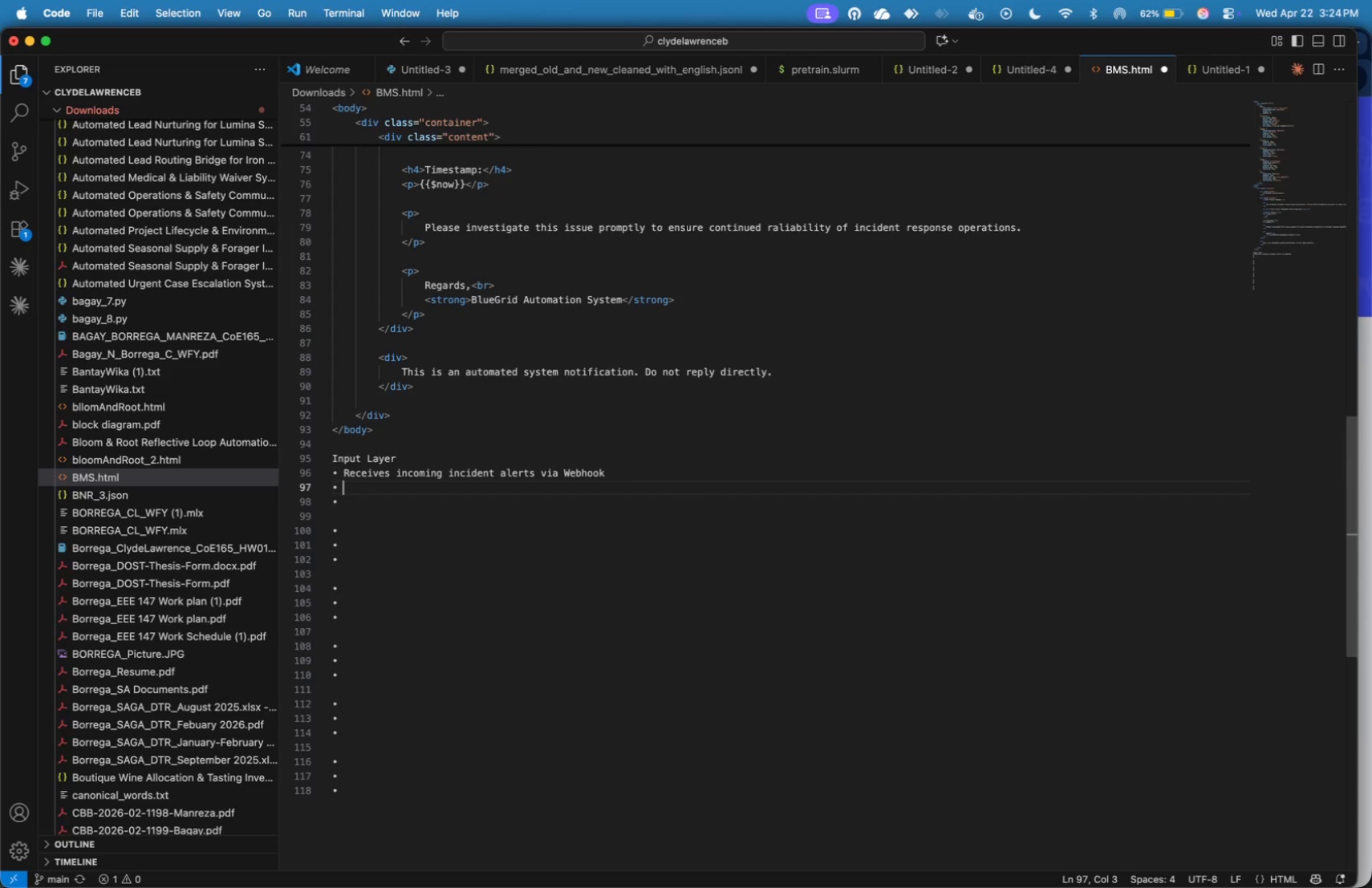 
key(ArrowDown)
 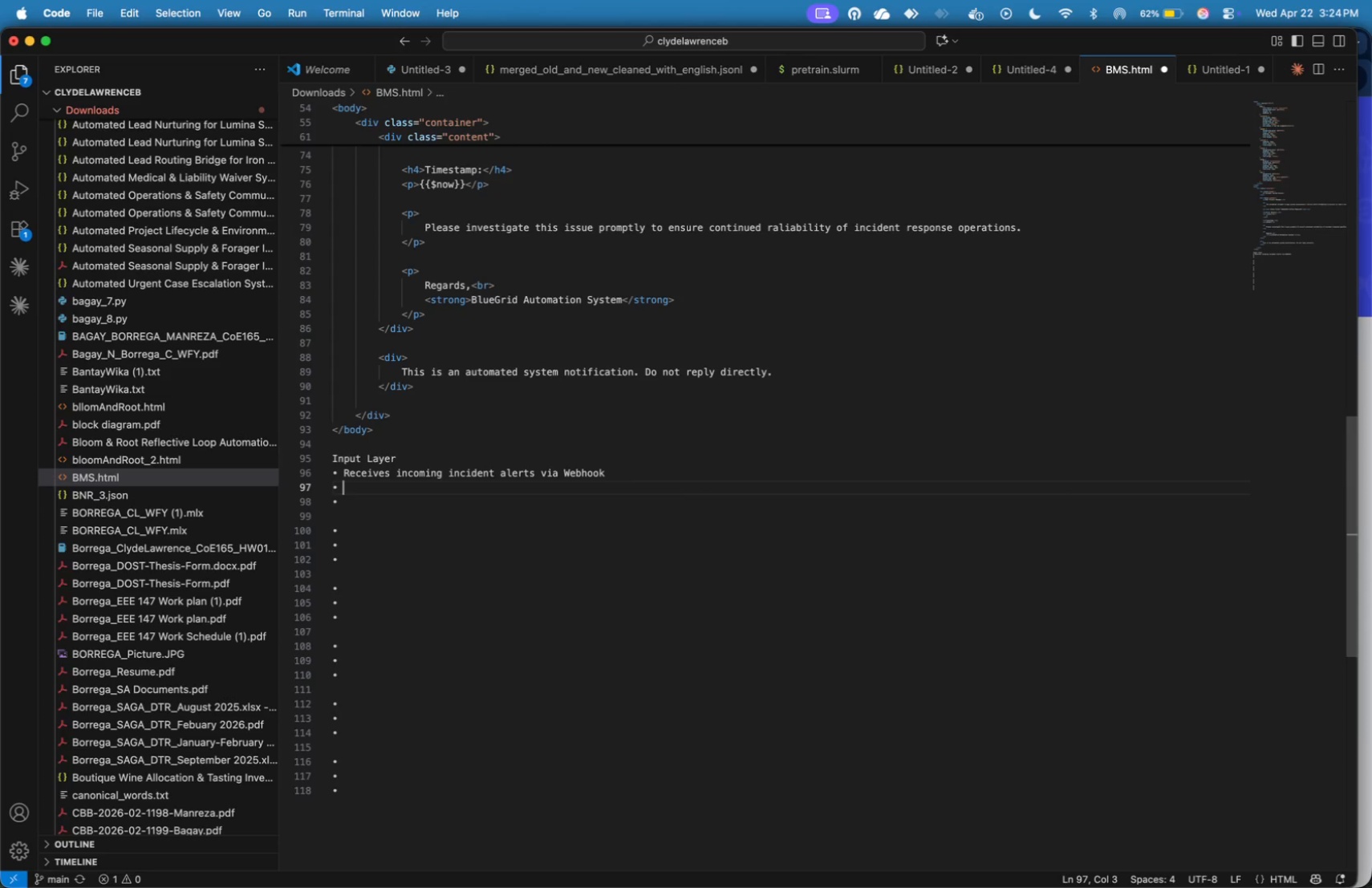 
type(Simulates monitoring tools sending real-time )
 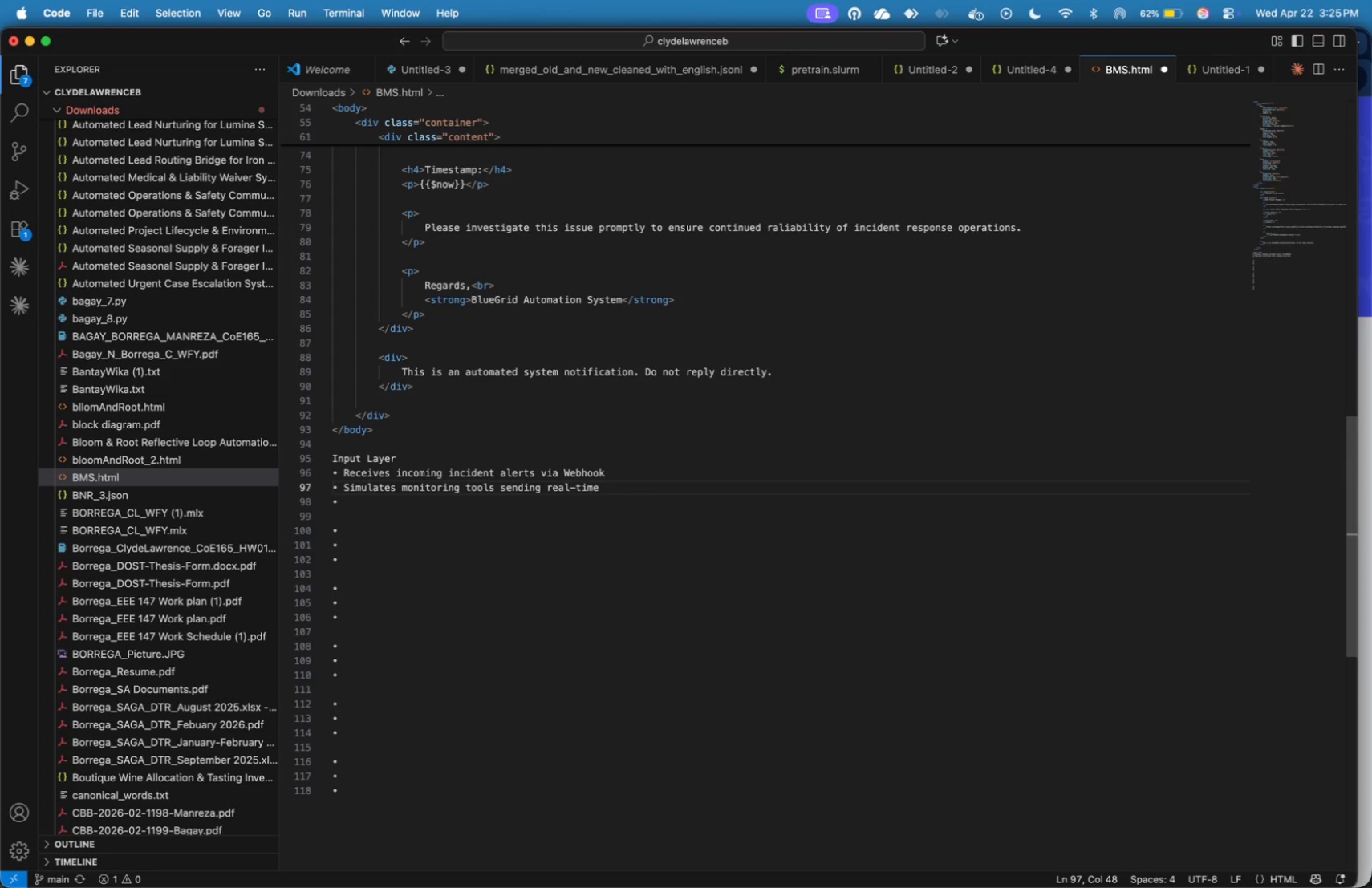 
wait(7.01)
 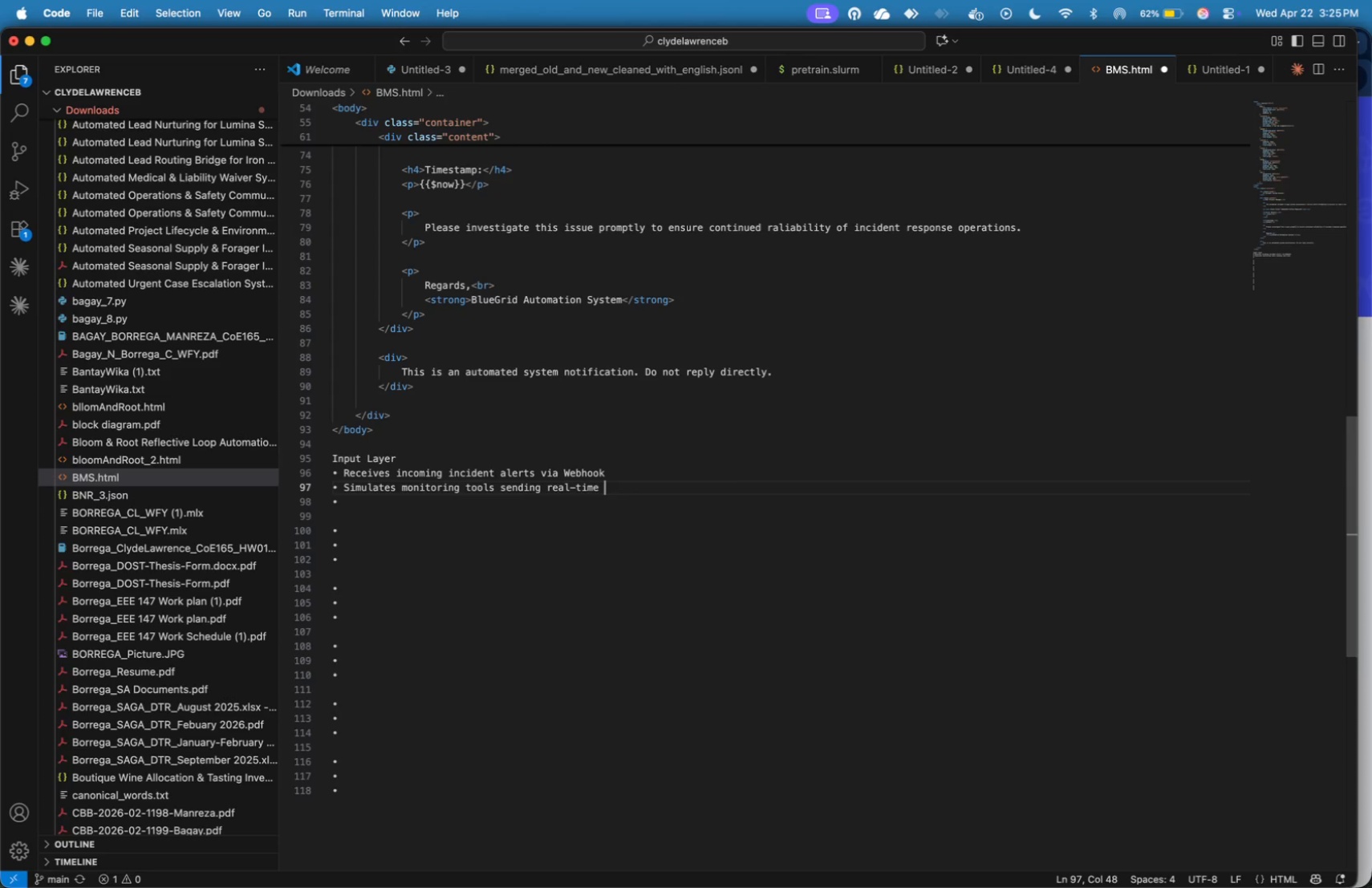 
type(infrastructure events)
 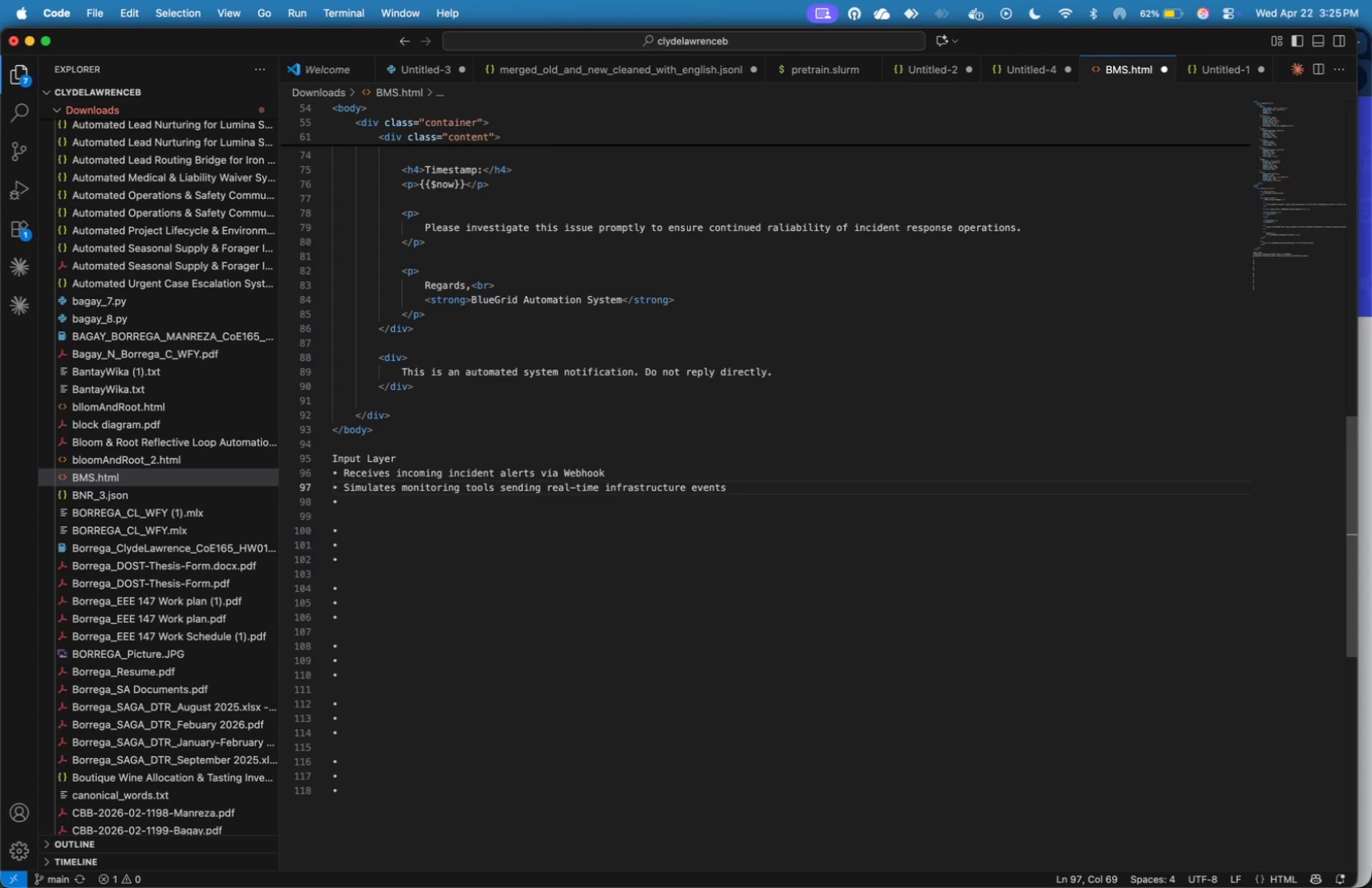 
wait(10.23)
 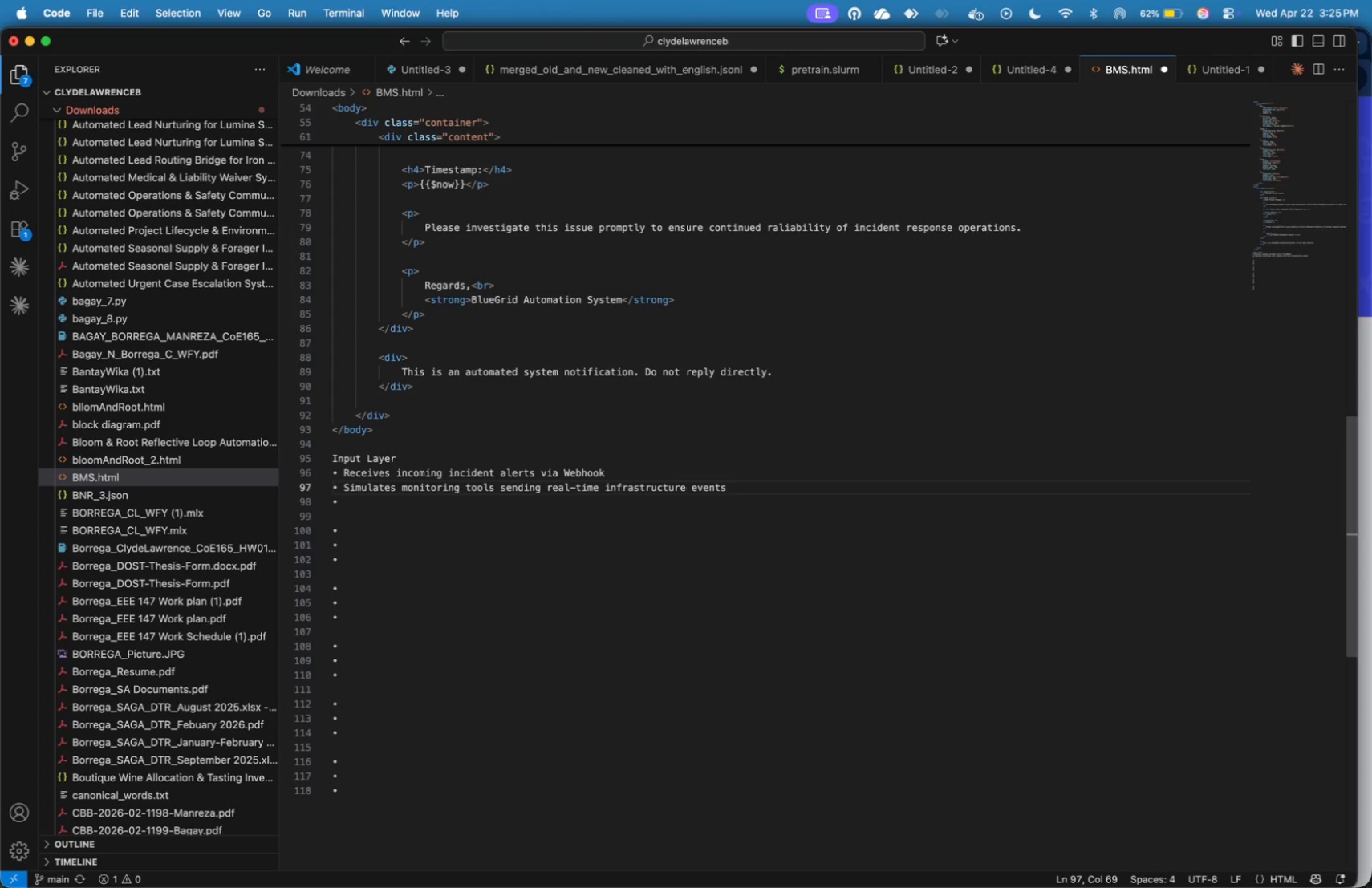 
key(Period)
 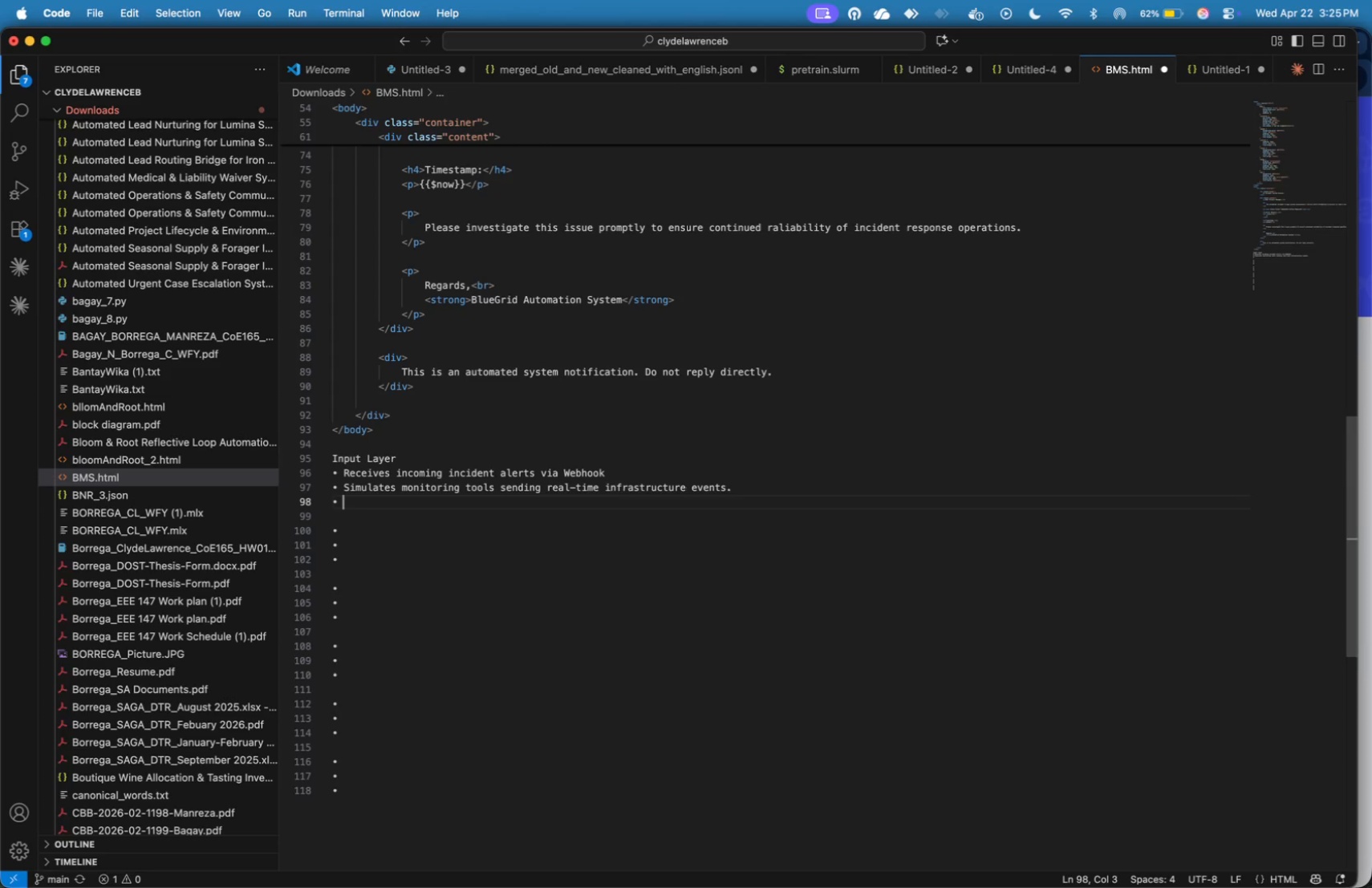 
key(ArrowDown)
 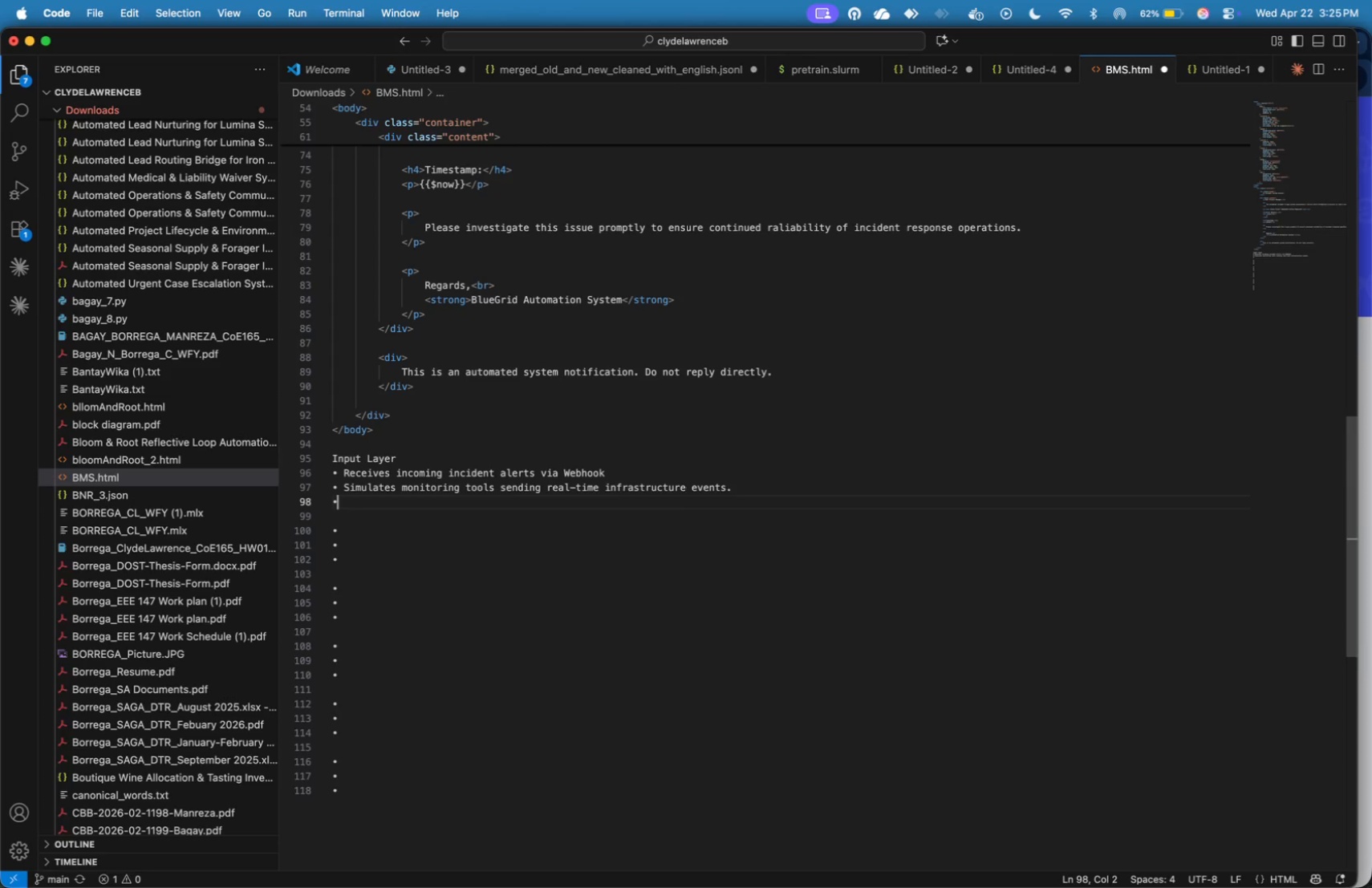 
key(Backspace)
 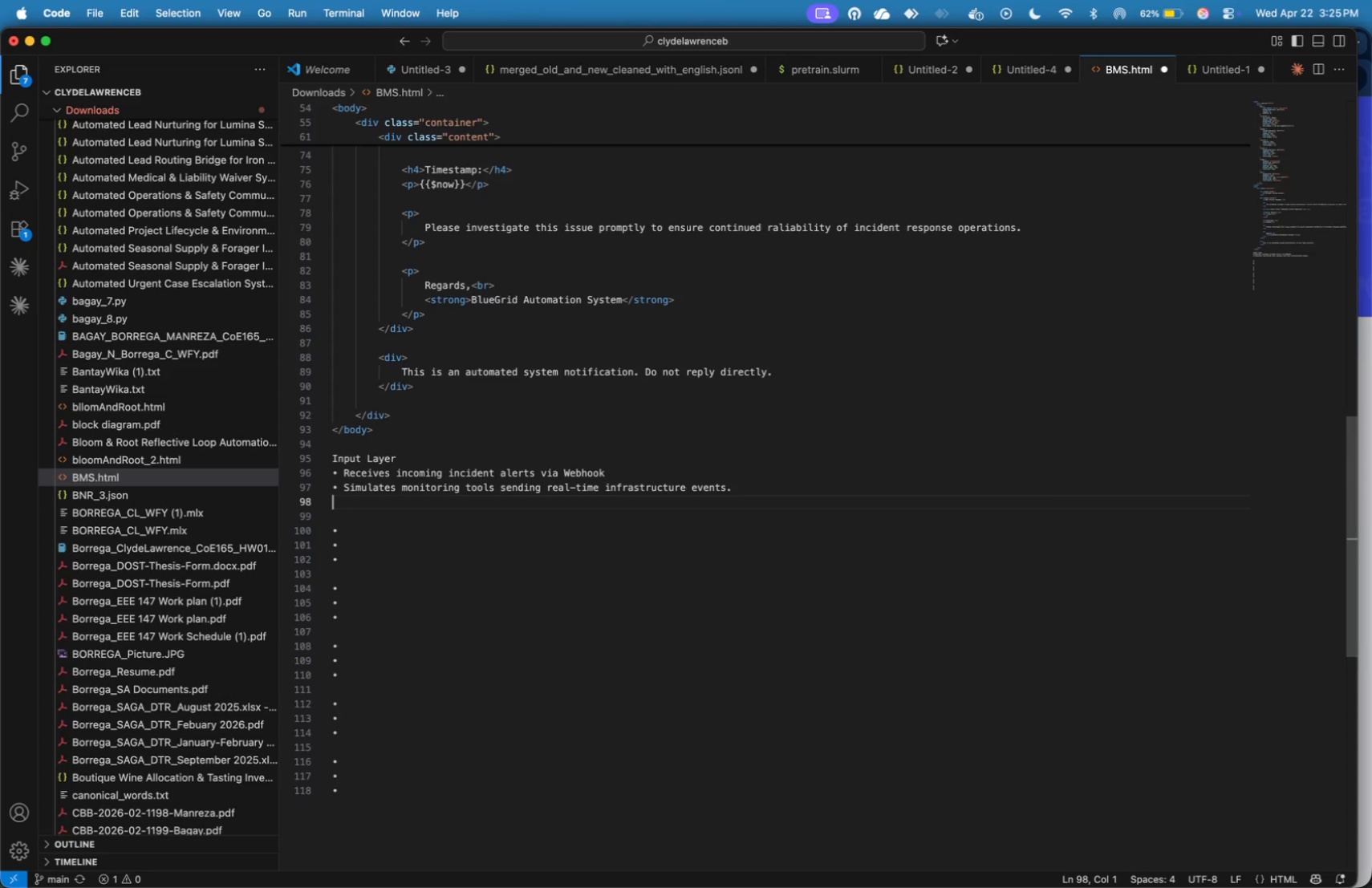 
key(Backspace)
 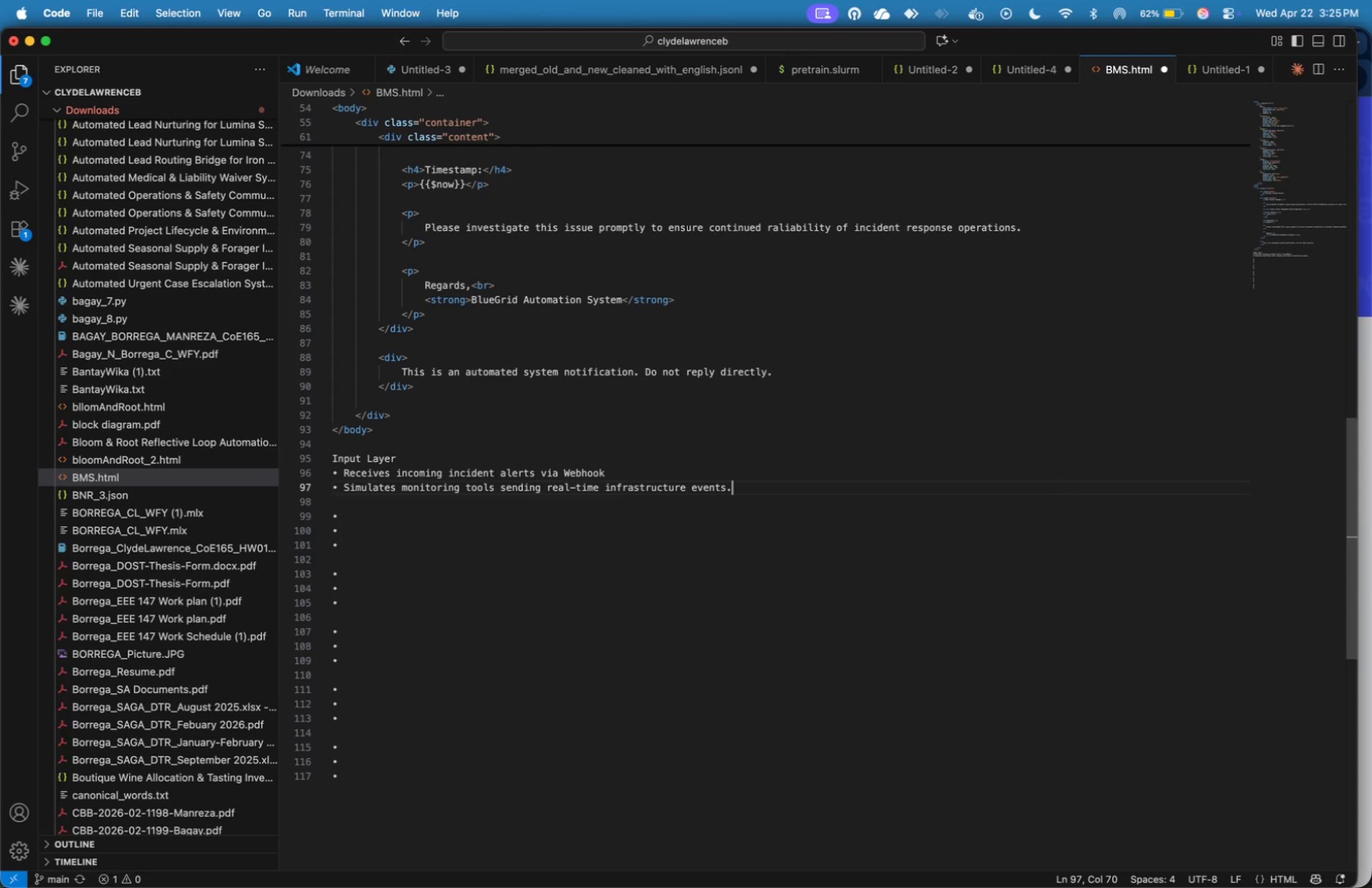 
key(Backspace)
 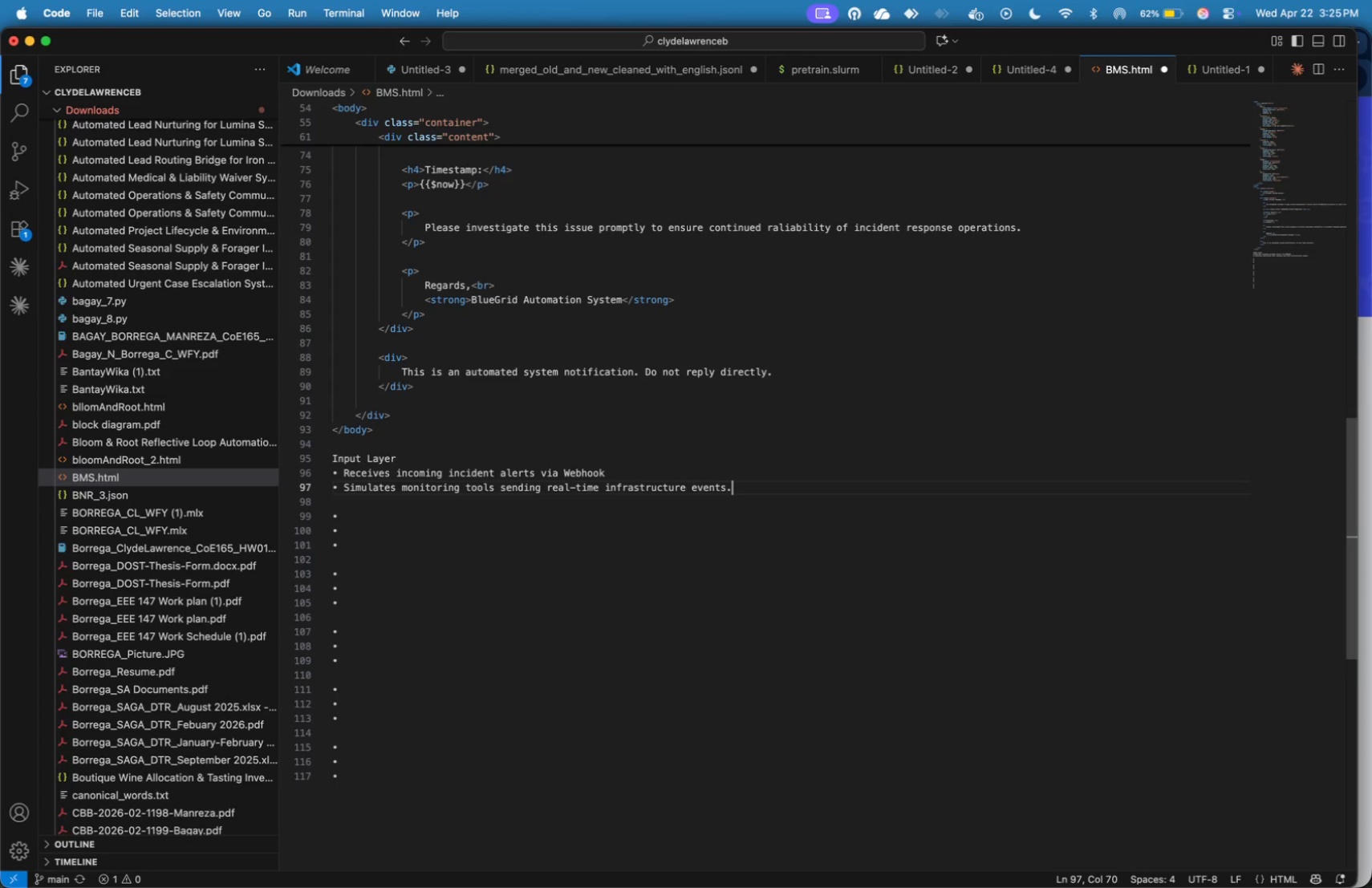 
key(ArrowDown)
 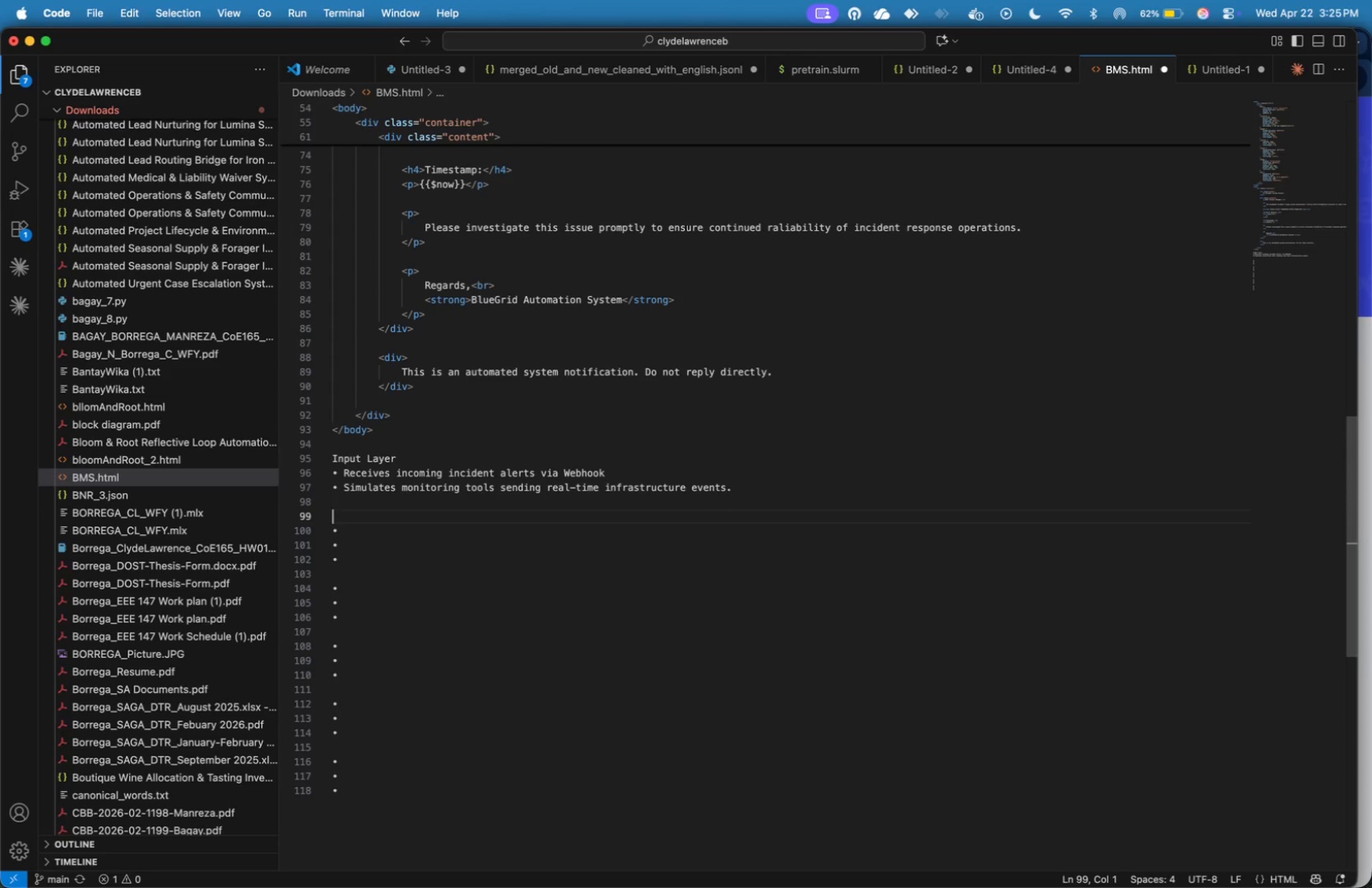 
key(Enter)
 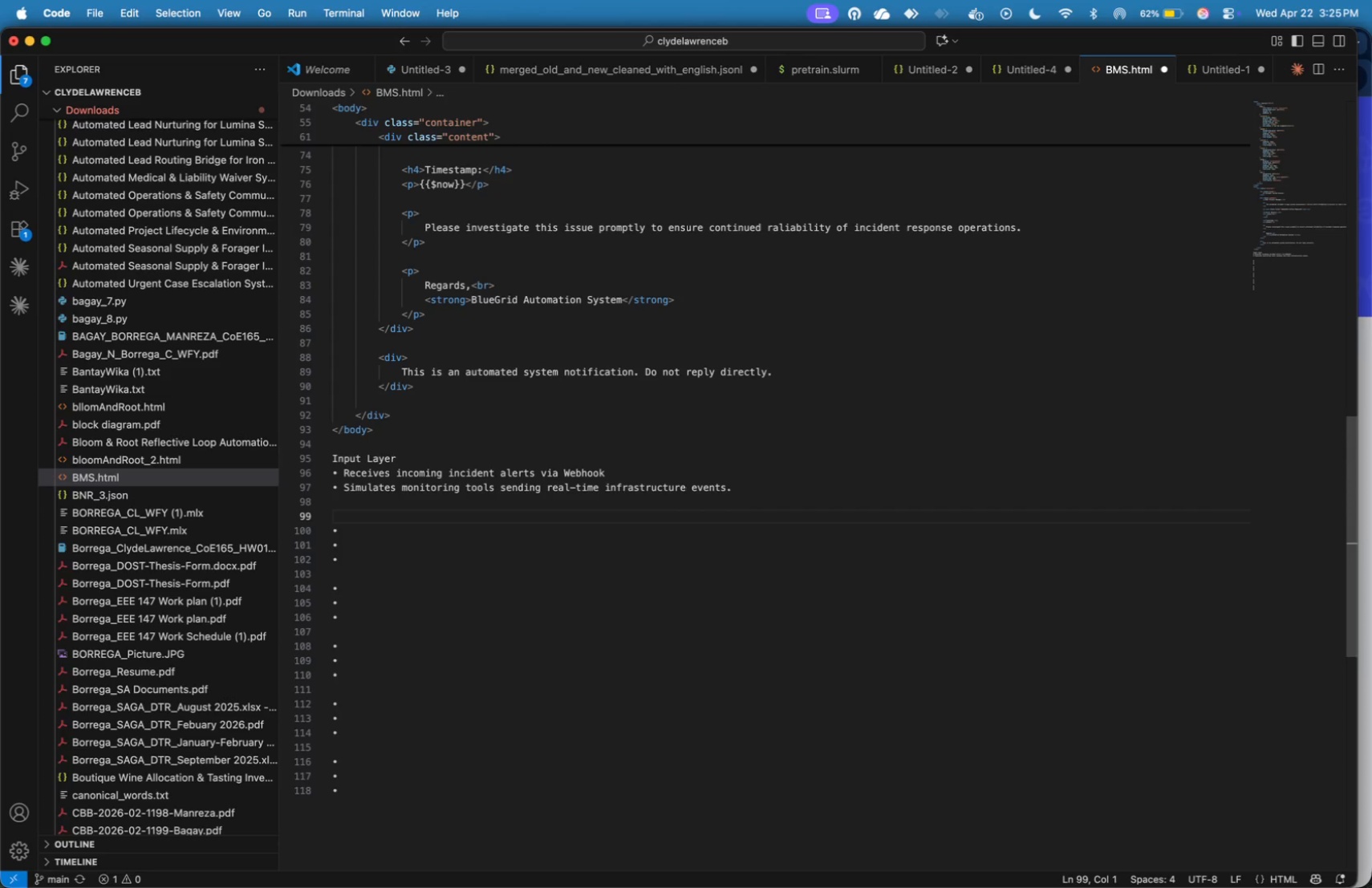 
type(Data Normalization)
 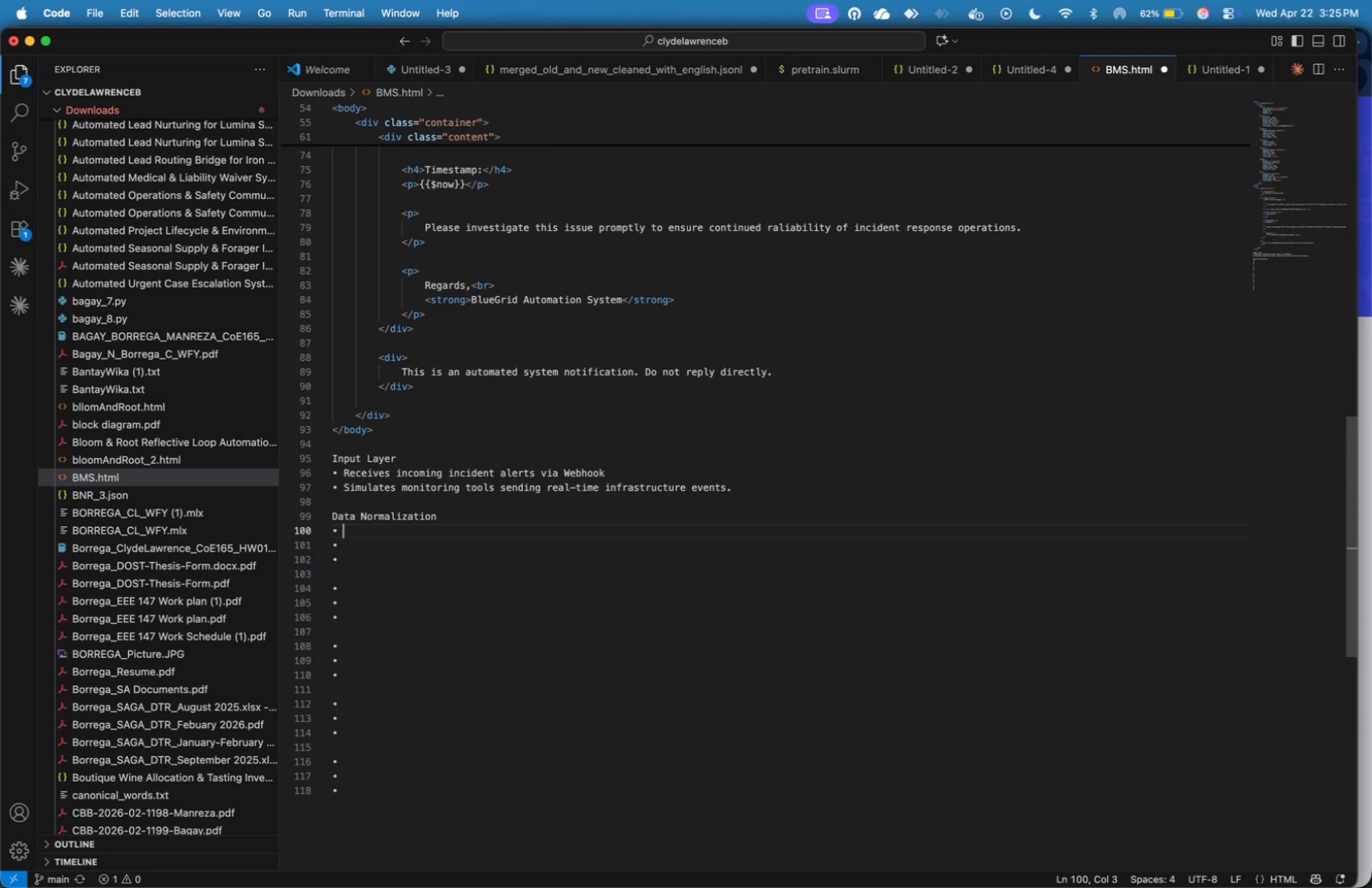 
key(ArrowDown)
 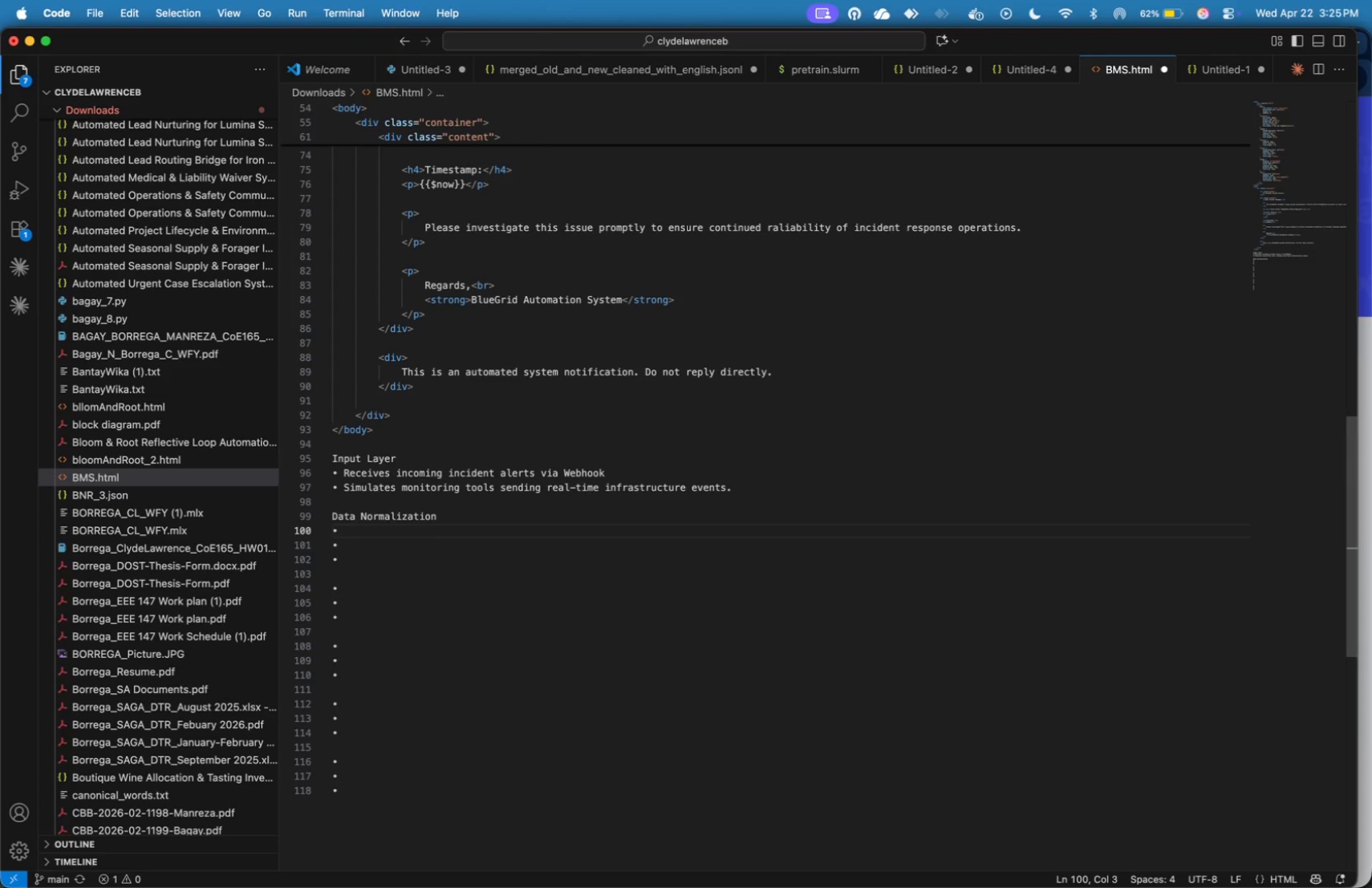 
wait(7.39)
 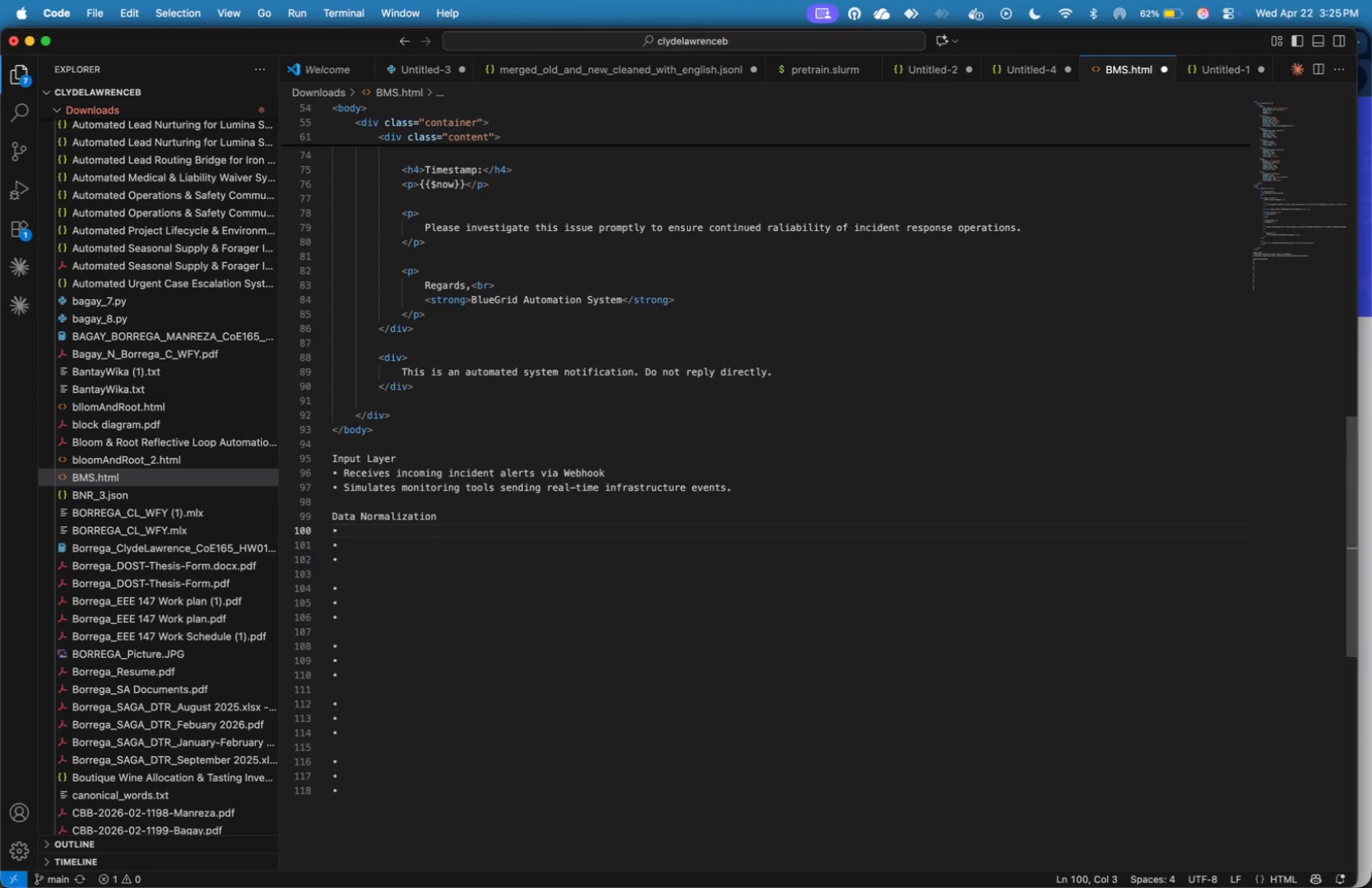 
type(Standardizes )
 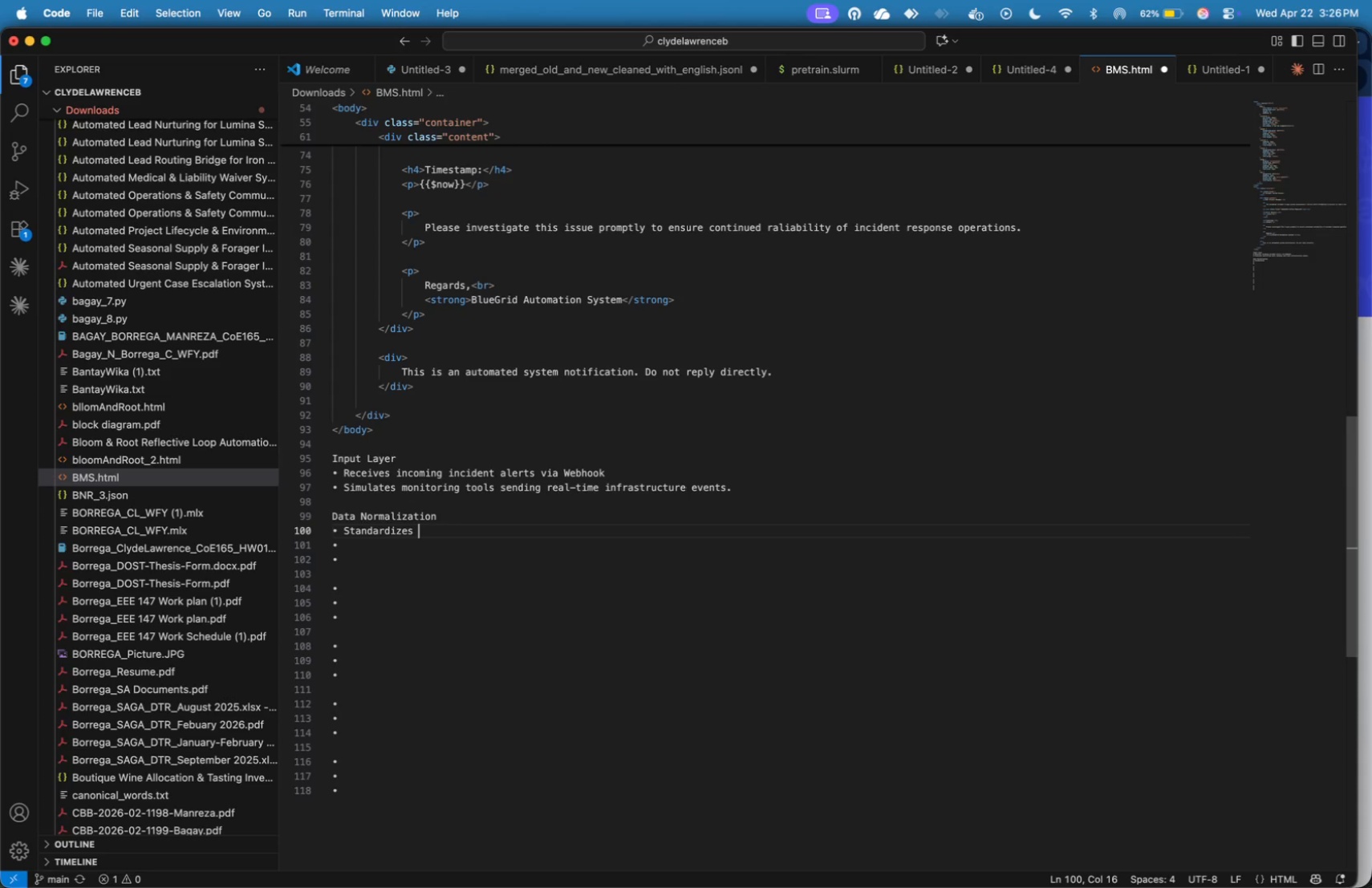 
type(incoming dsata)
key(Backspace)
key(Backspace)
key(Backspace)
key(Backspace)
type(ata into a unified format.)
 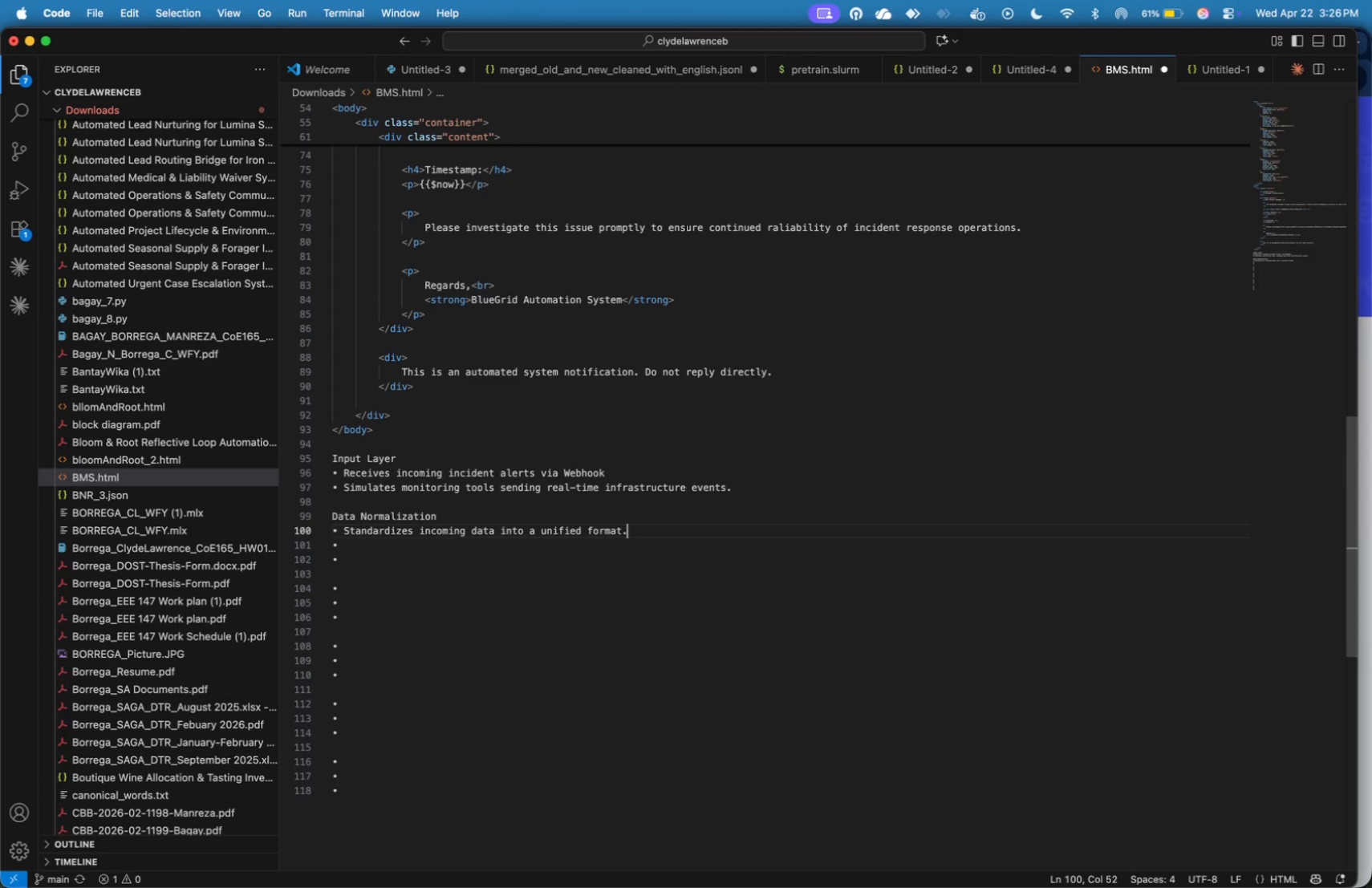 
key(Shift+G)
 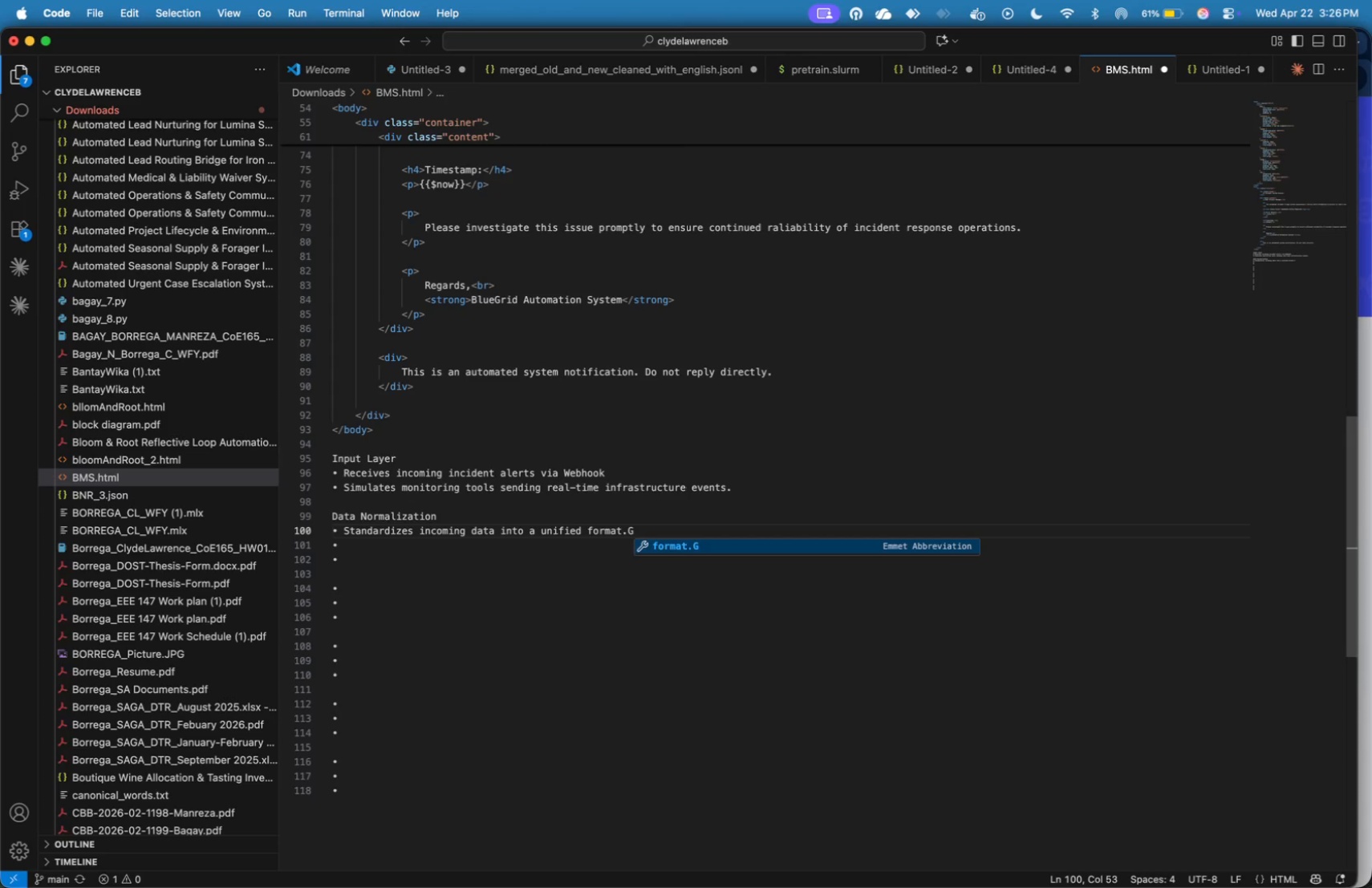 
key(Backspace)
 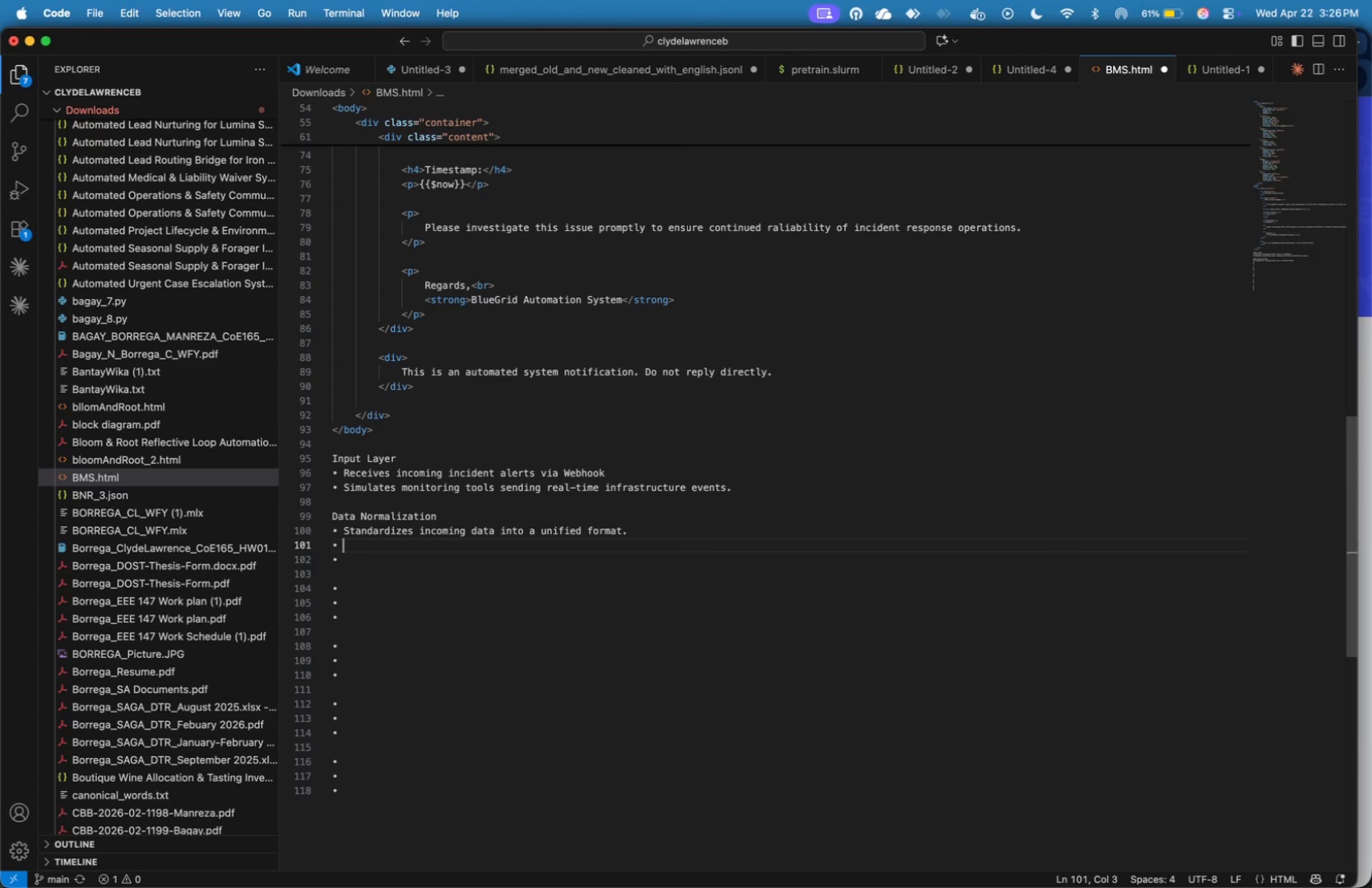 
key(ArrowDown)
 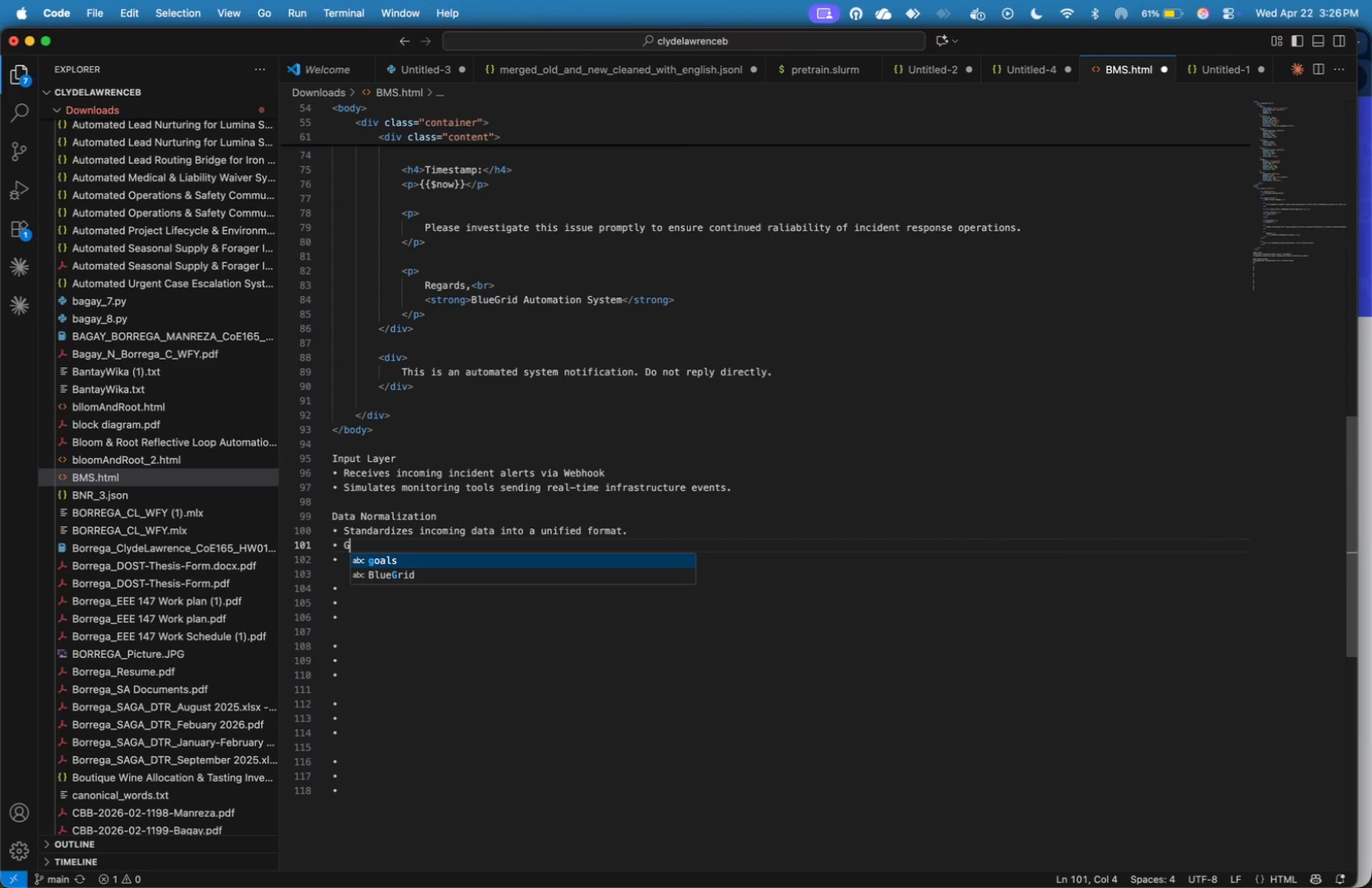 
type(Generates Incideen)
key(Backspace)
key(Backspace)
type(nt ID, clean fields, and prepares dart)
key(Backspace)
key(Backspace)
type(ta for routing)
 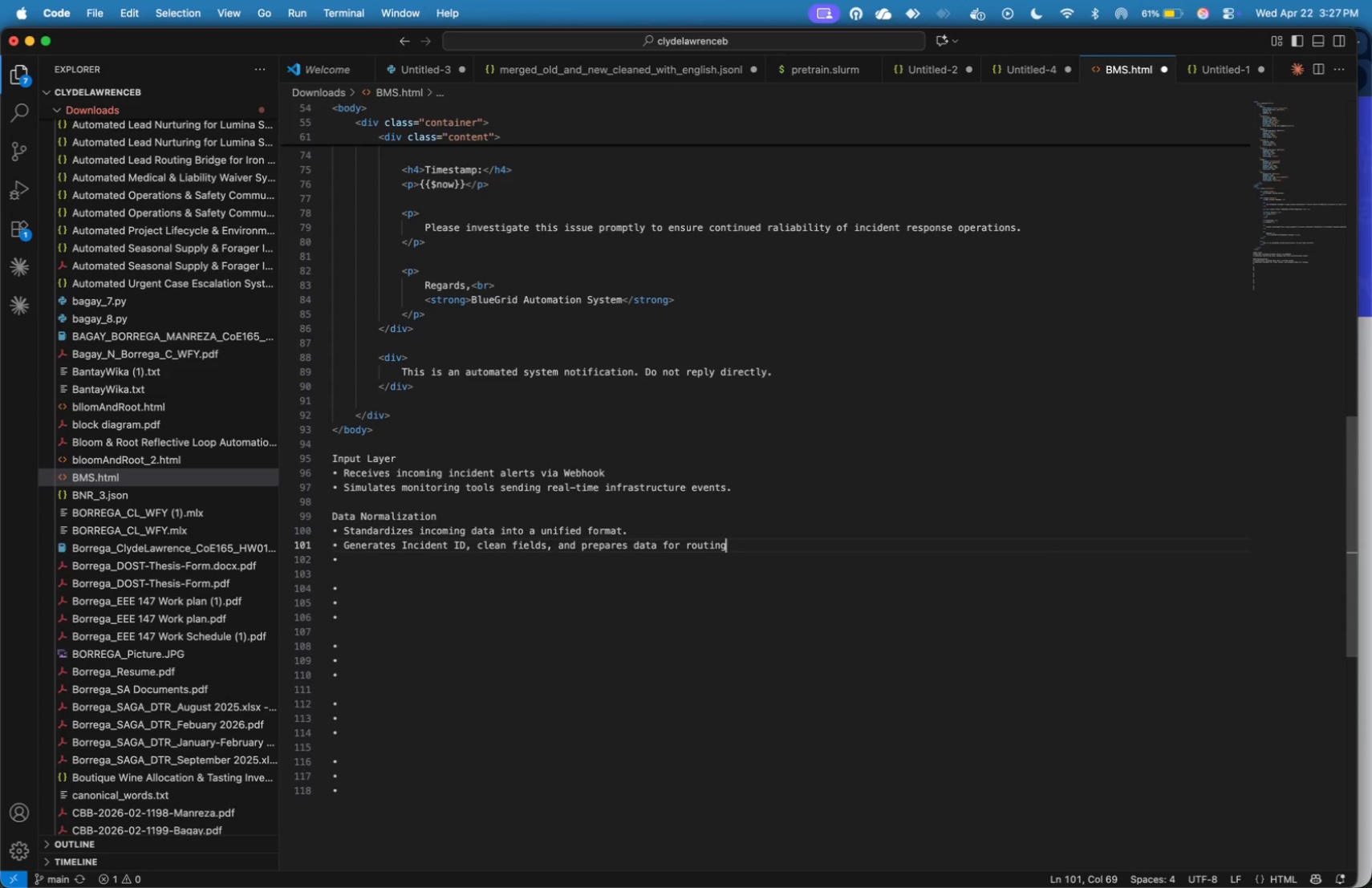 
key(ArrowLeft)
 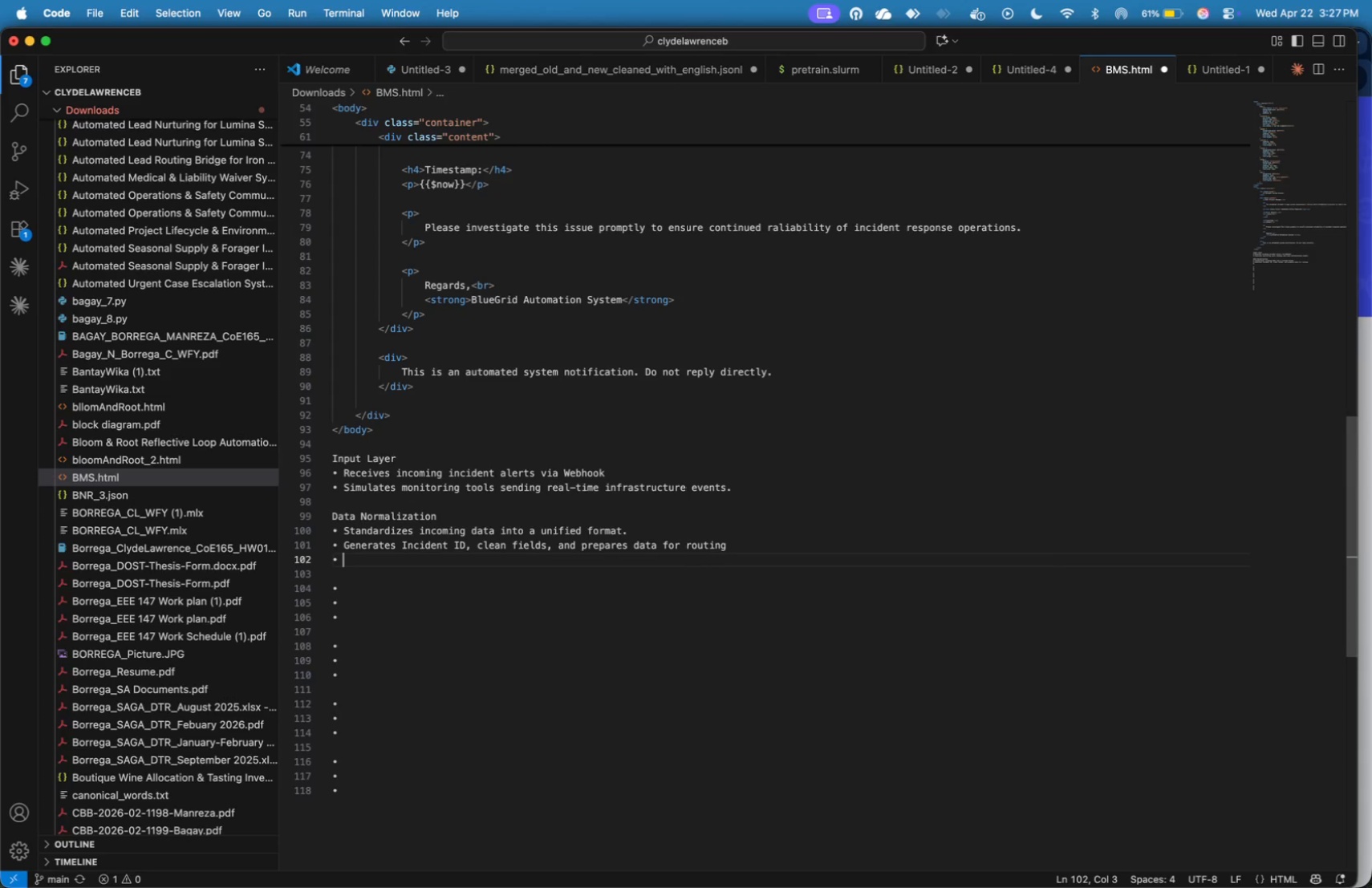 
key(ArrowDown)
 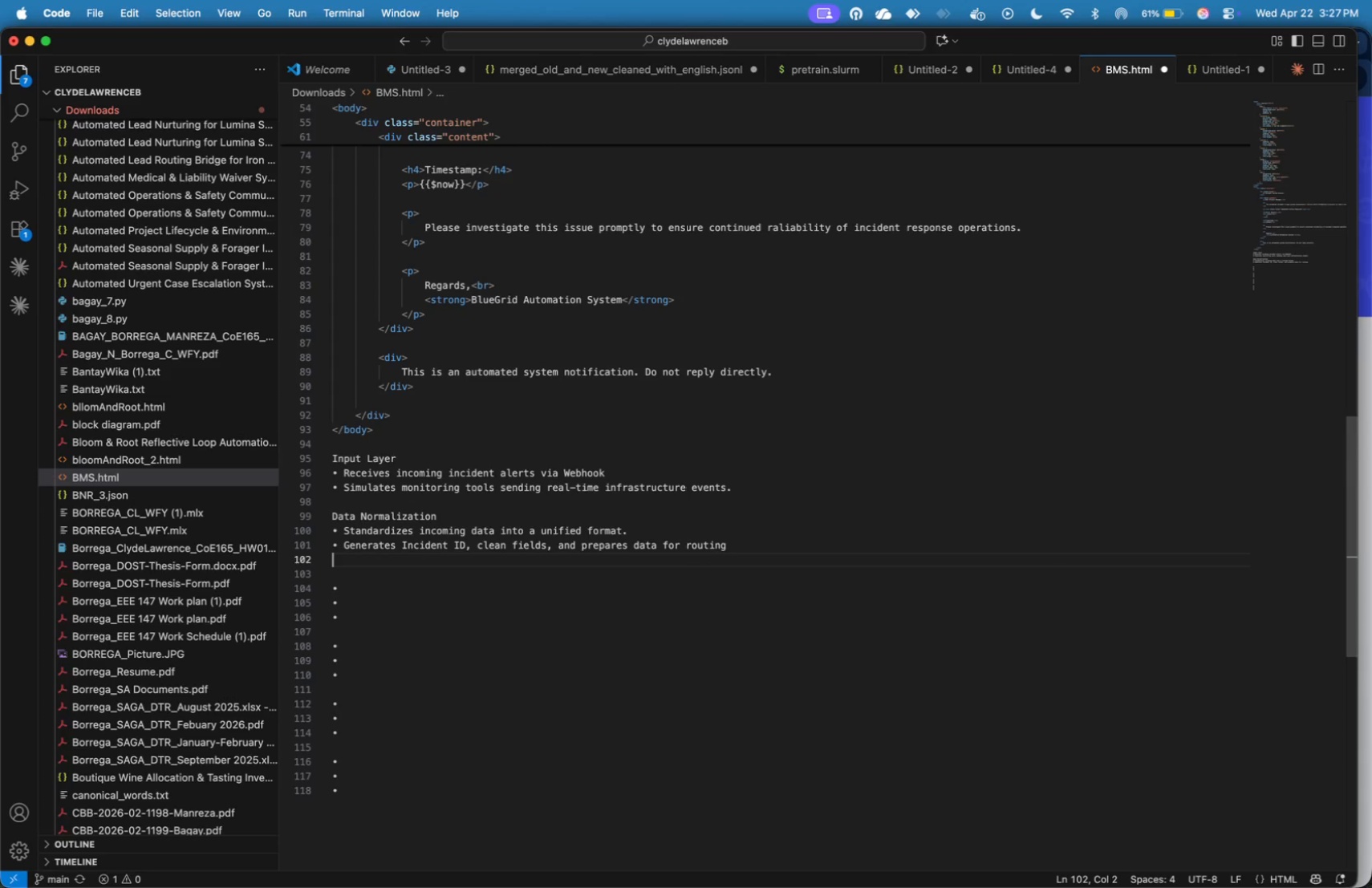 
key(Backspace)
 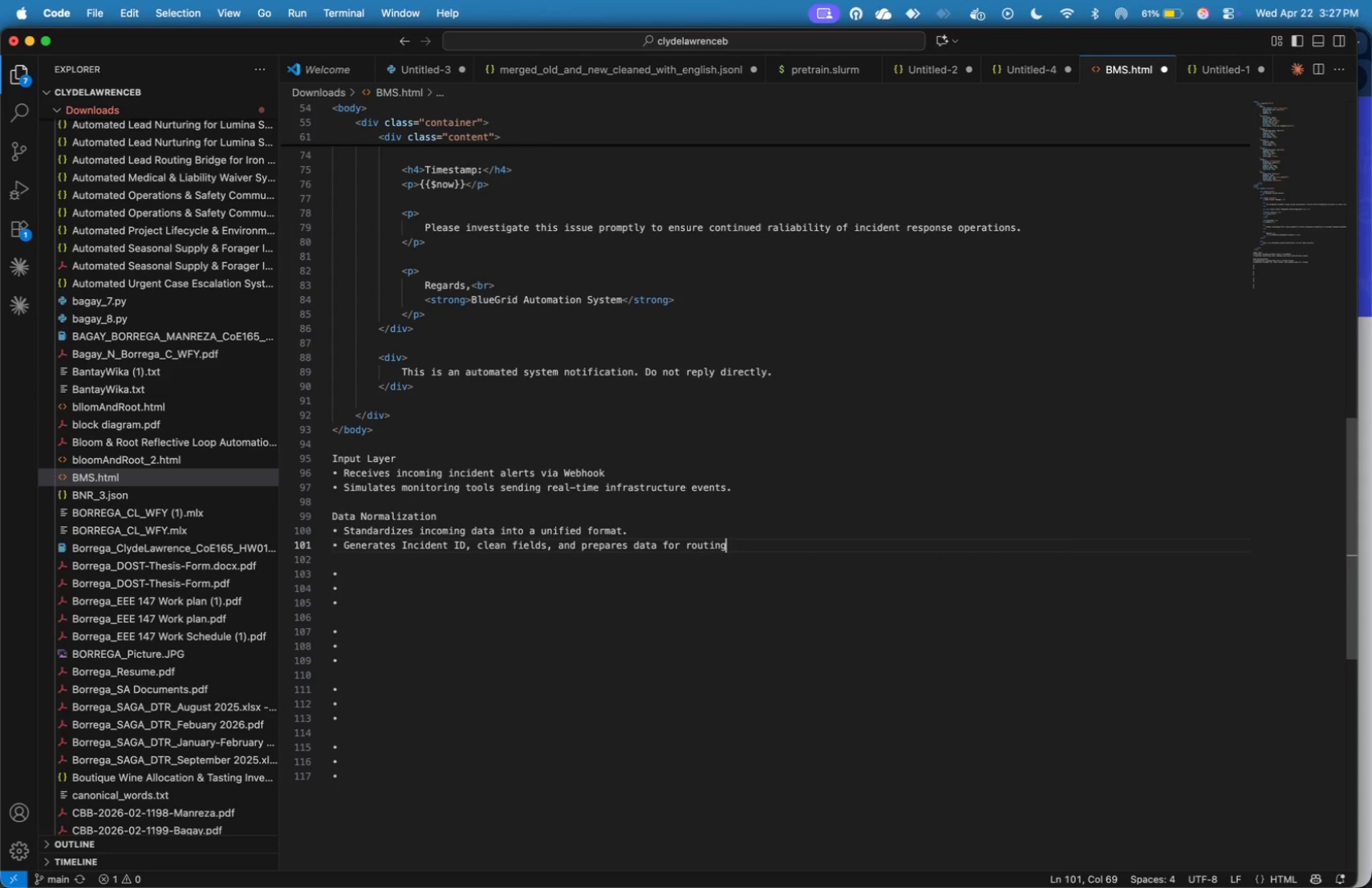 
key(Backspace)
 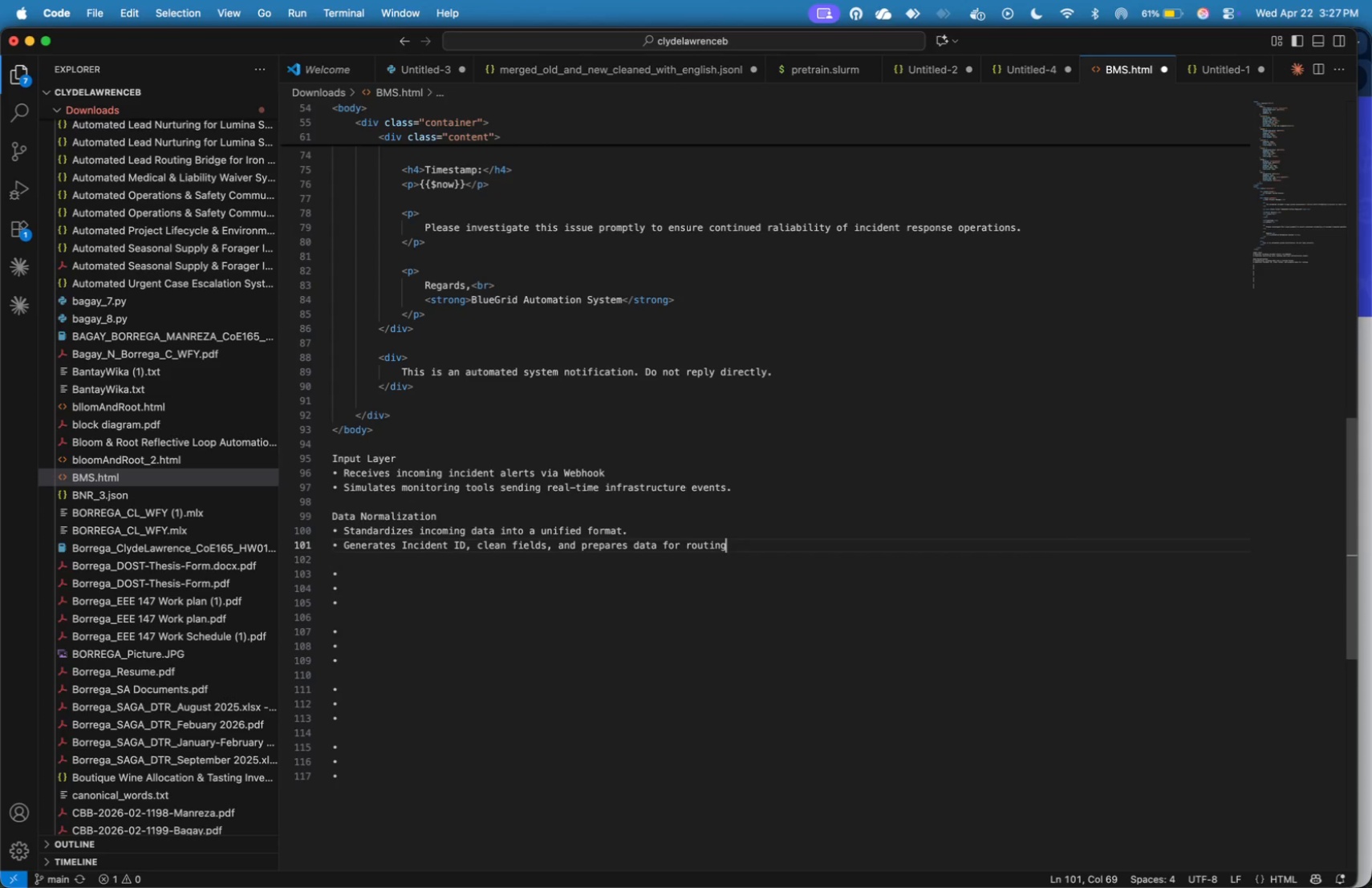 
key(Backspace)
 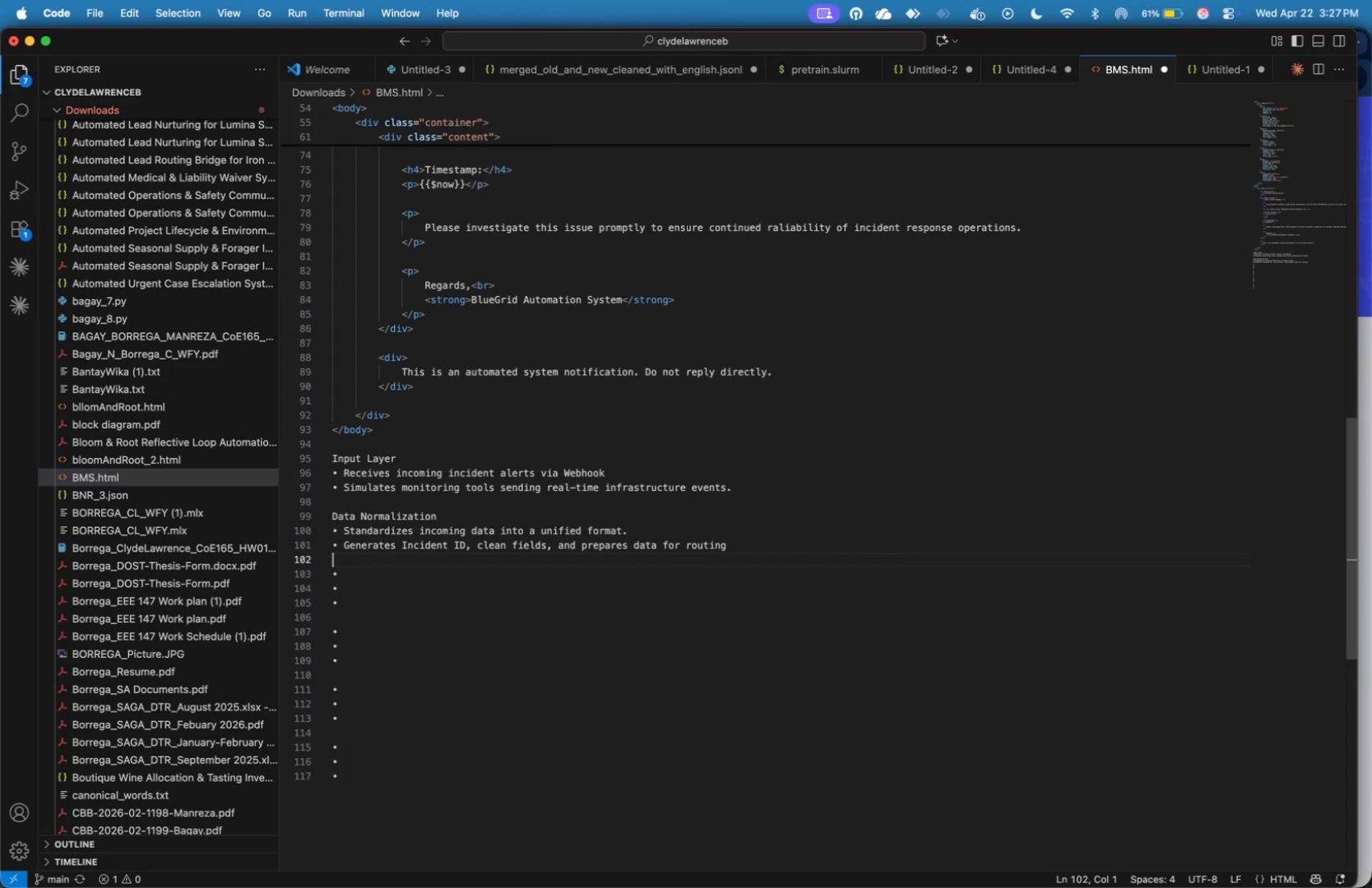 
key(ArrowDown)
 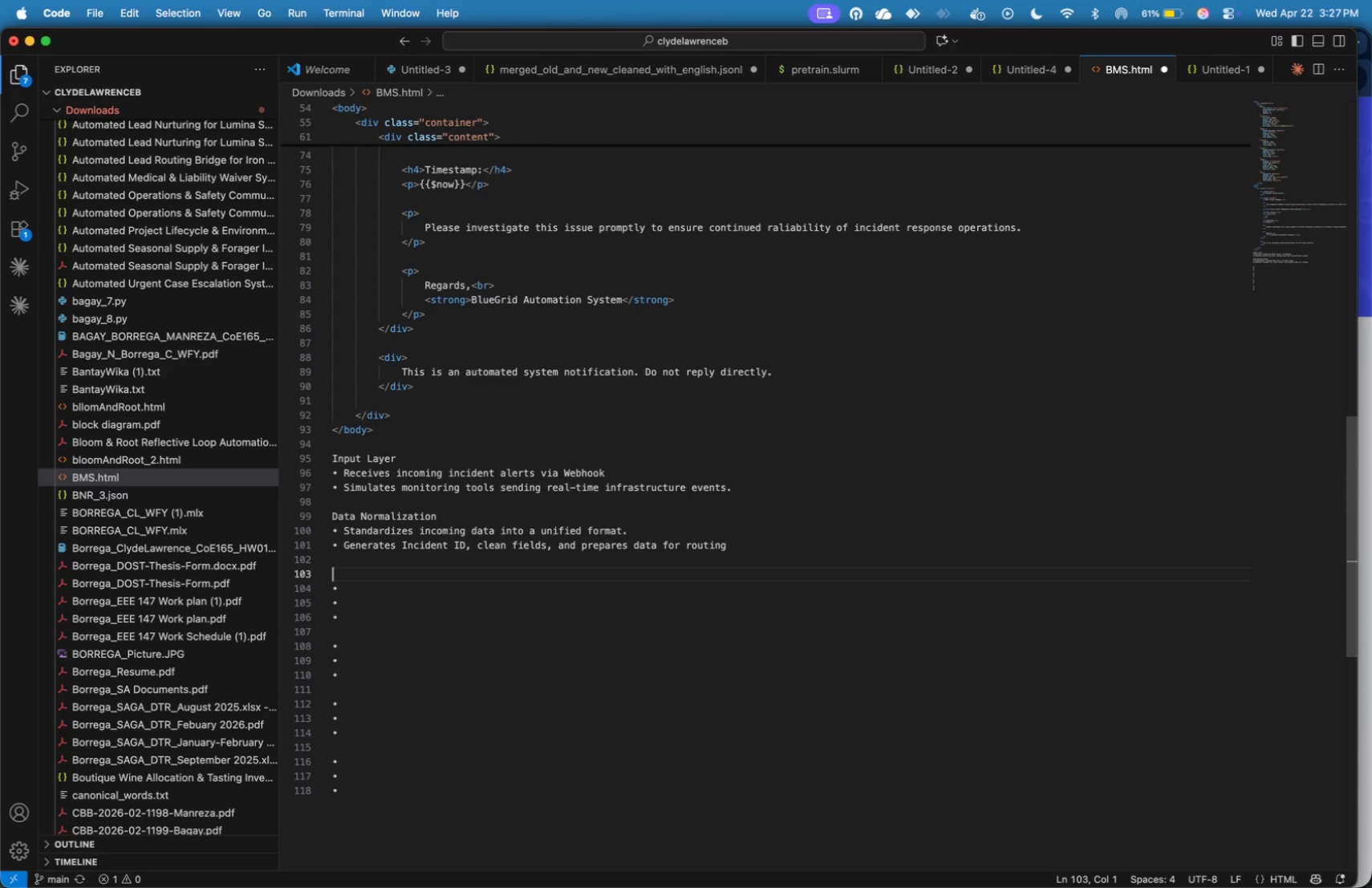 
key(Enter)
 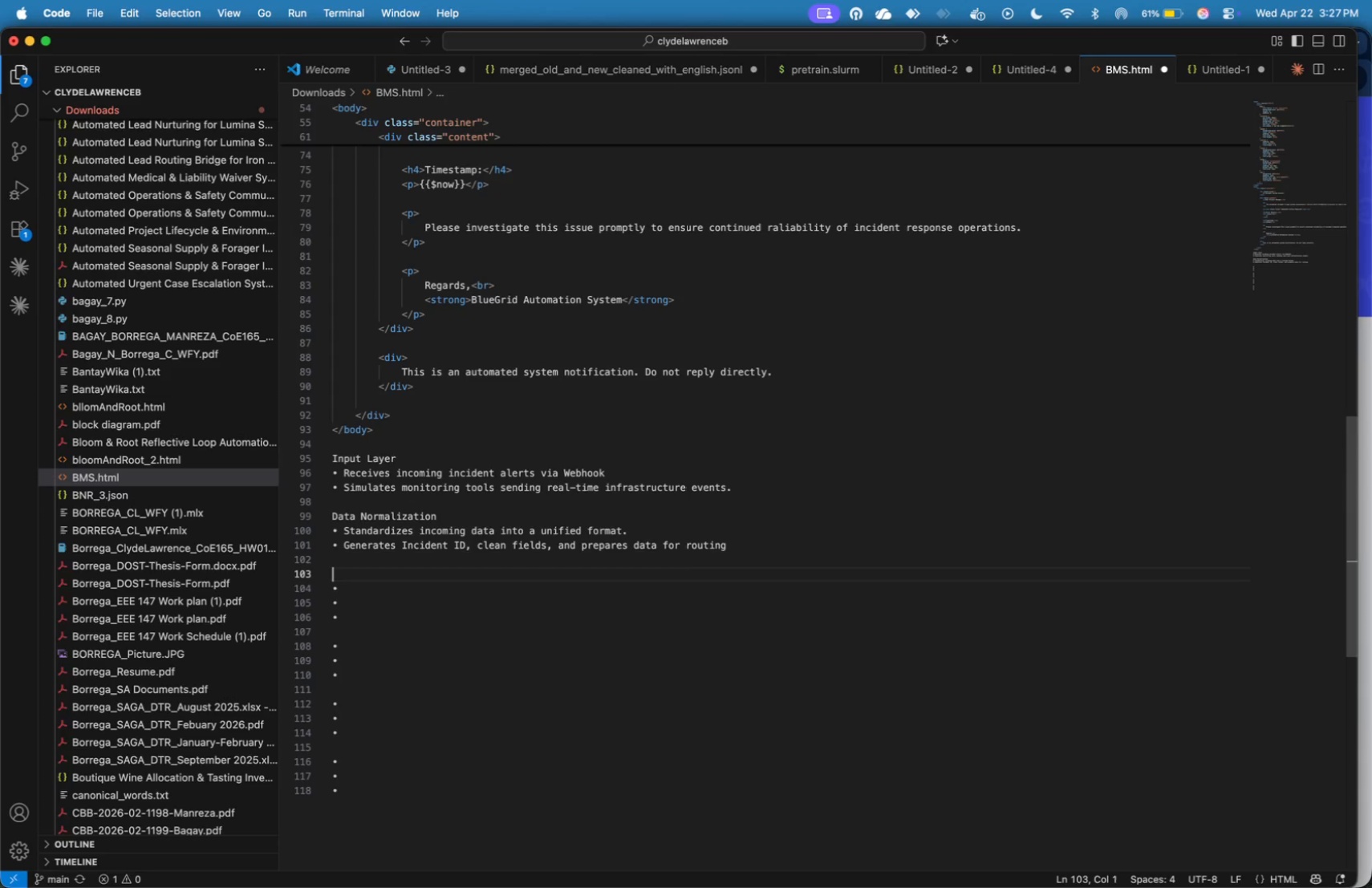 
type(Priority0)
key(Backspace)
type(-based Routing)
 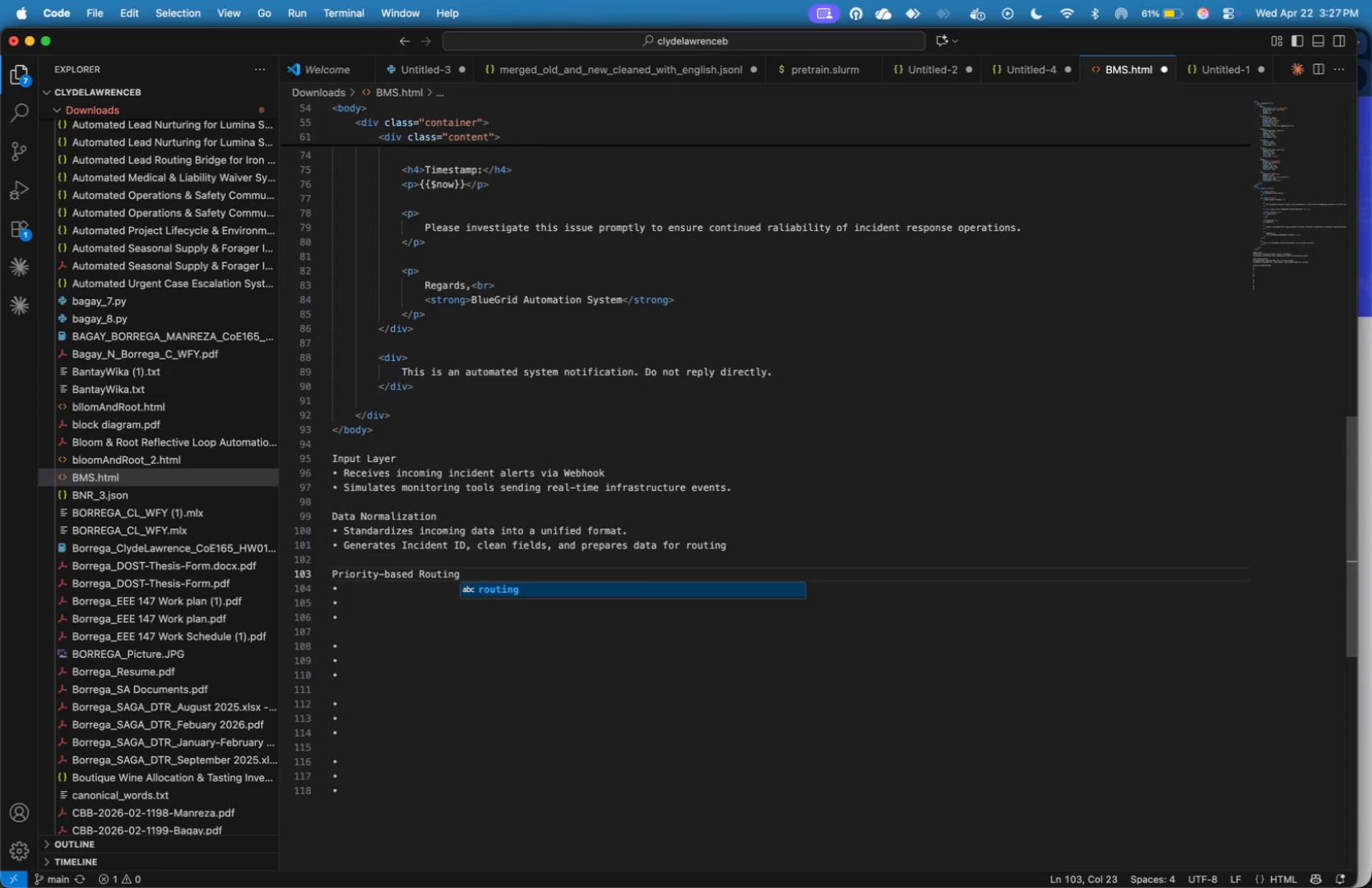 
key(ArrowDown)
 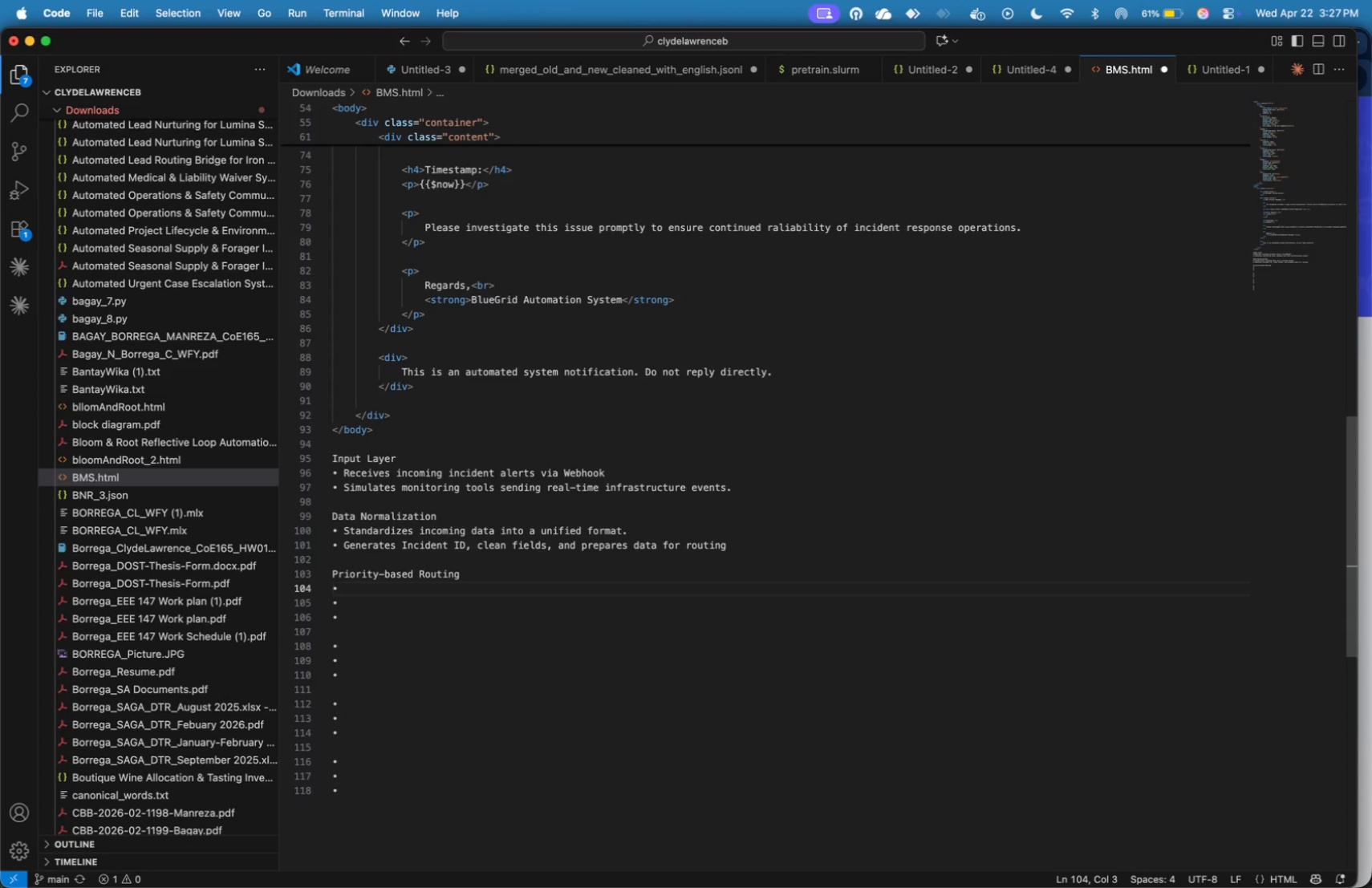 
wait(7.68)
 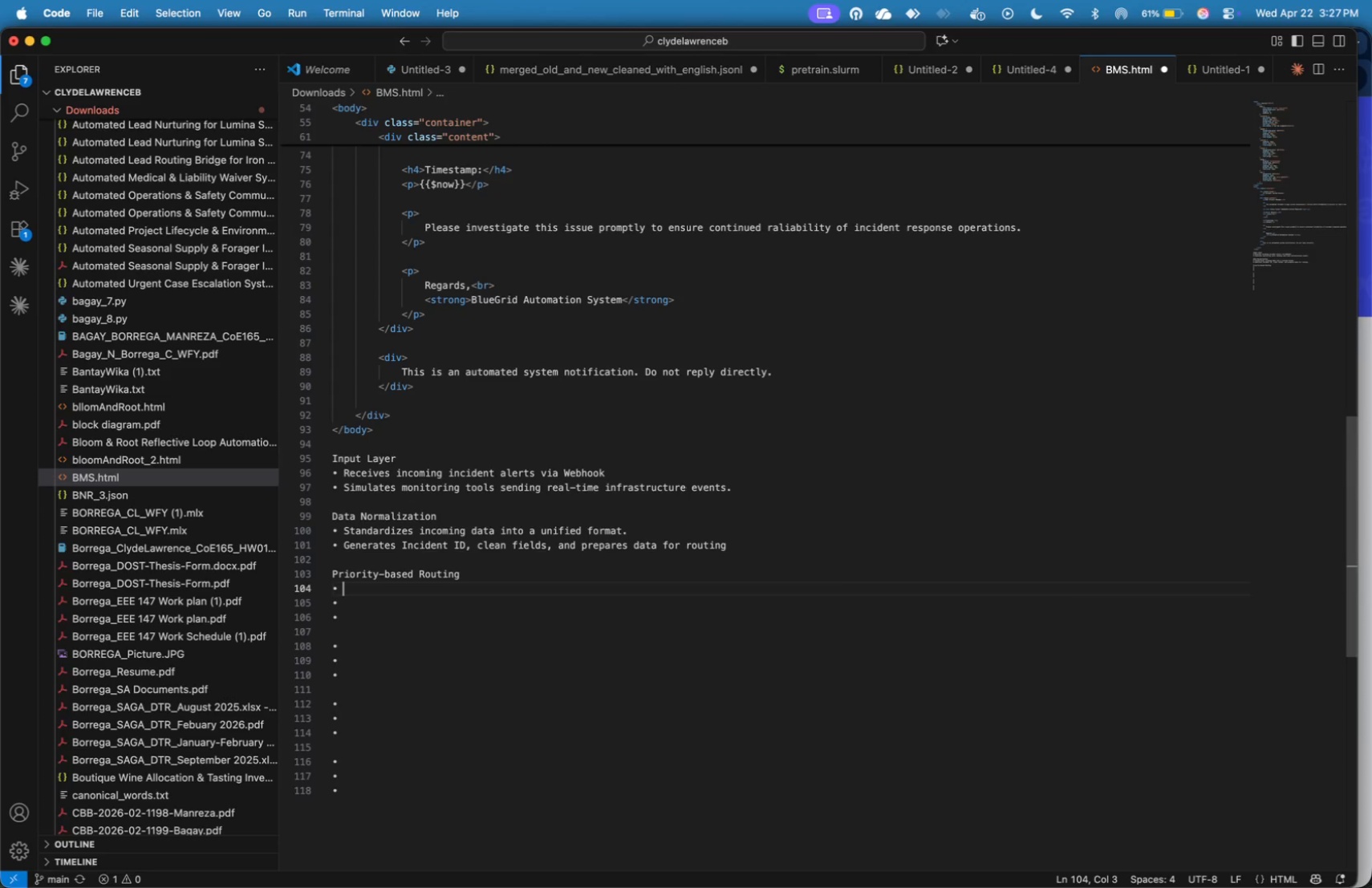 
type(Evaluates incident priority and routes alerts )
 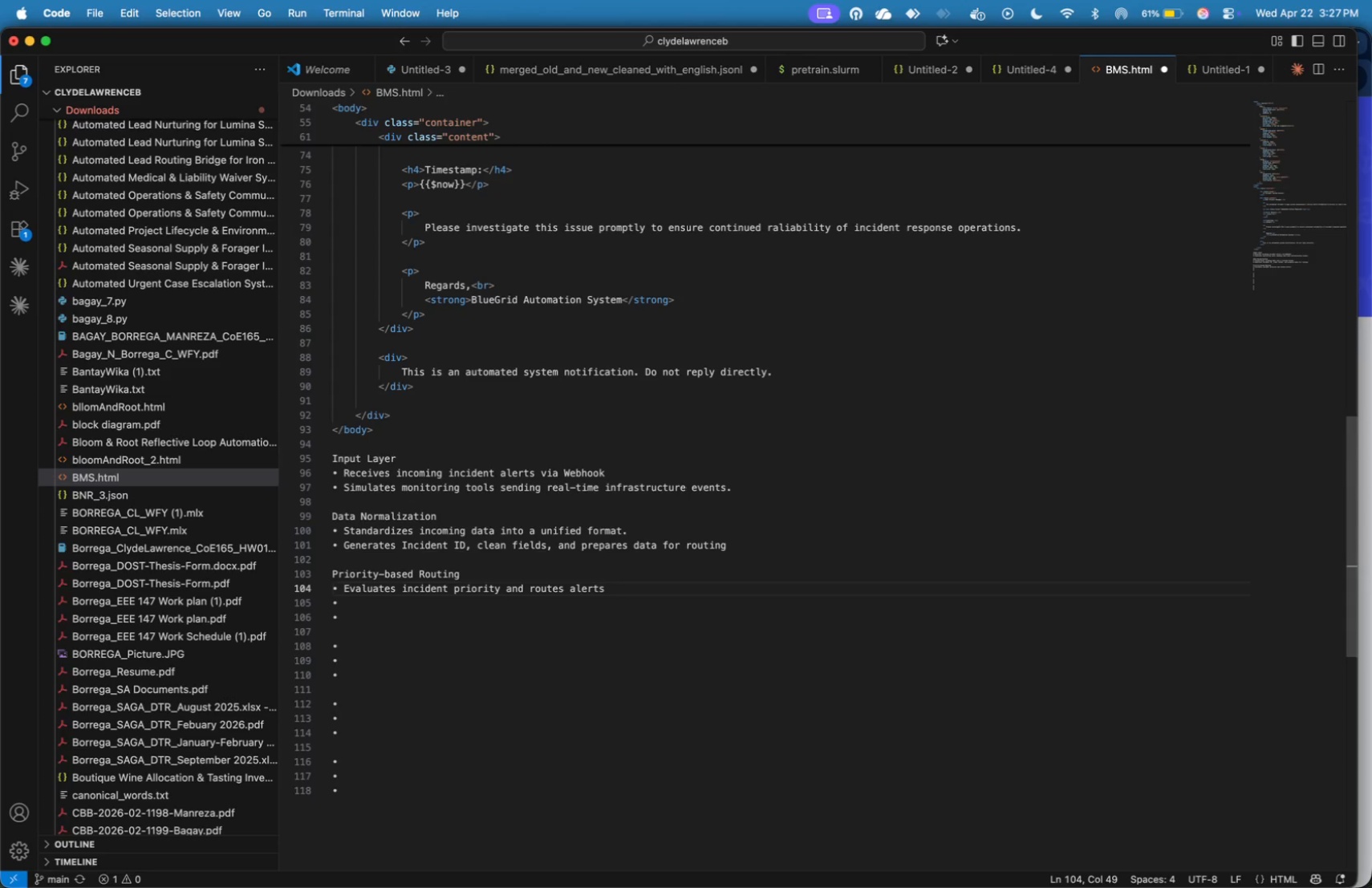 
type(accordingly.)
key(Backspace)
 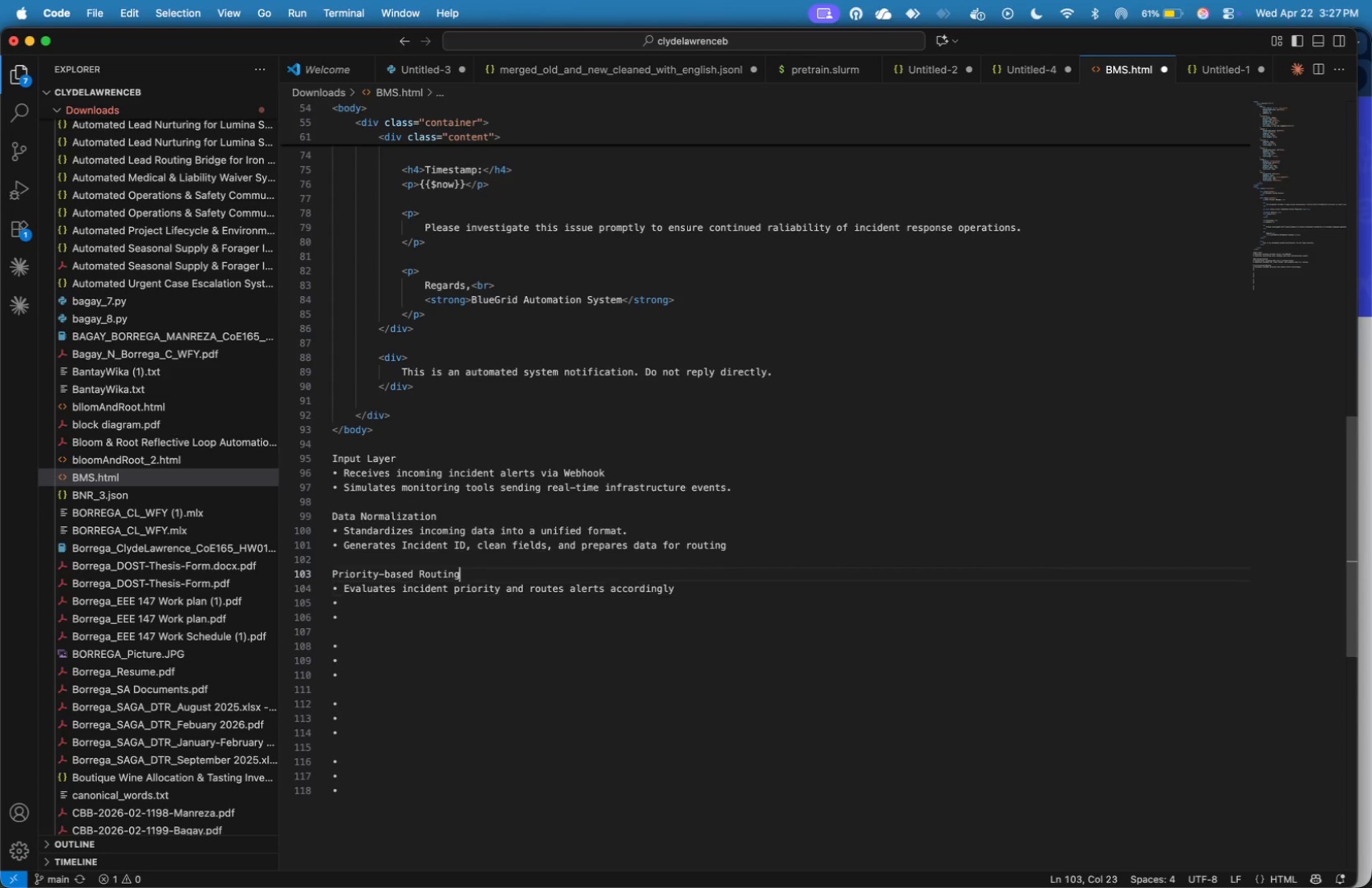 
key(ArrowUp)
 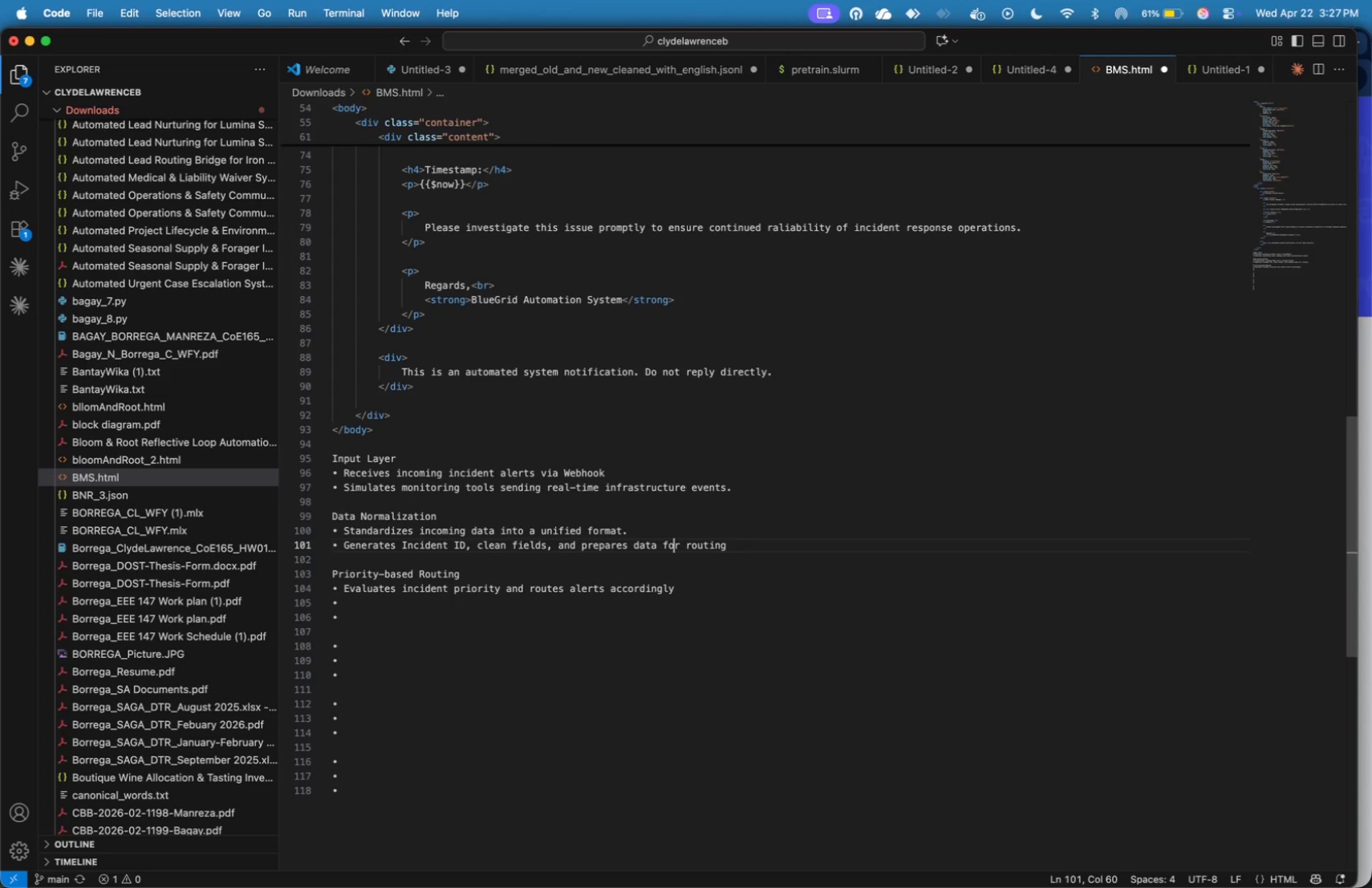 
key(ArrowUp)
 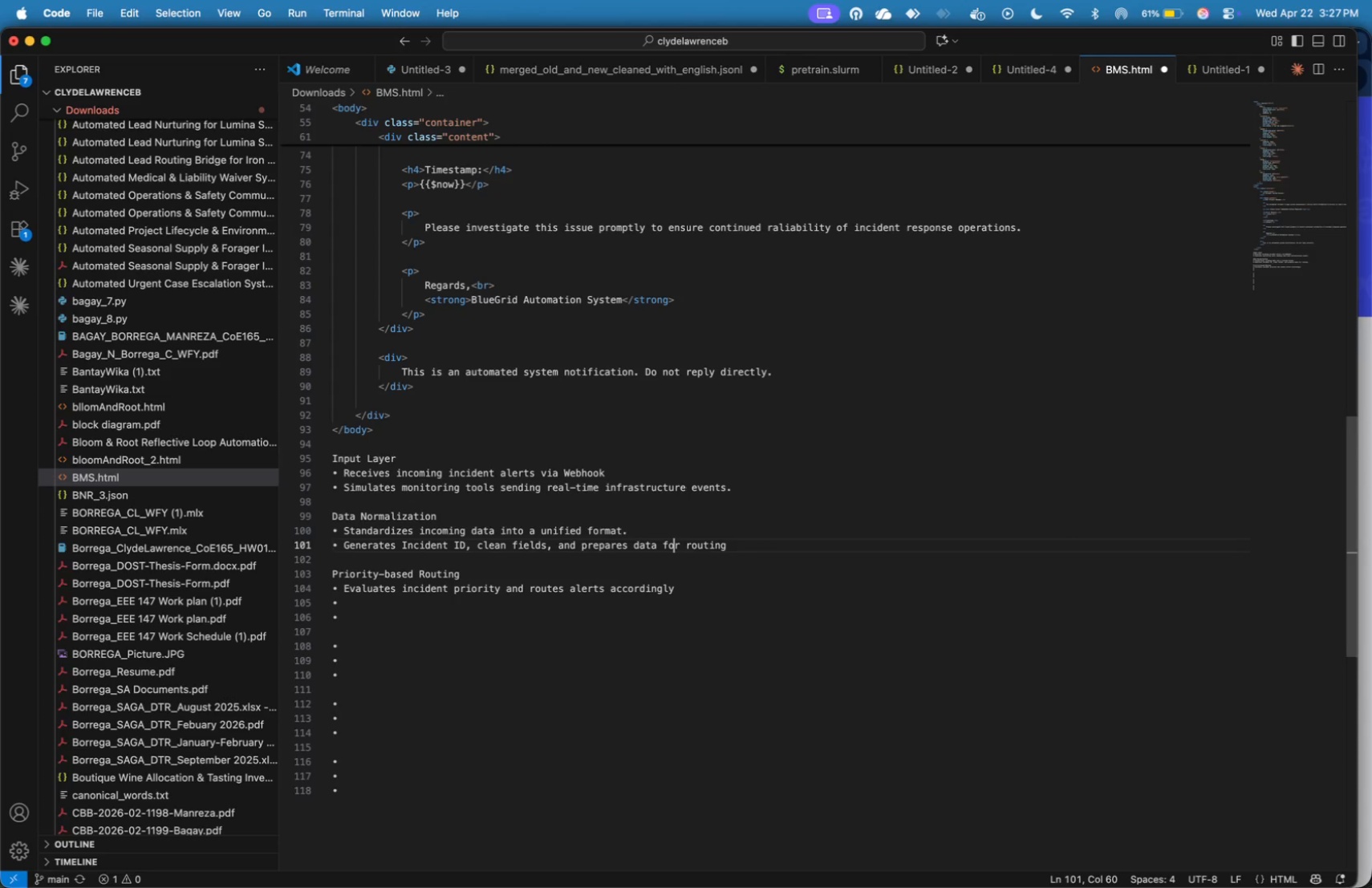 
key(ArrowUp)
 